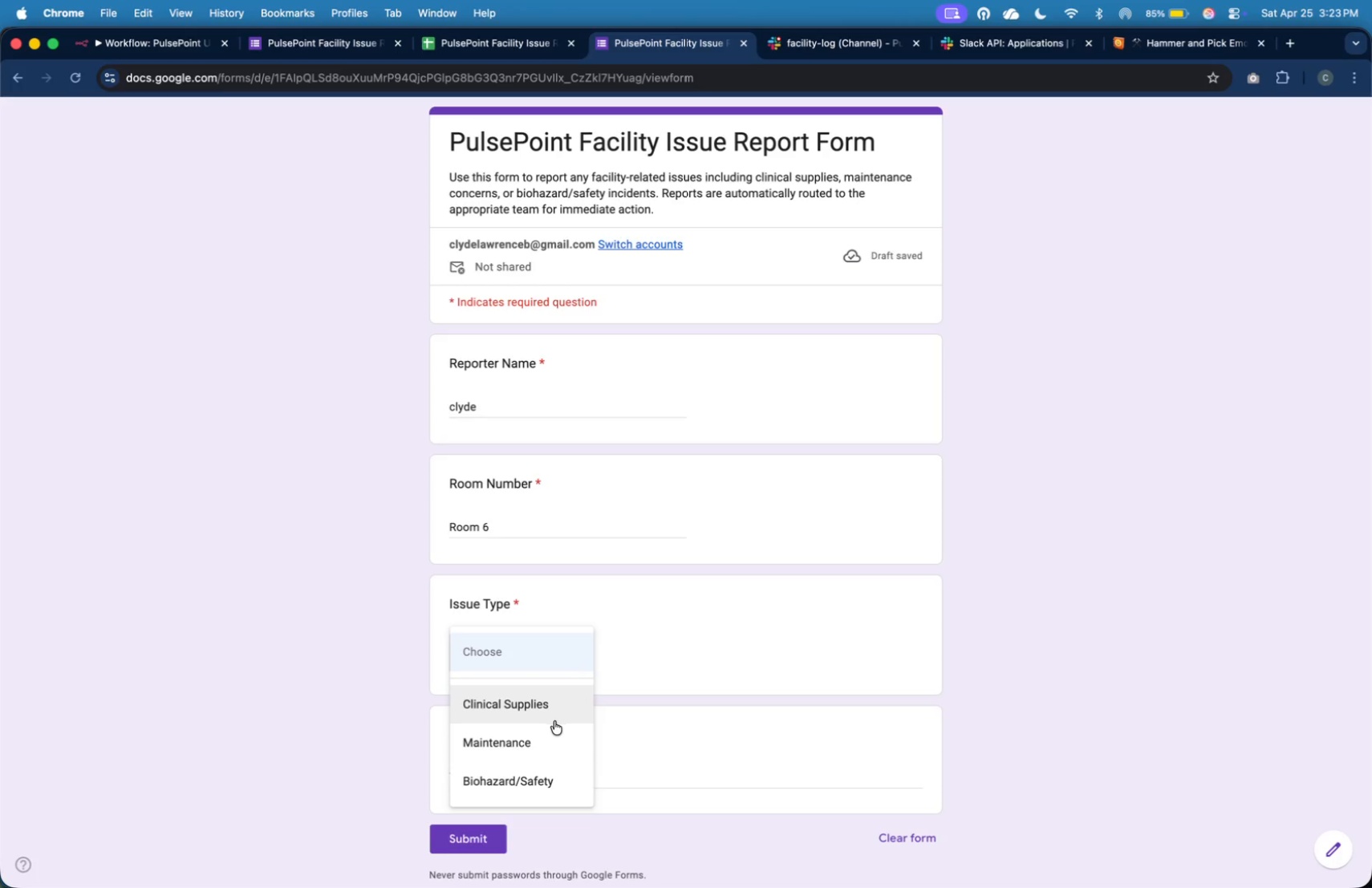 
left_click([552, 715])
 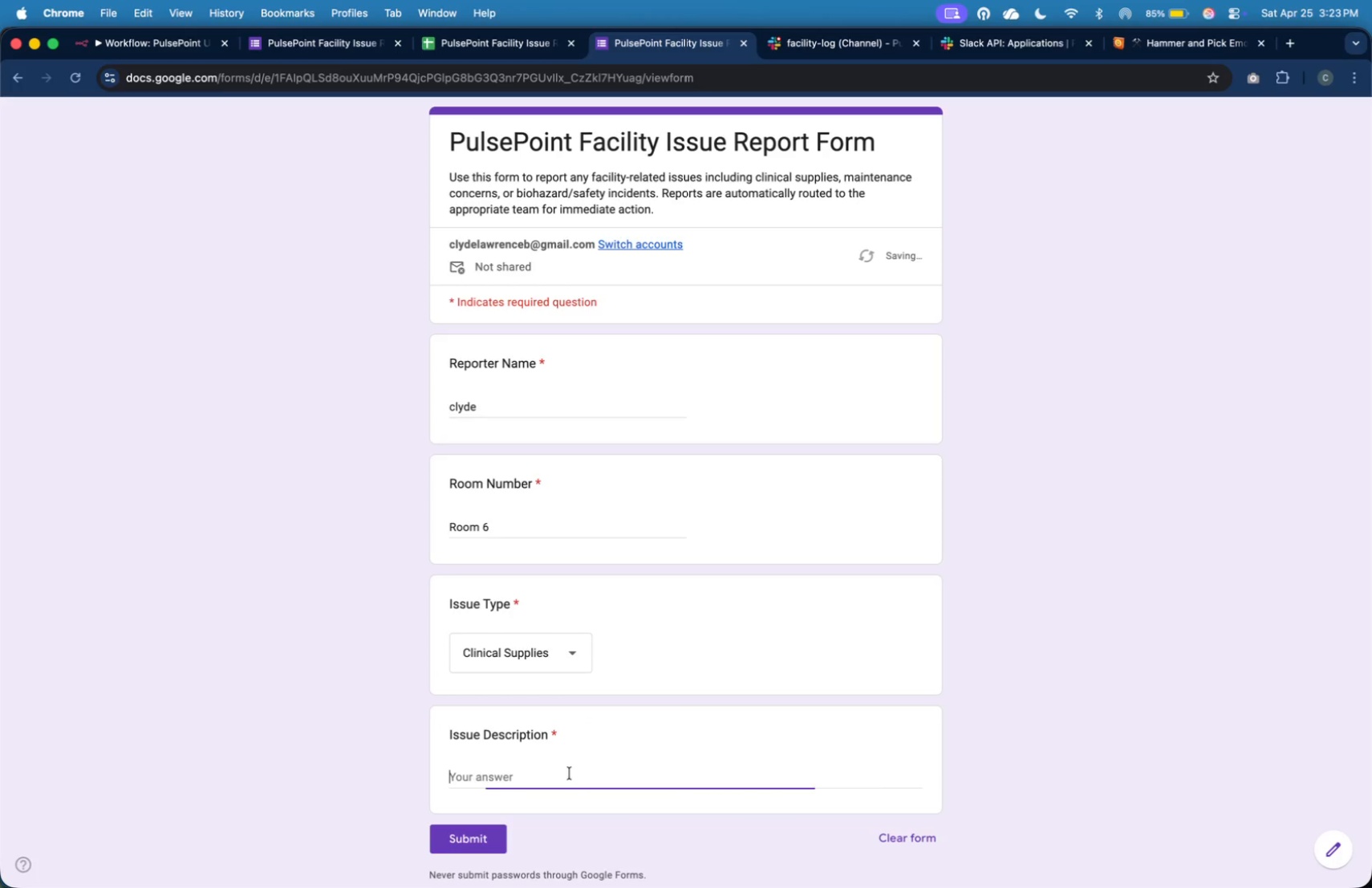 
type(Clinical)
 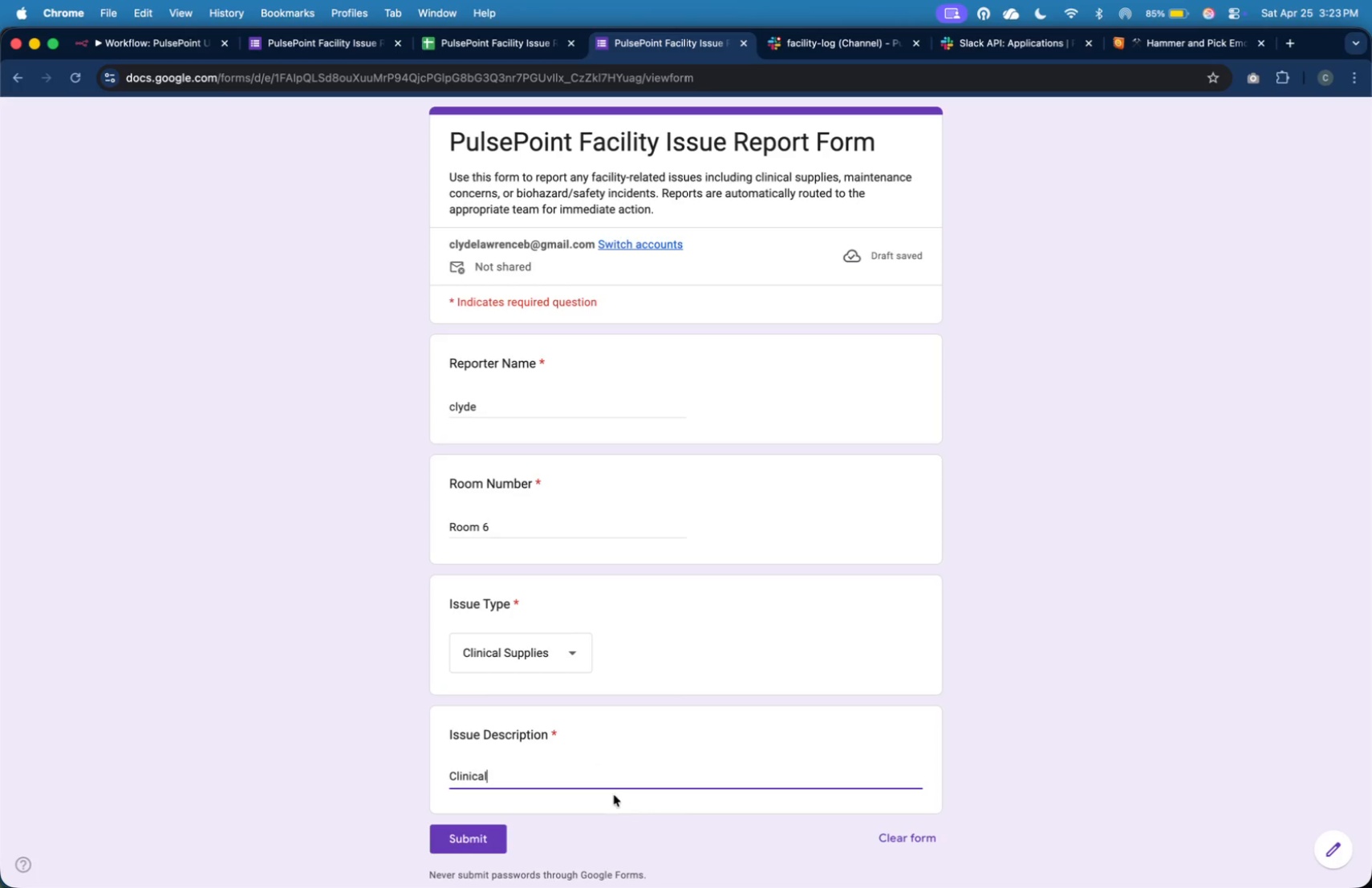 
left_click([491, 847])
 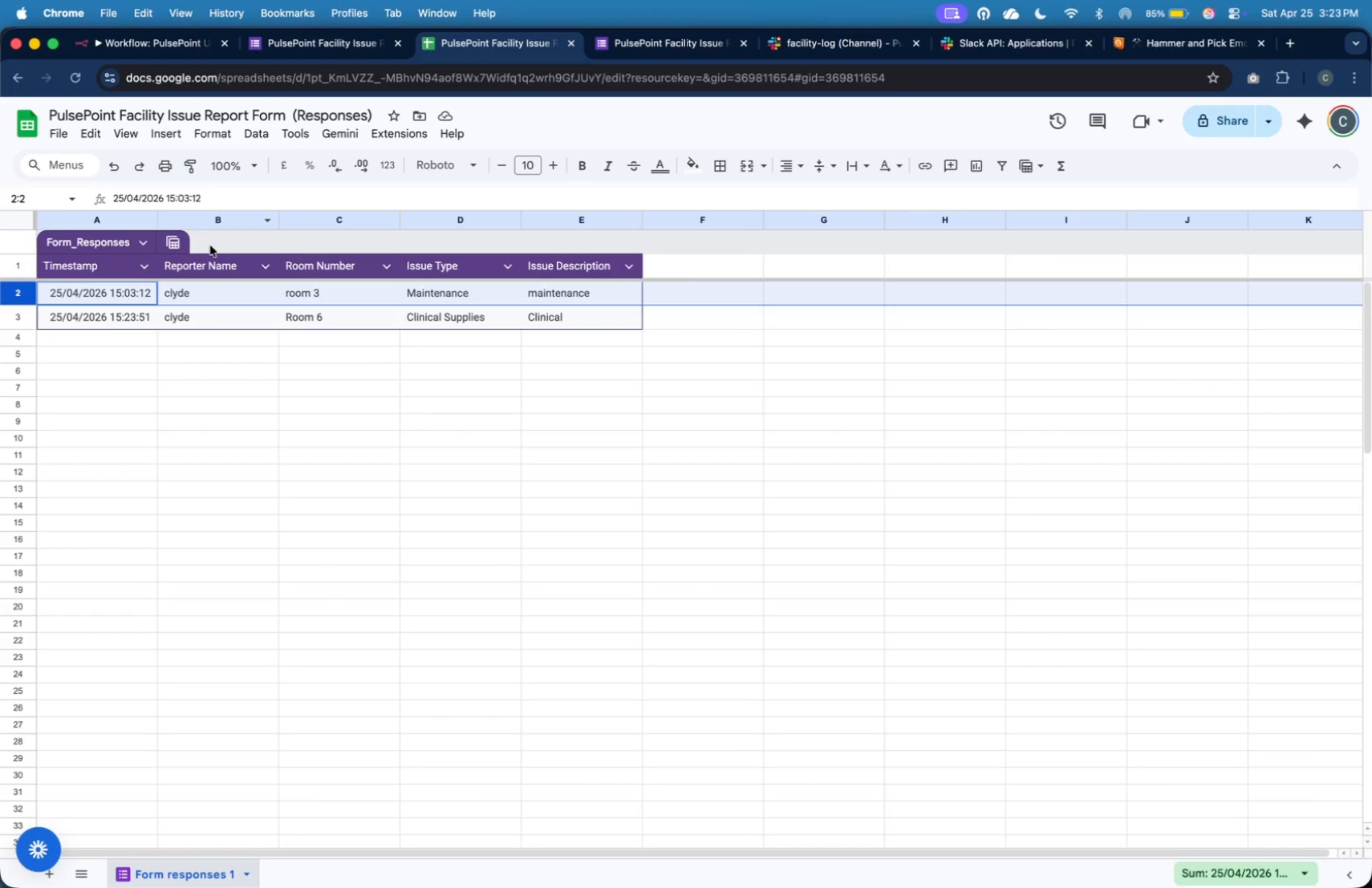 
wait(5.59)
 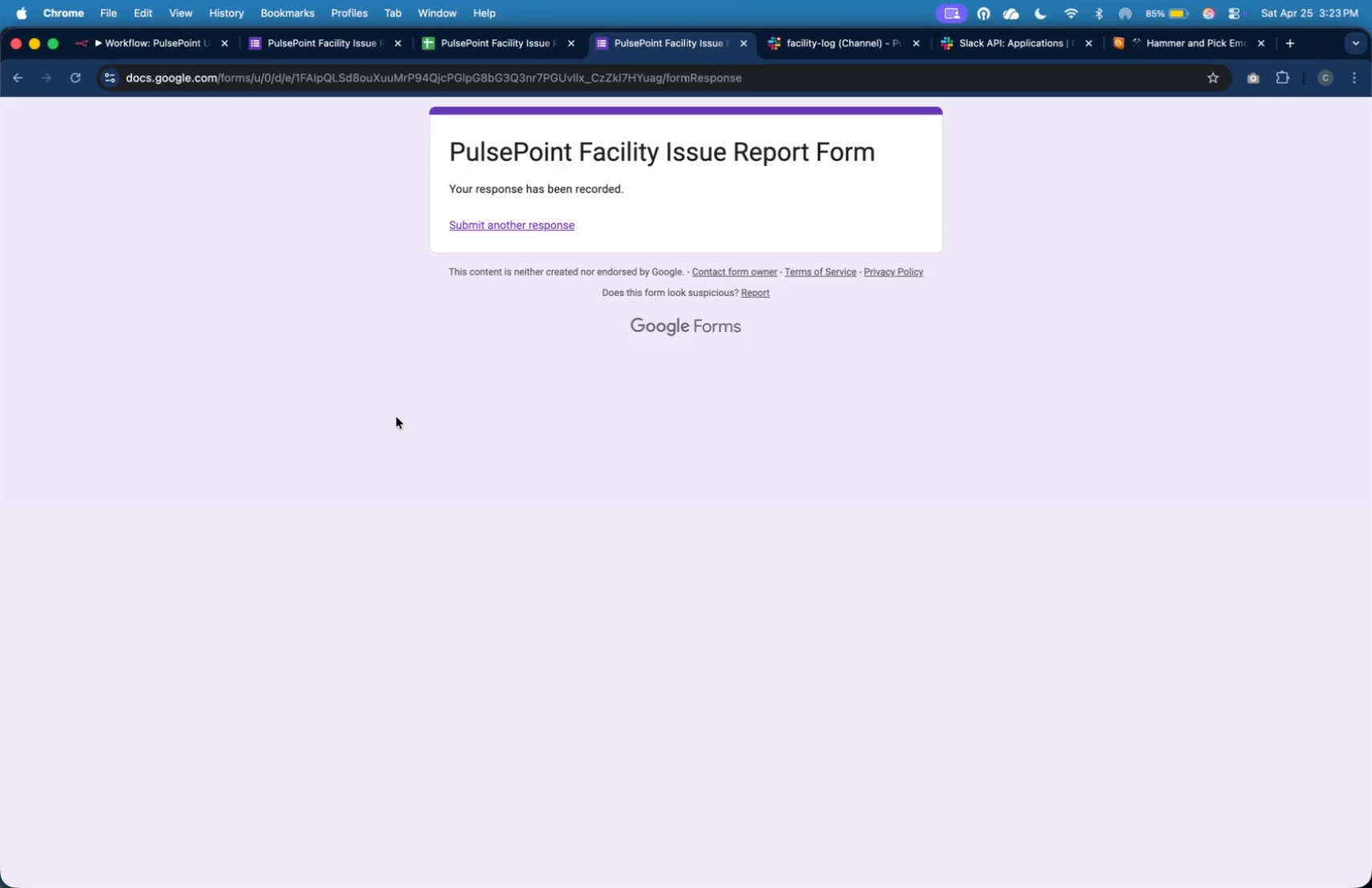 
right_click([26, 293])
 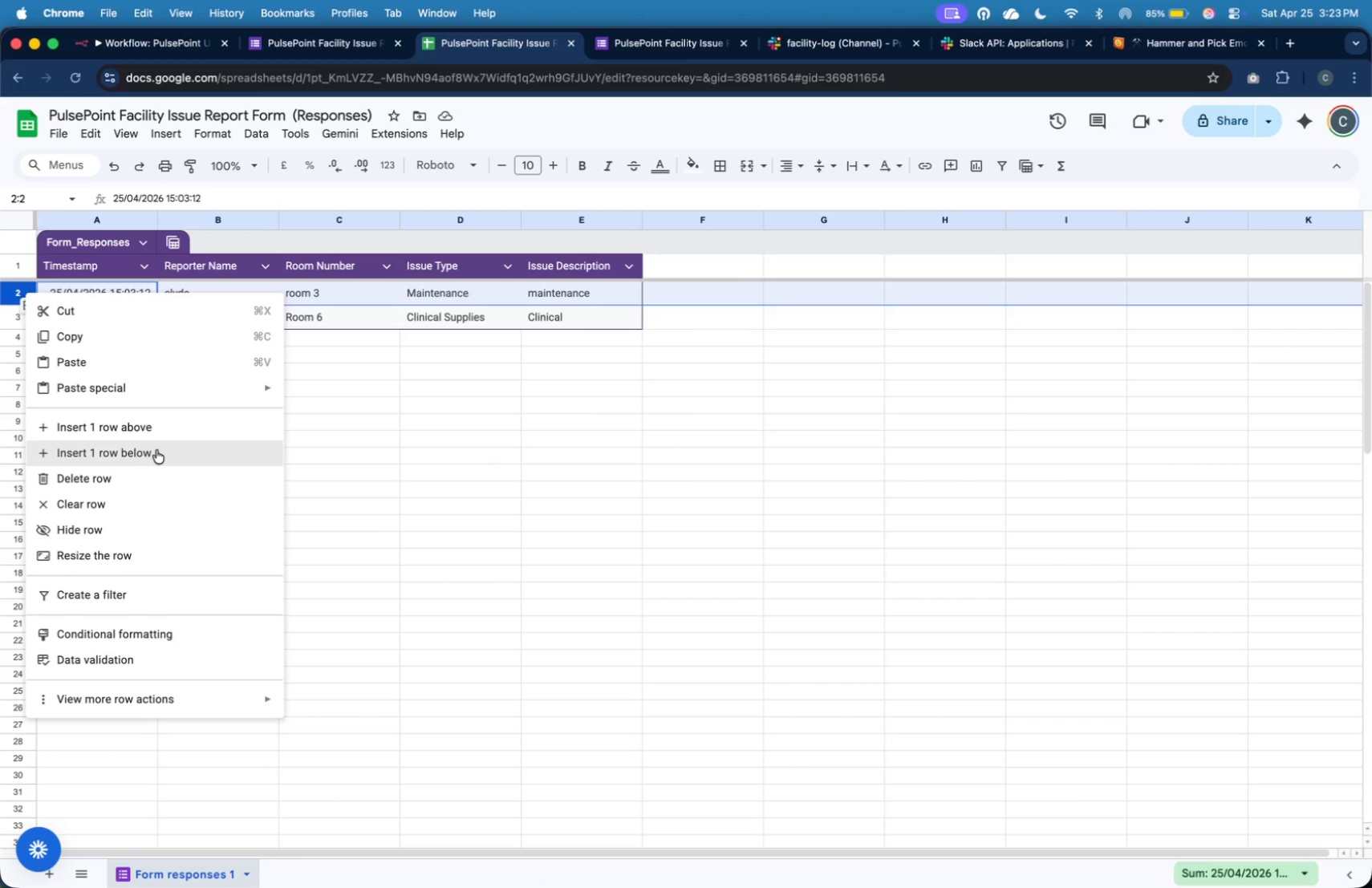 
left_click([175, 474])
 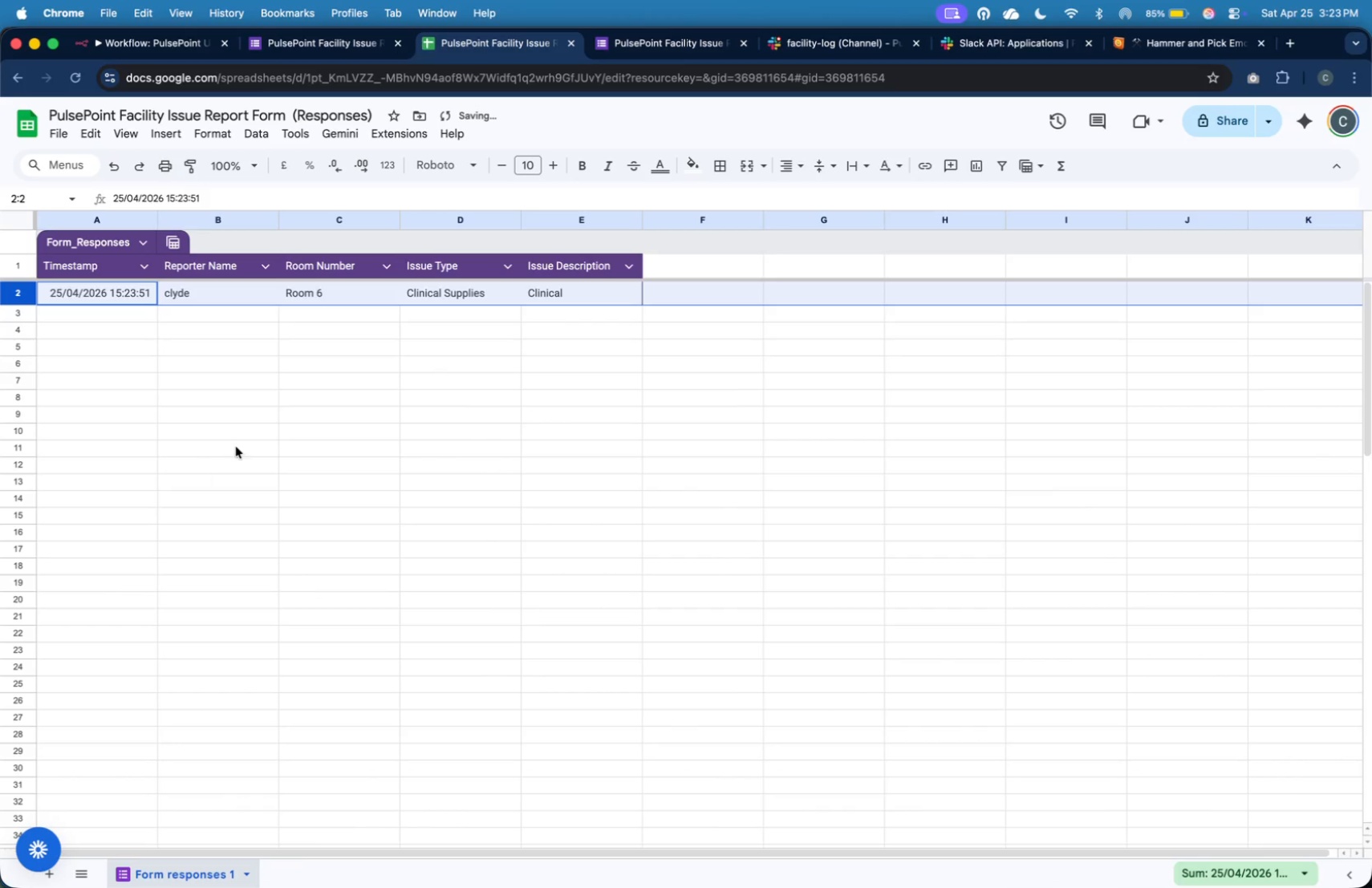 
left_click([247, 428])
 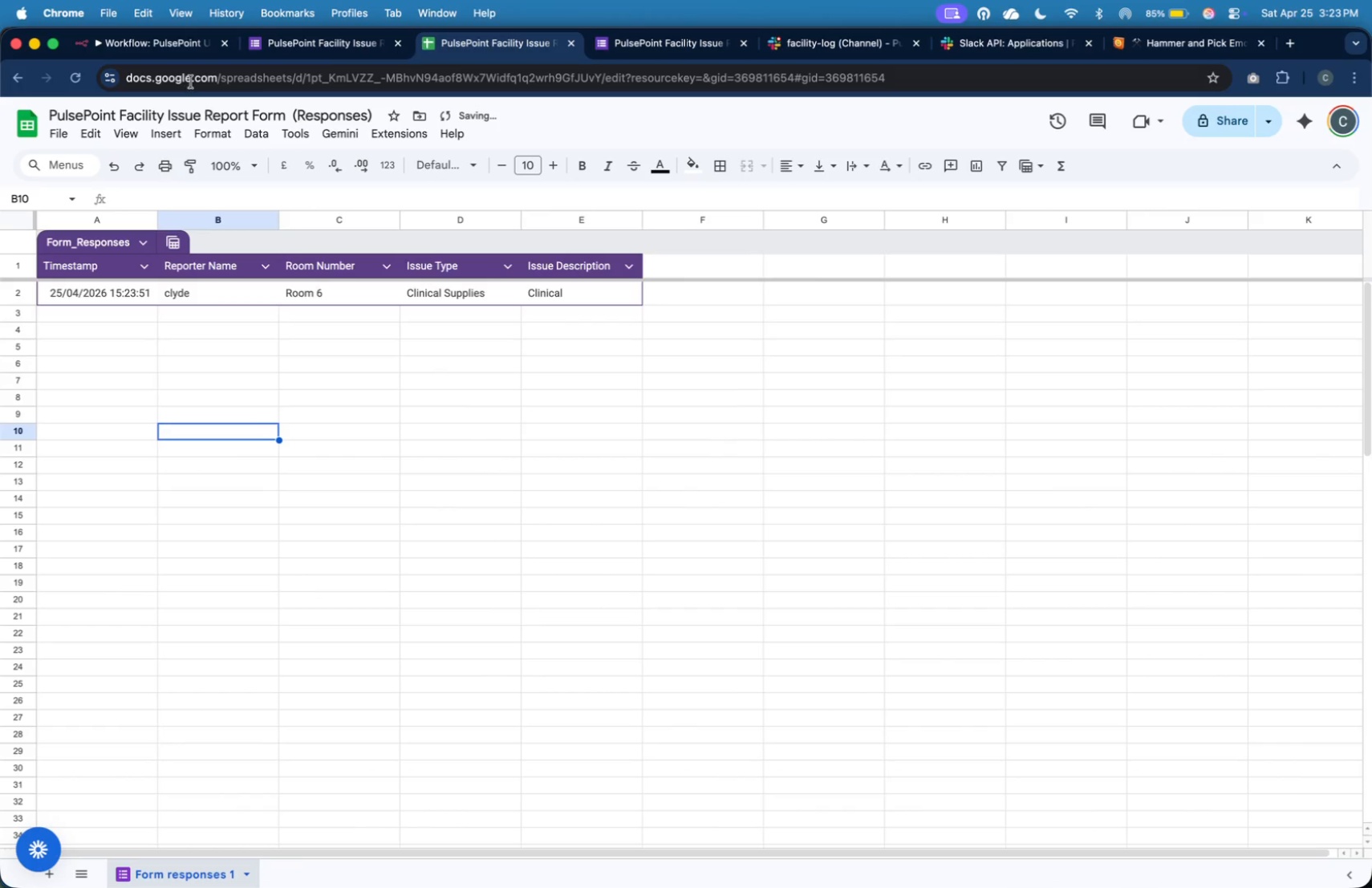 
left_click([164, 46])
 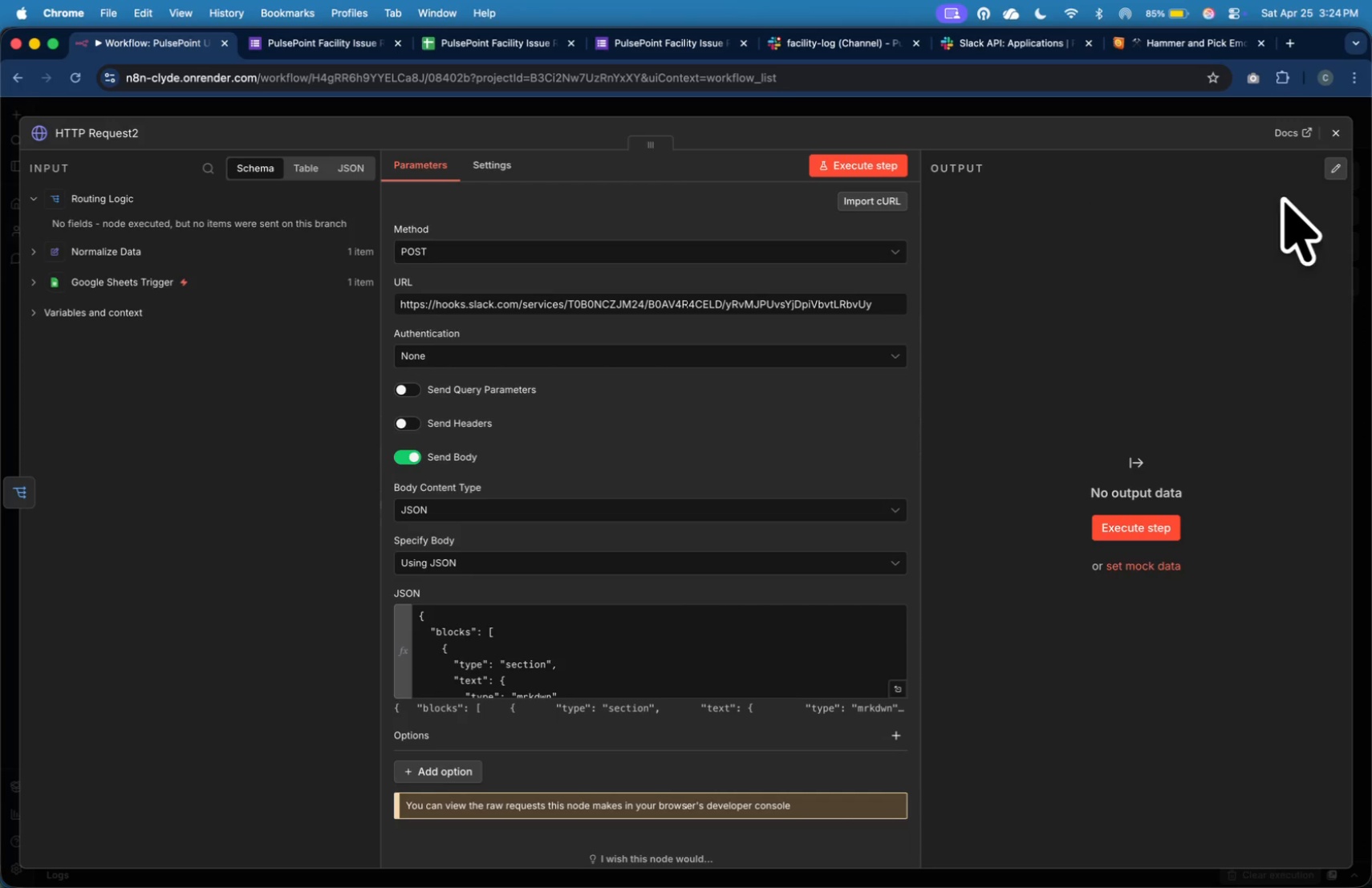 
left_click([1347, 136])
 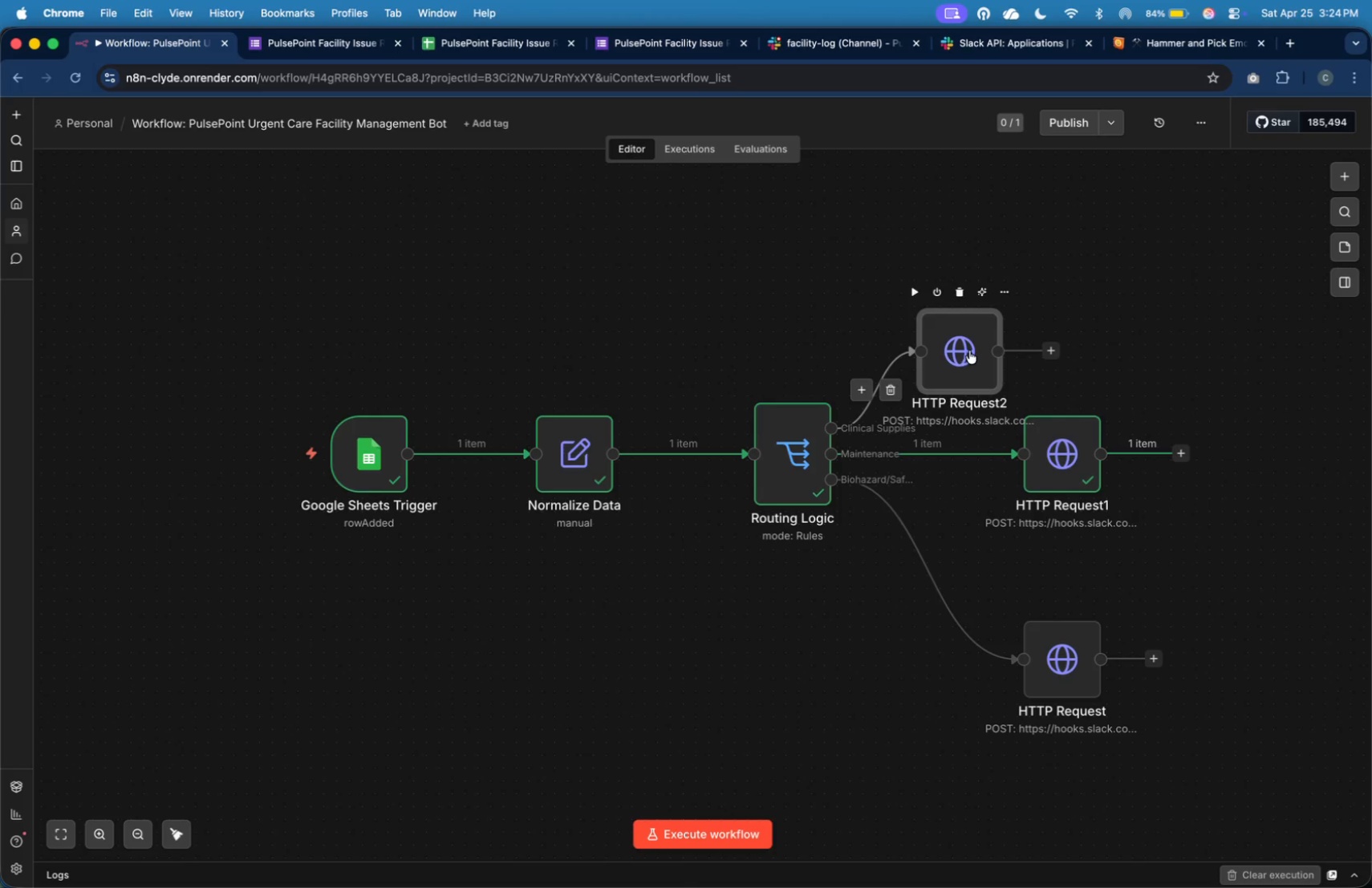 
left_click_drag(start_coordinate=[967, 351], to_coordinate=[1071, 235])
 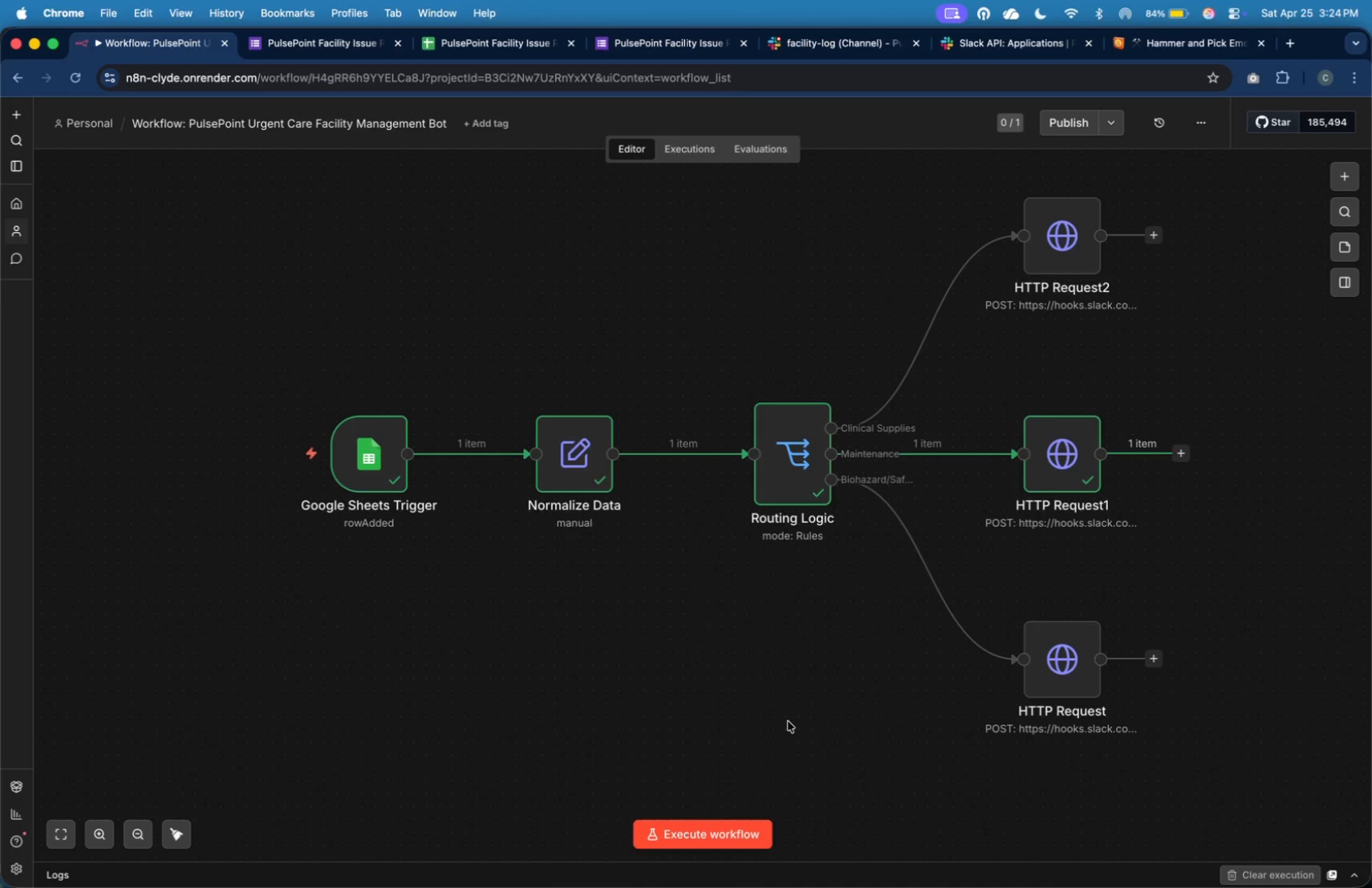 
wait(14.77)
 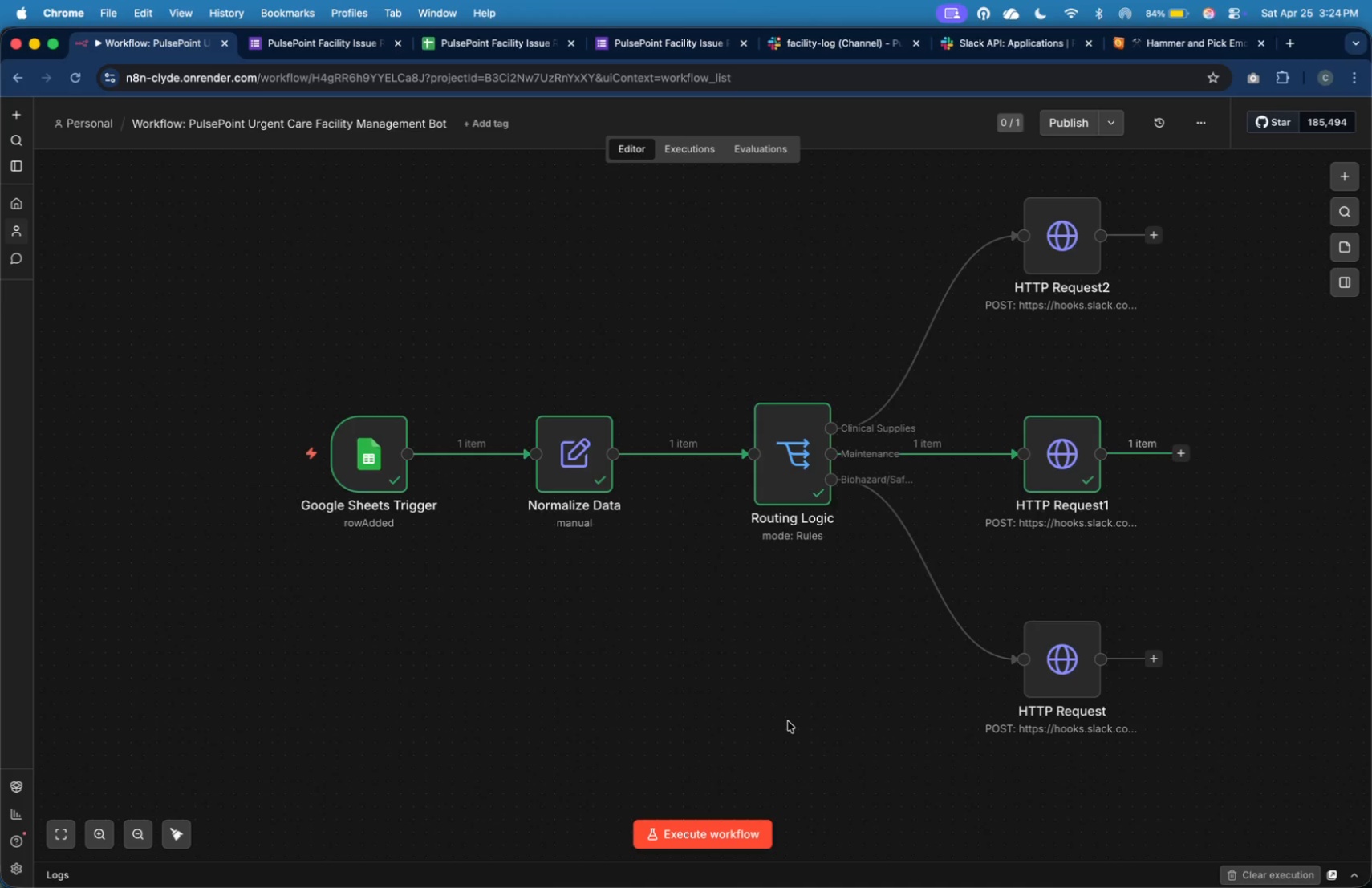 
double_click([1074, 264])
 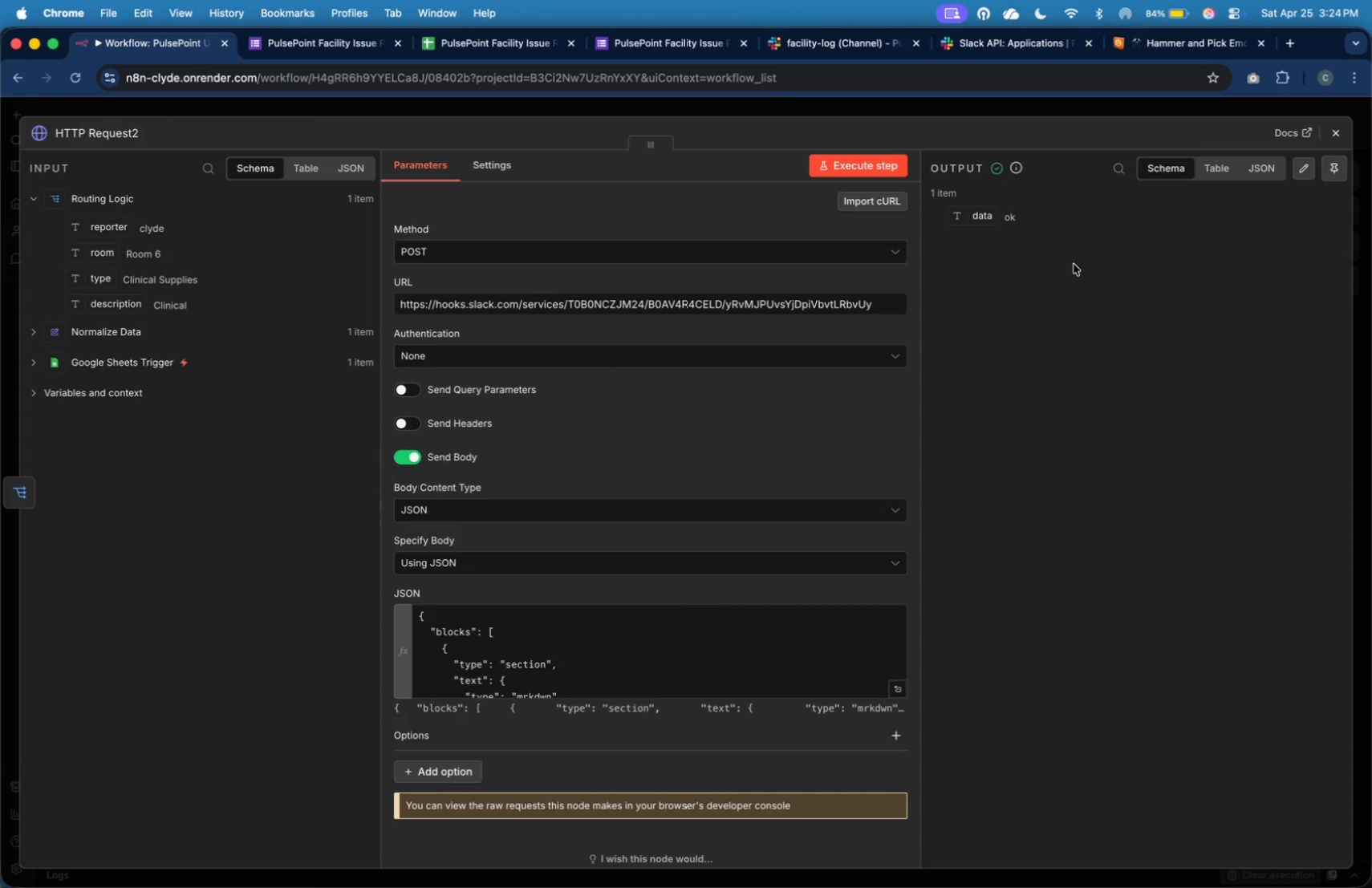 
wait(37.21)
 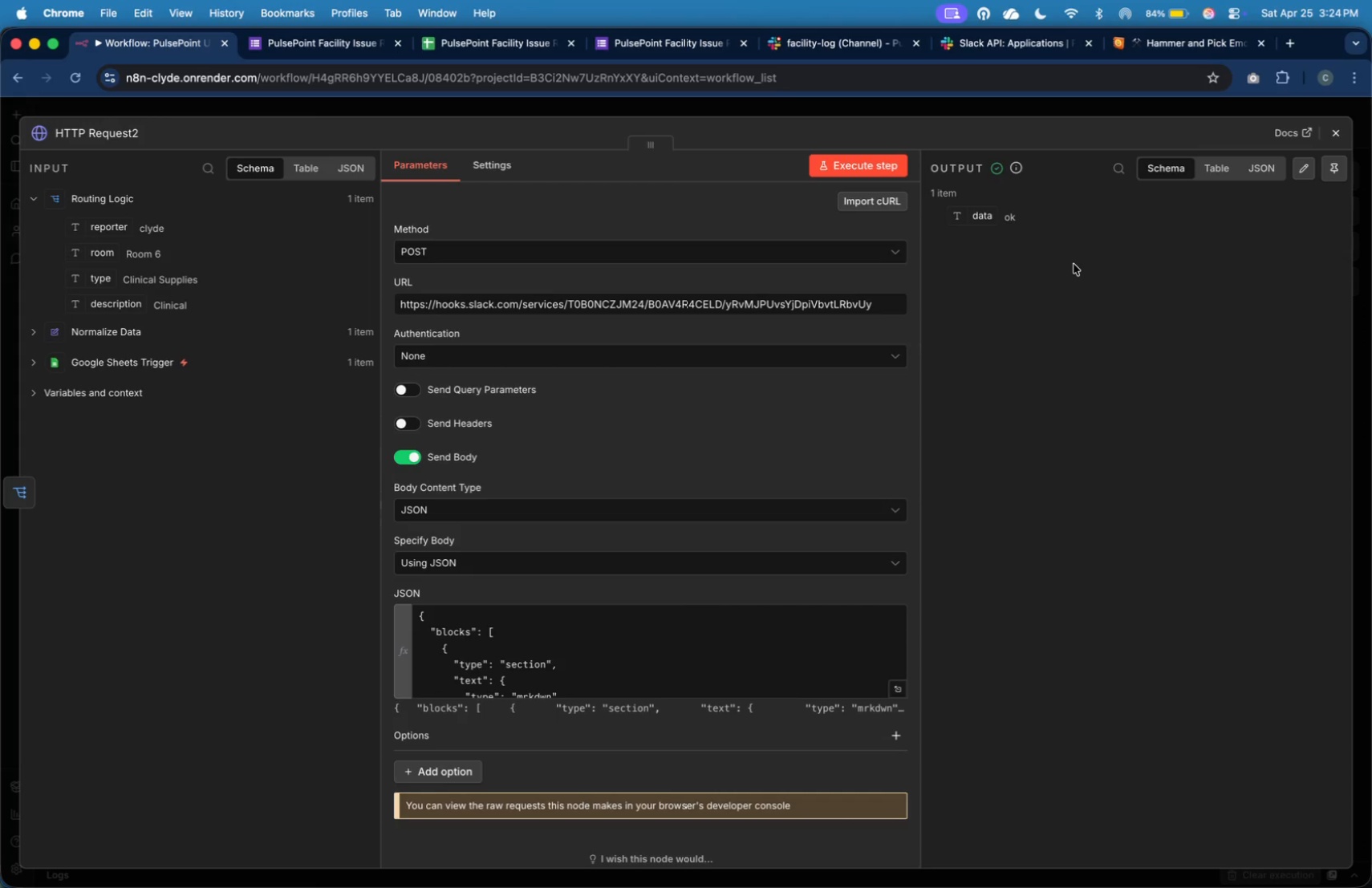 
left_click([1340, 136])
 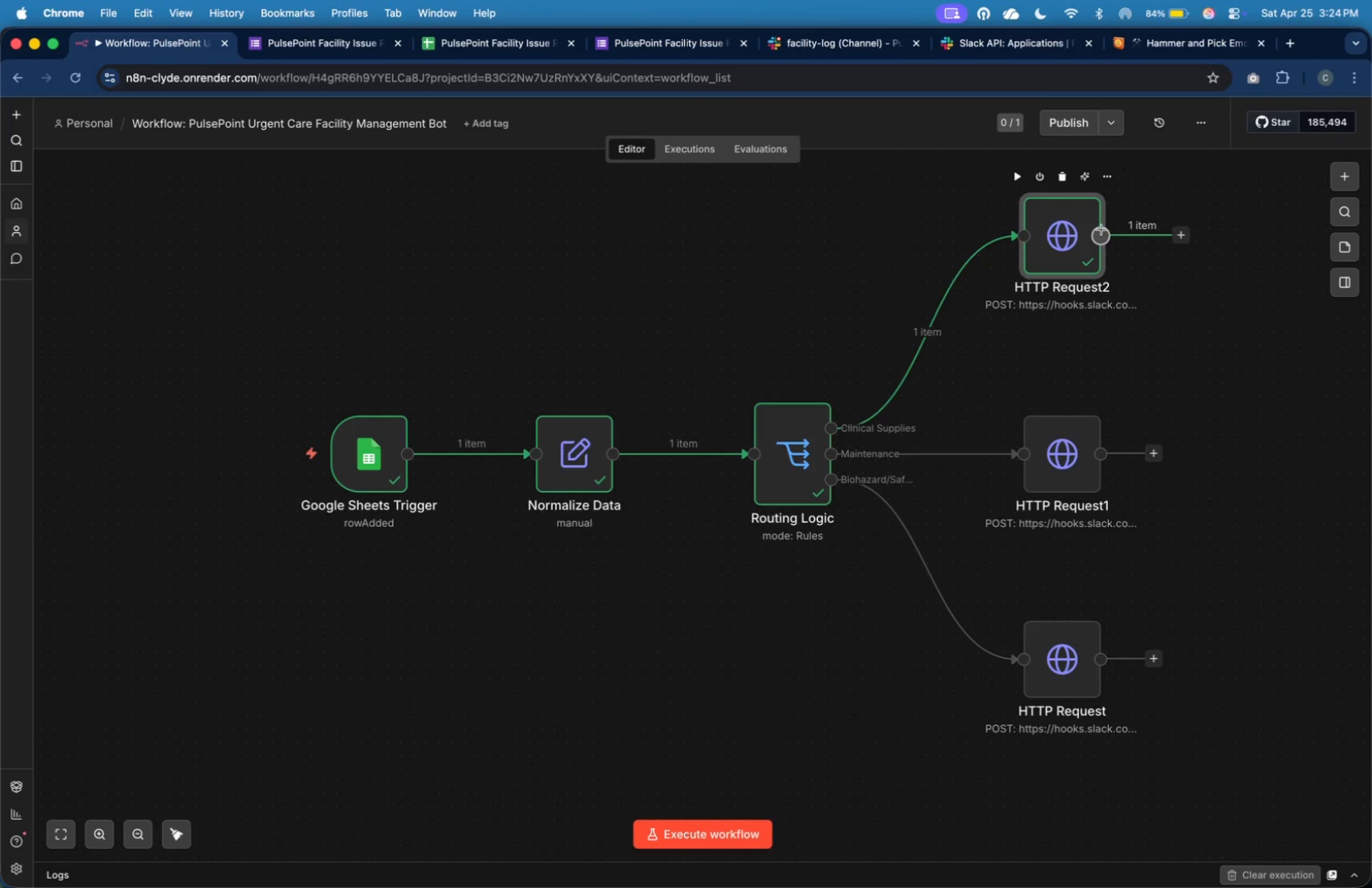 
left_click([1073, 233])
 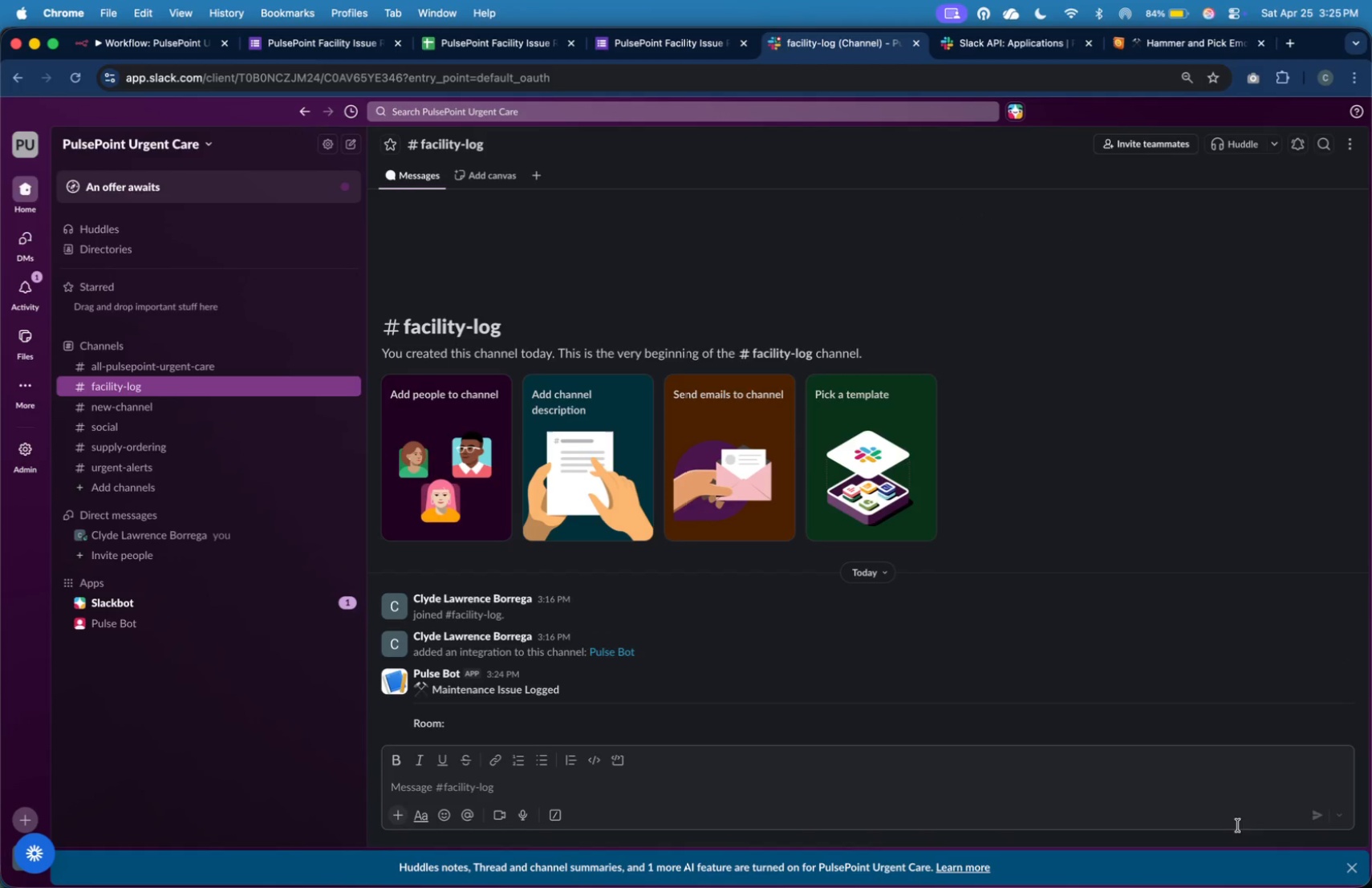 
wait(6.73)
 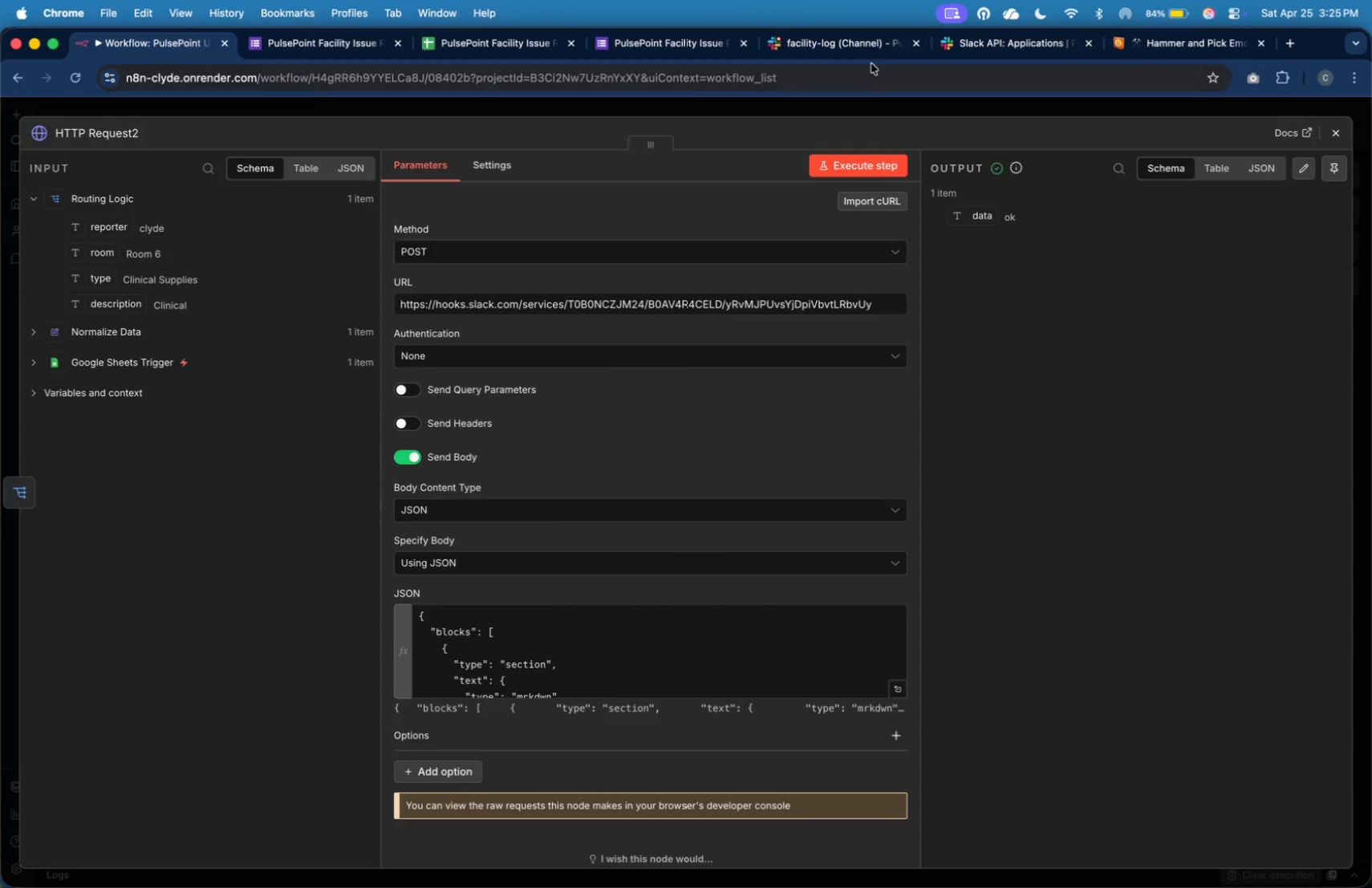 
left_click([158, 50])
 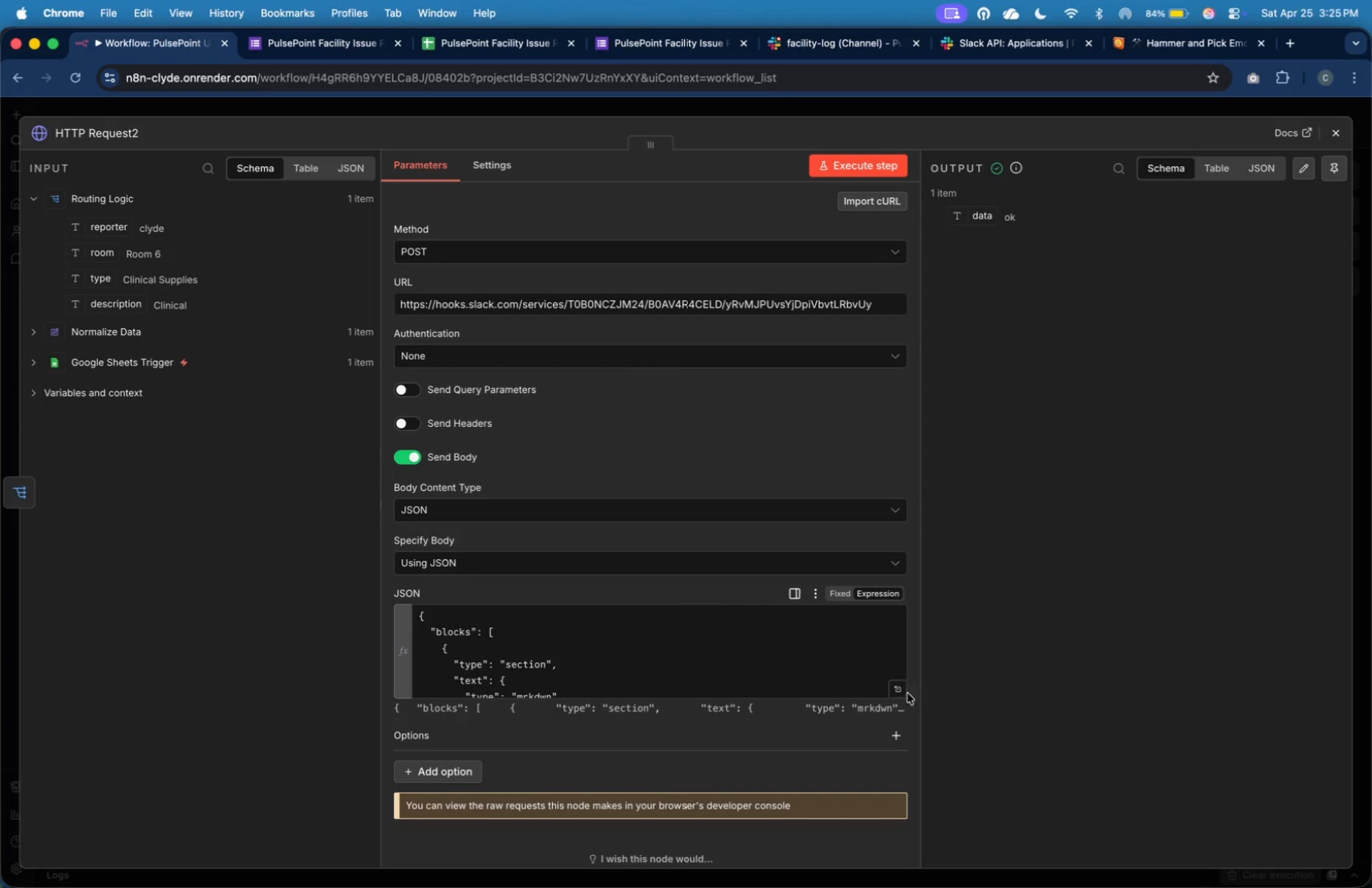 
left_click([902, 691])
 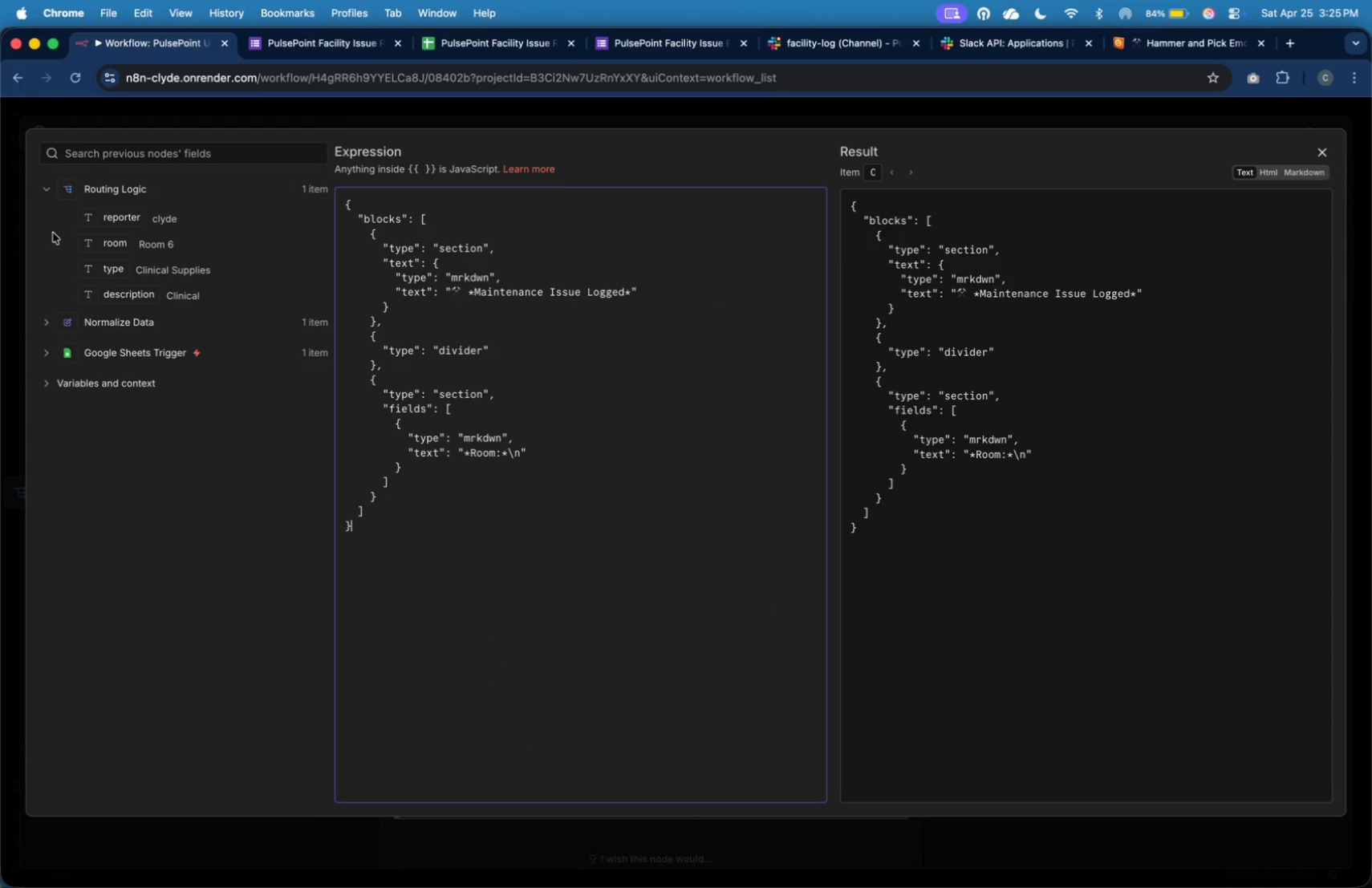 
left_click_drag(start_coordinate=[103, 238], to_coordinate=[521, 452])
 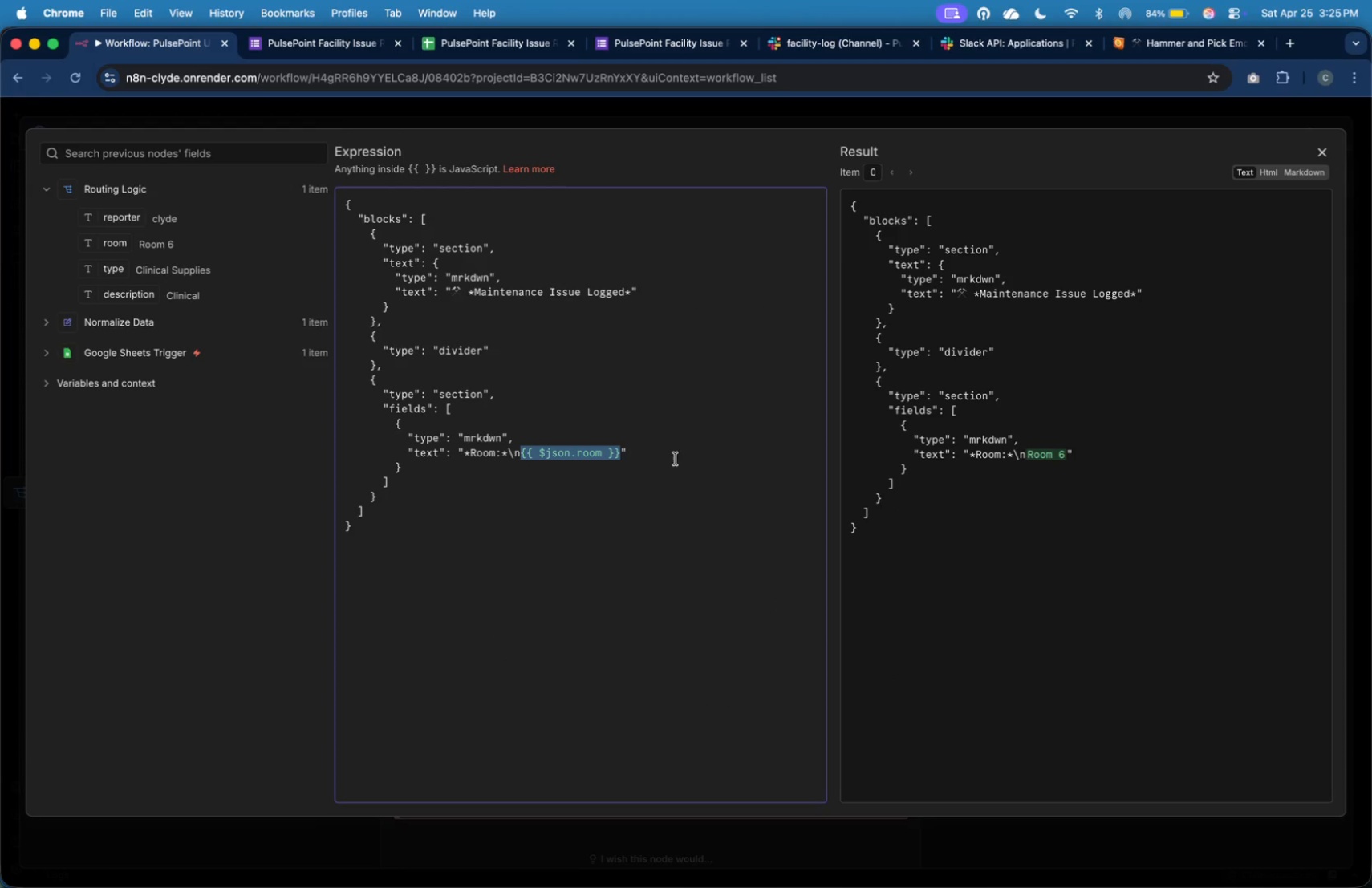 
left_click([676, 455])
 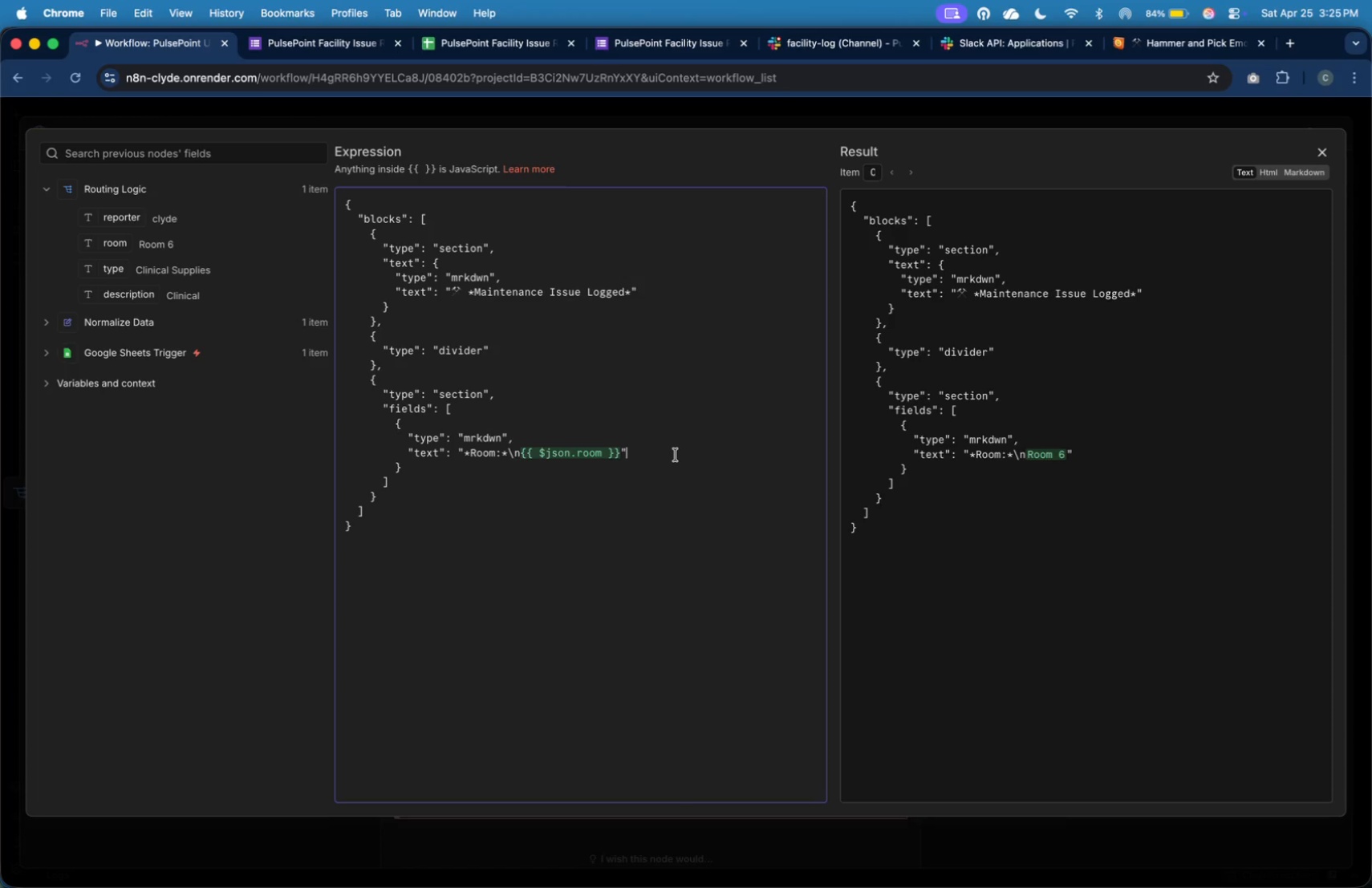 
key(ArrowDown)
 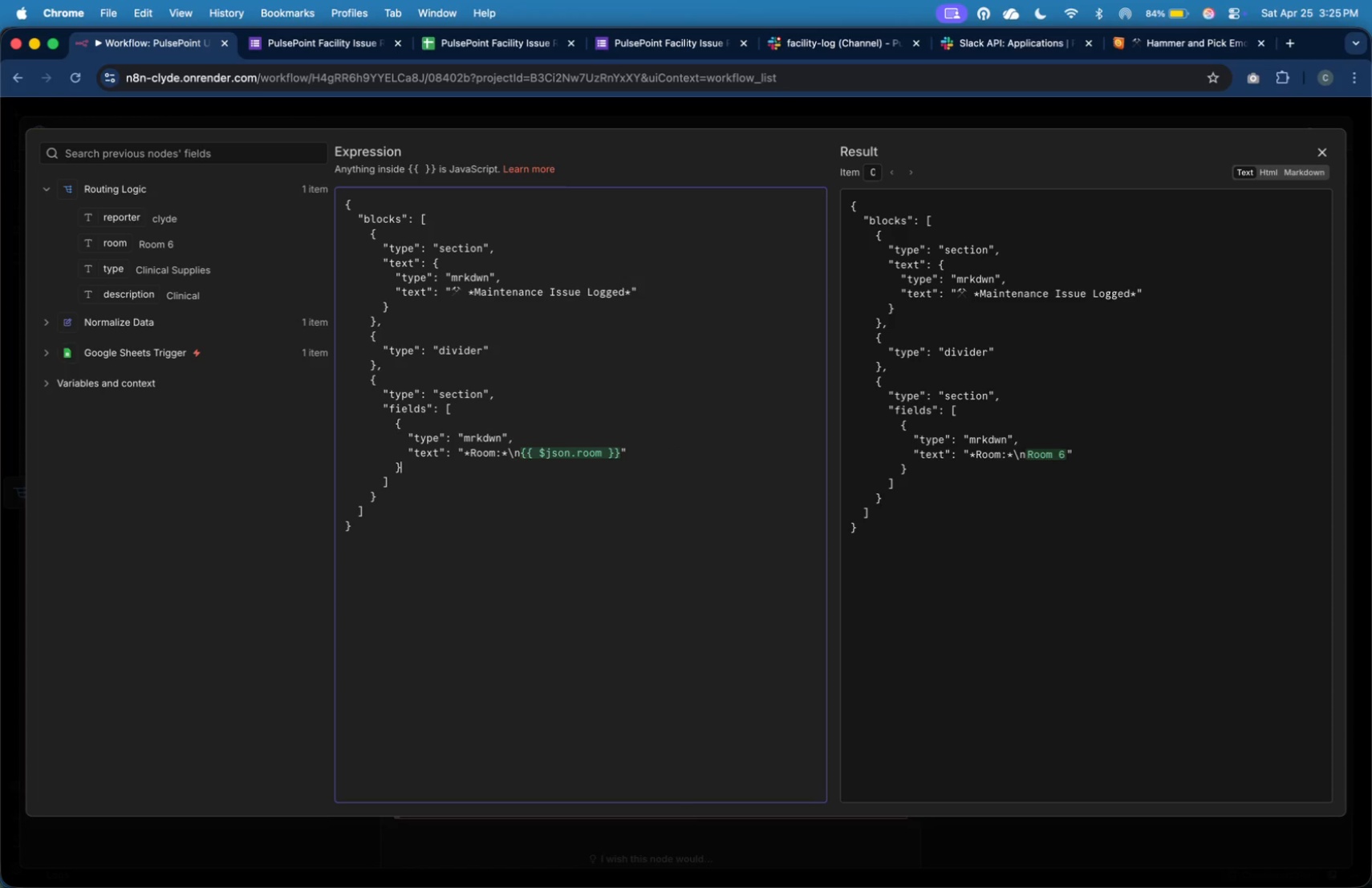 
key(Comma)
 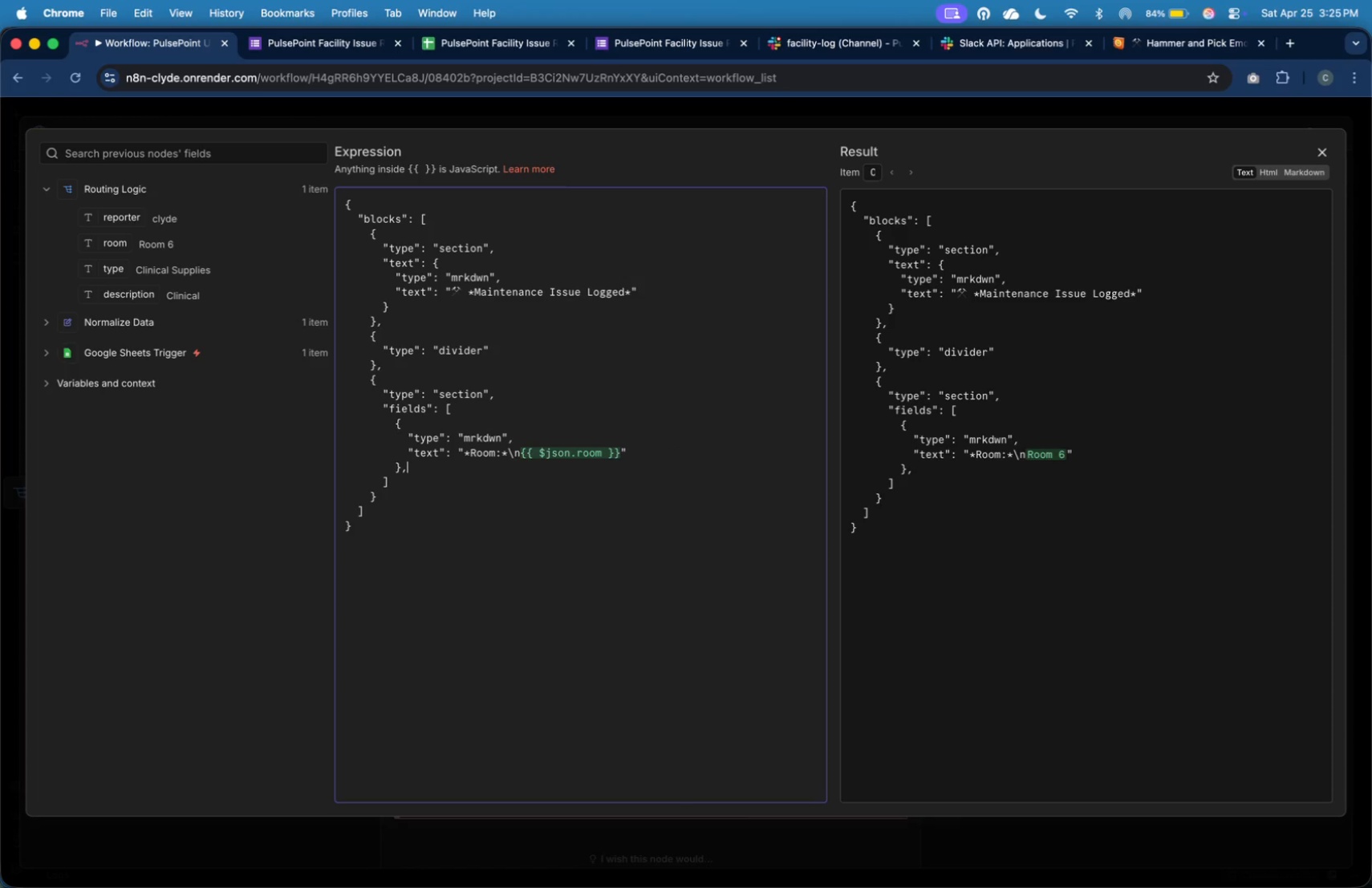 
key(Enter)
 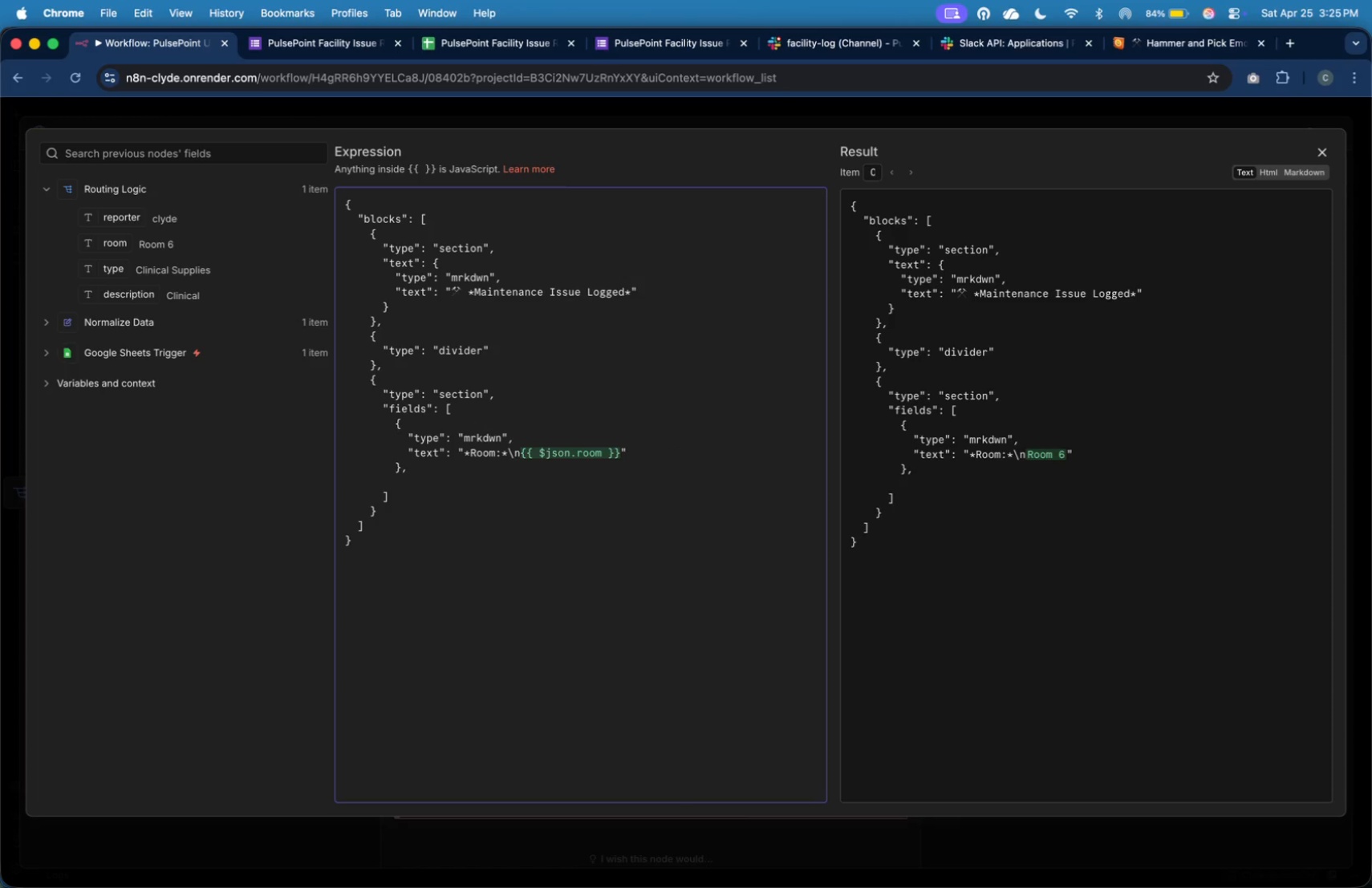 
key(Tab)
 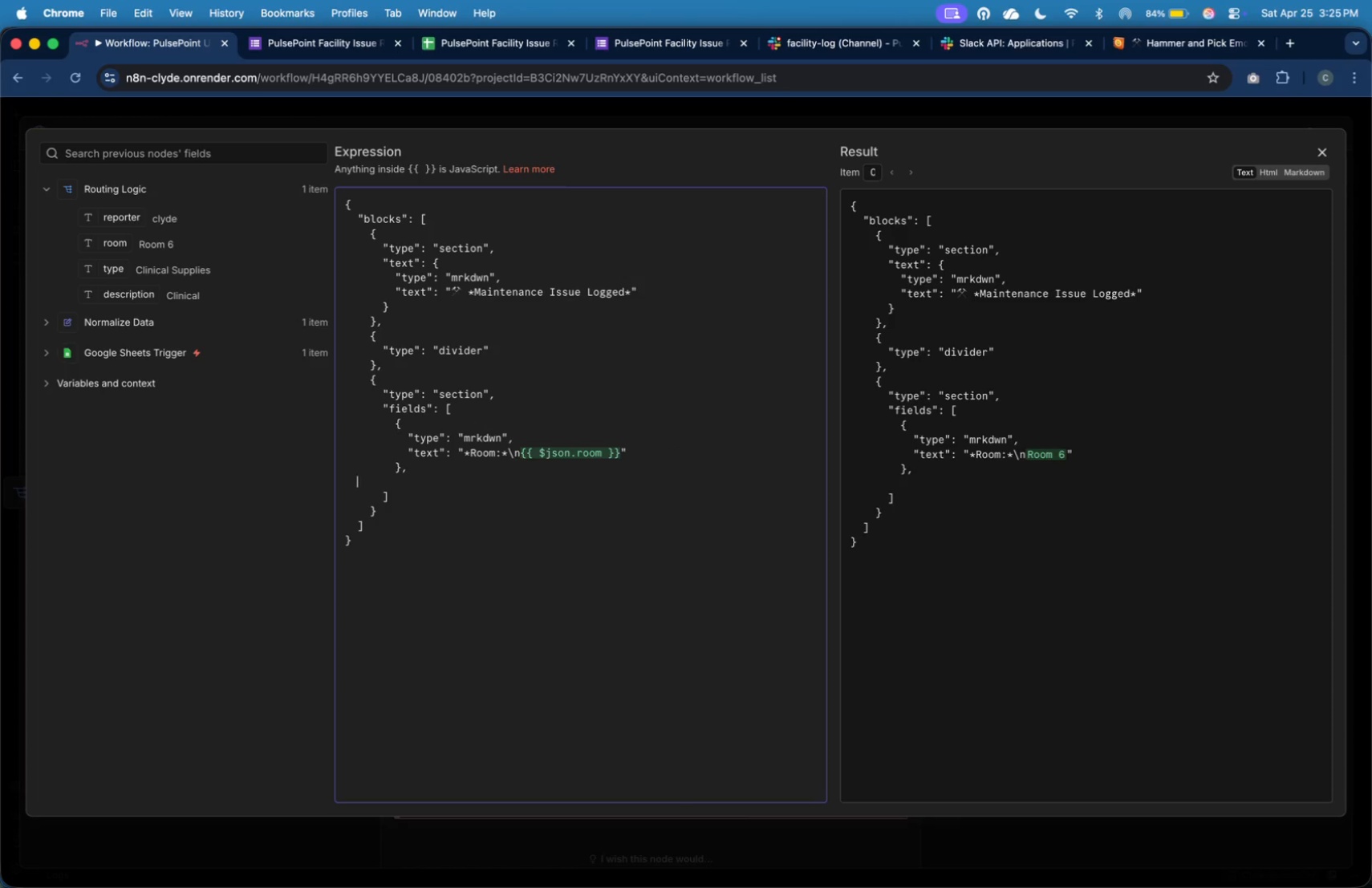 
key(Tab)
 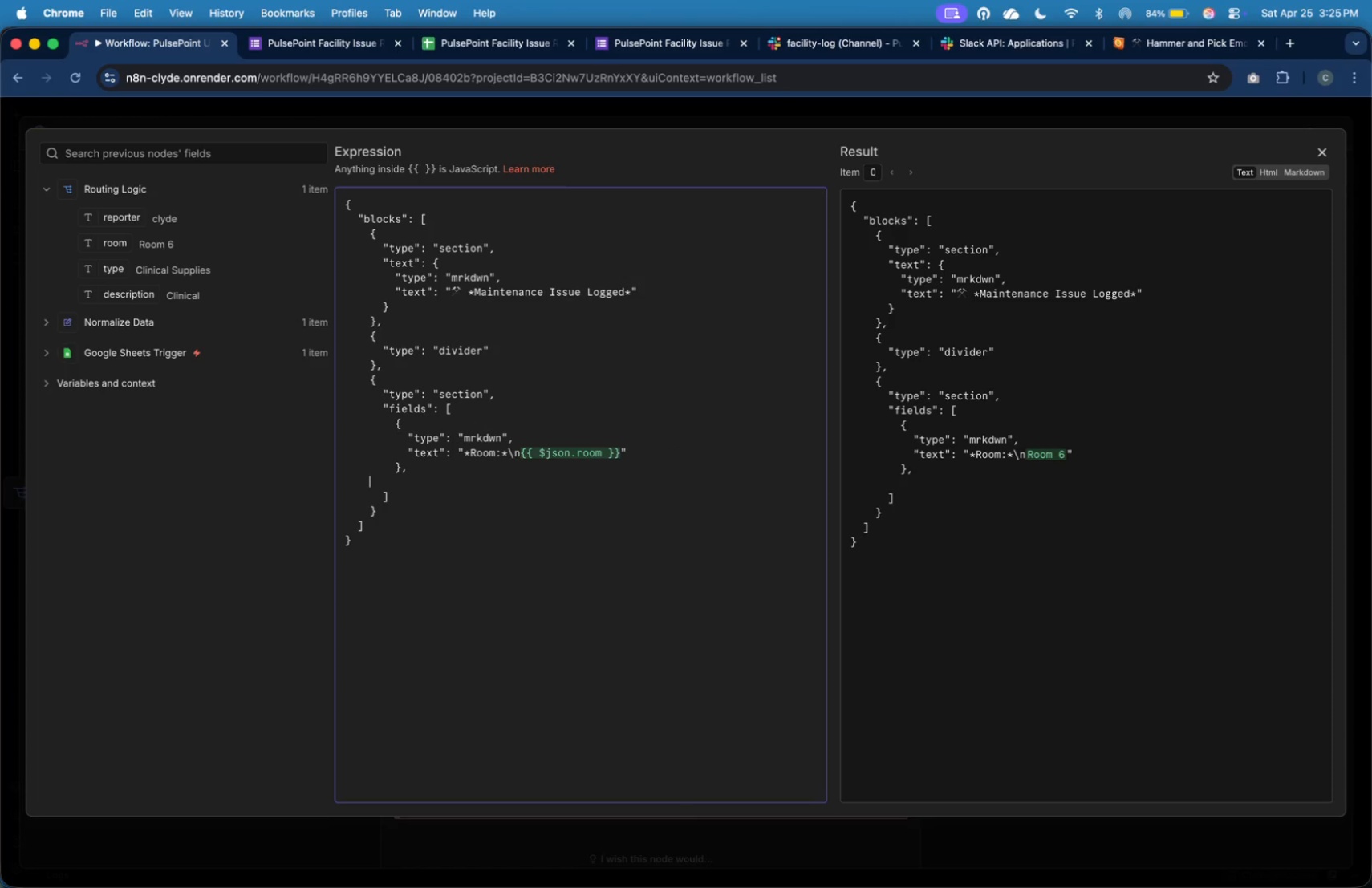 
key(Tab)
 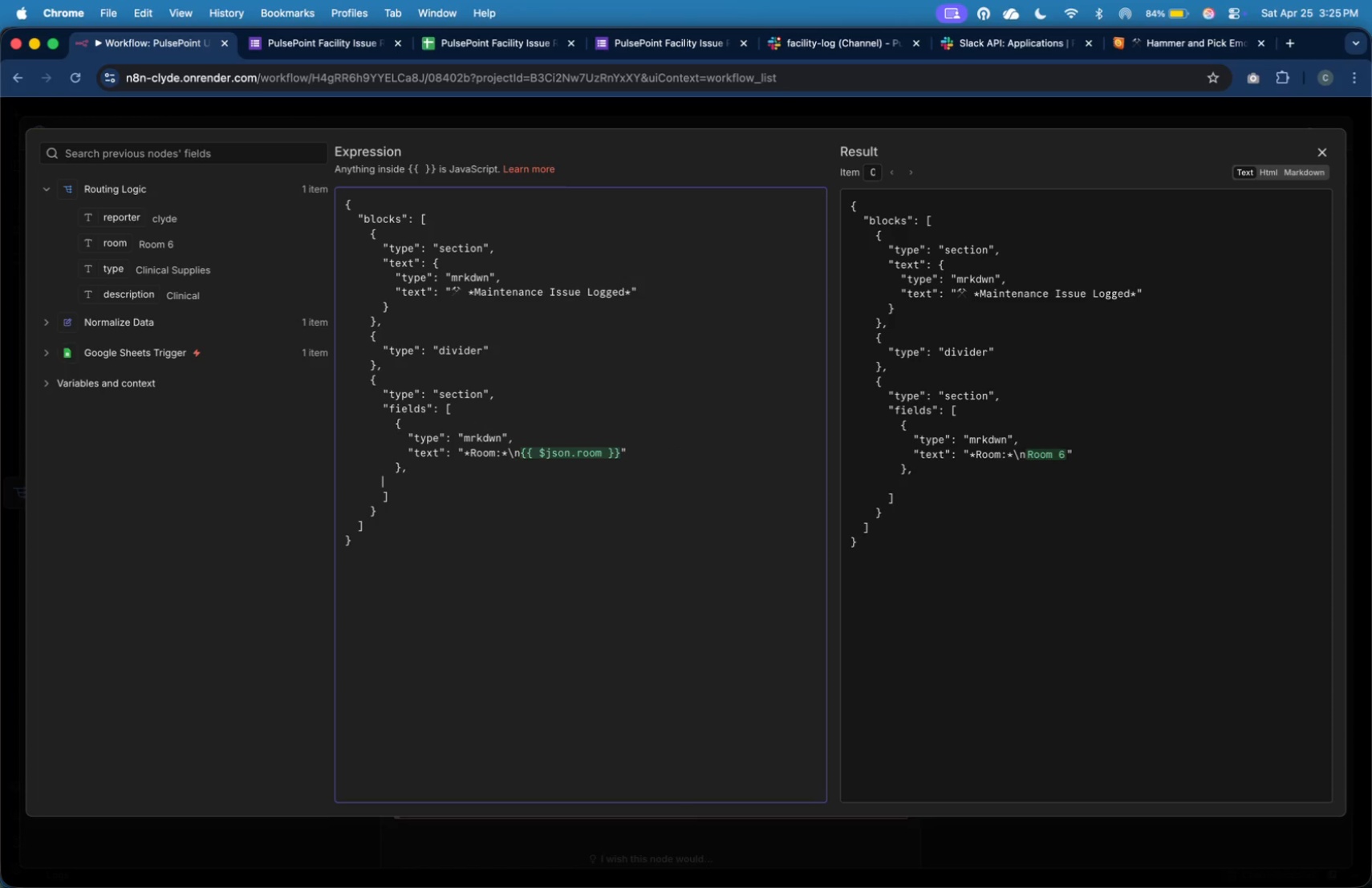 
key(Tab)
 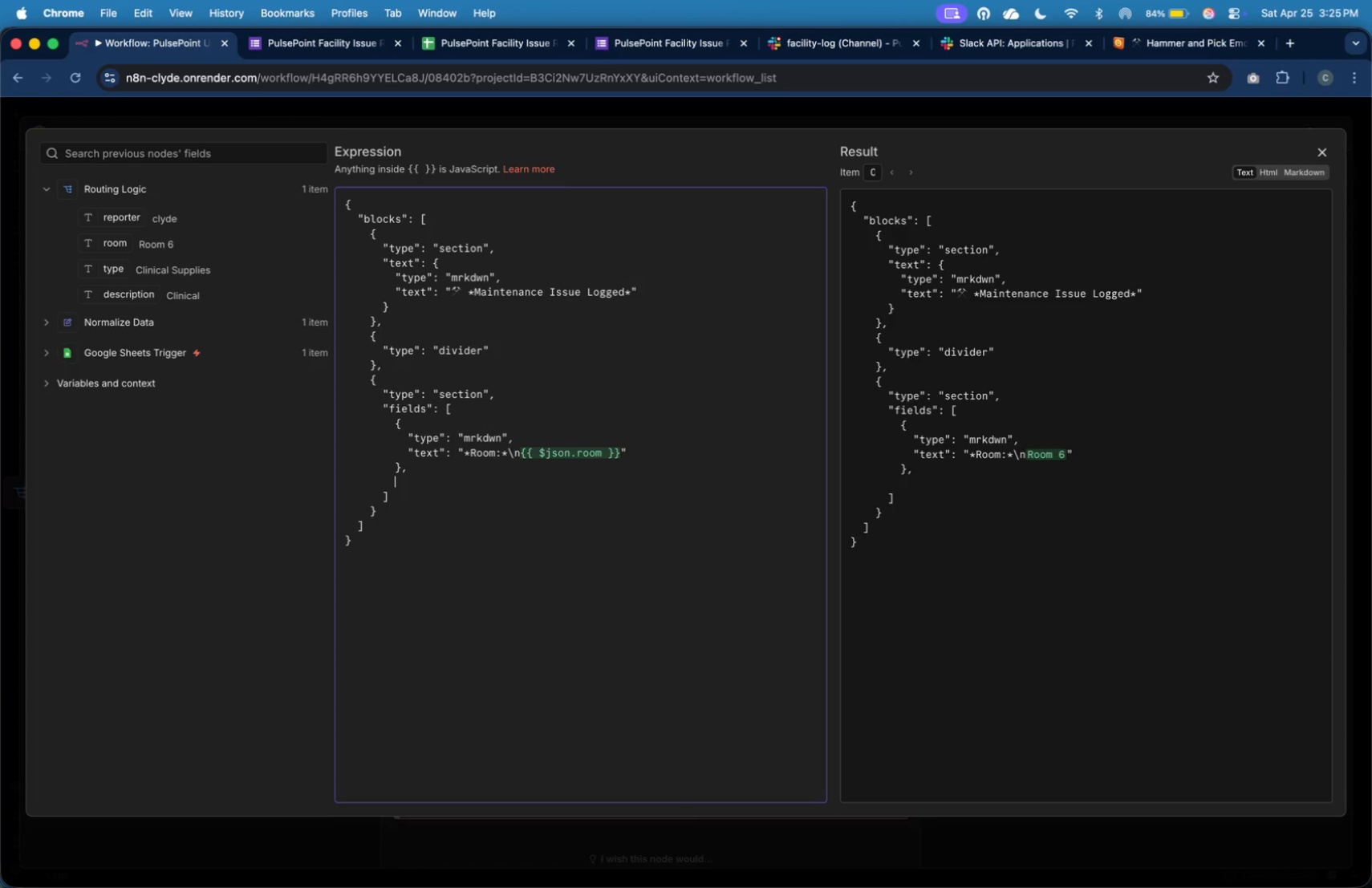 
key(Shift+BracketLeft)
 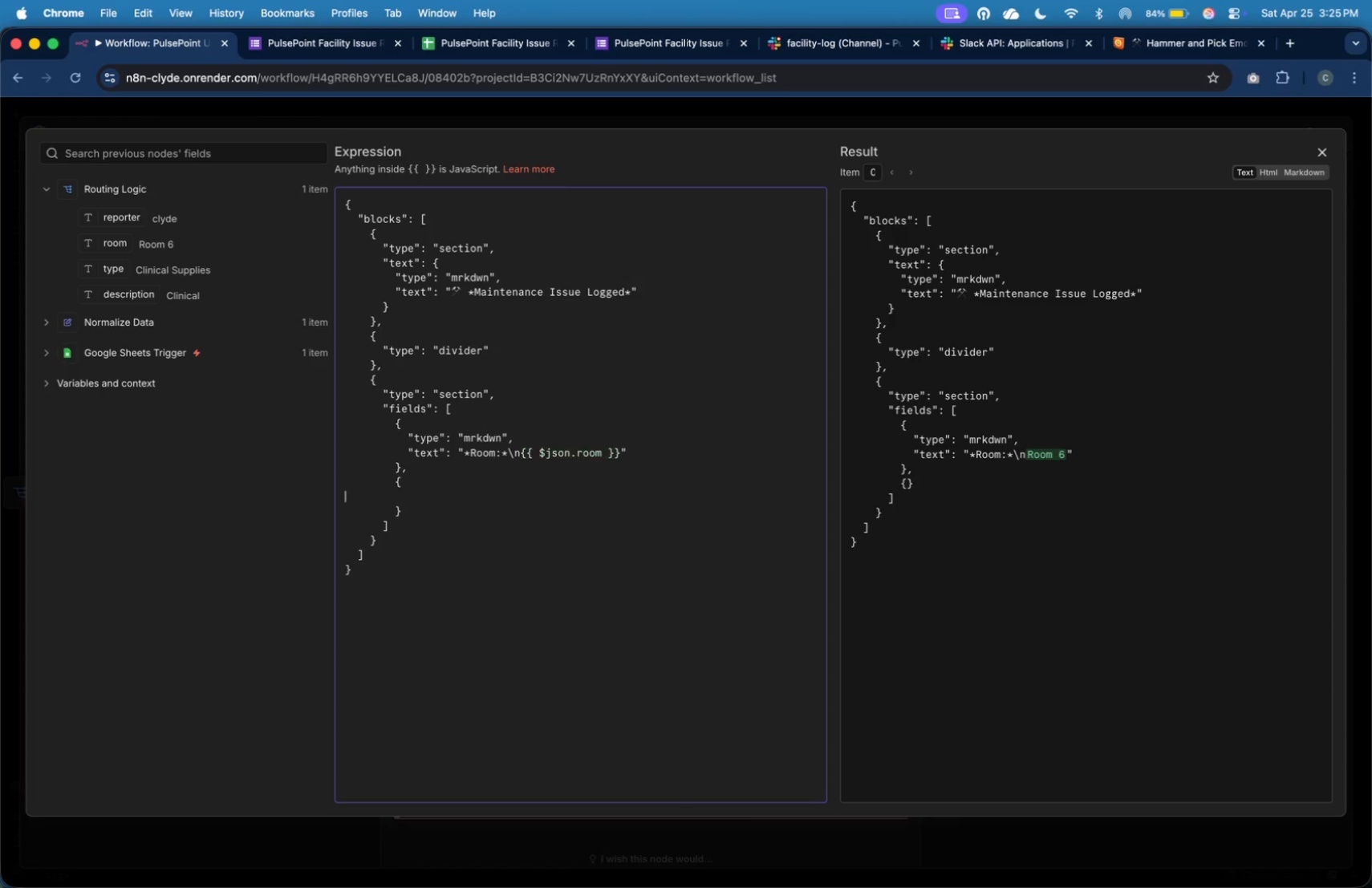 
key(Enter)
 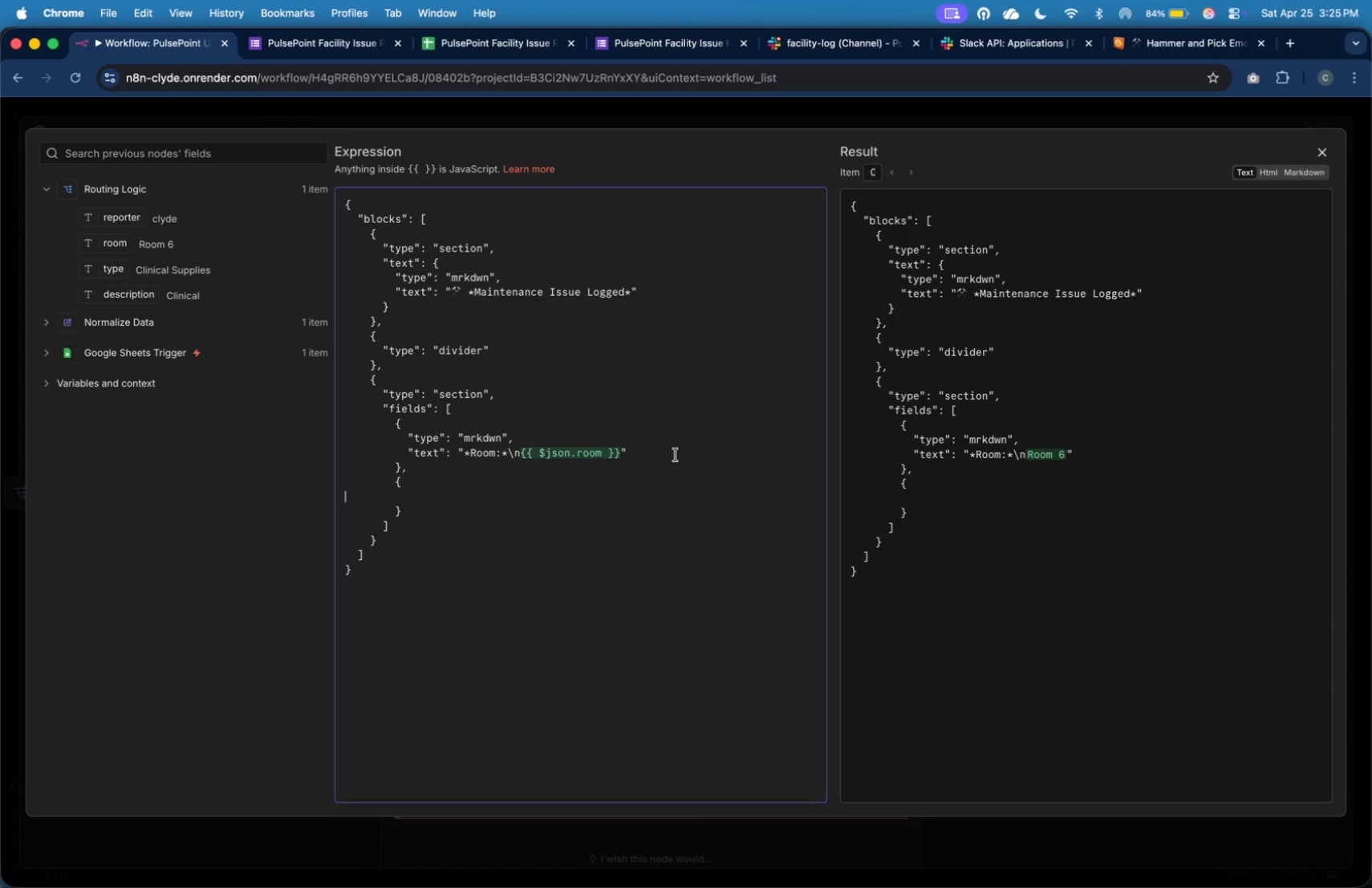 
key(Tab)
 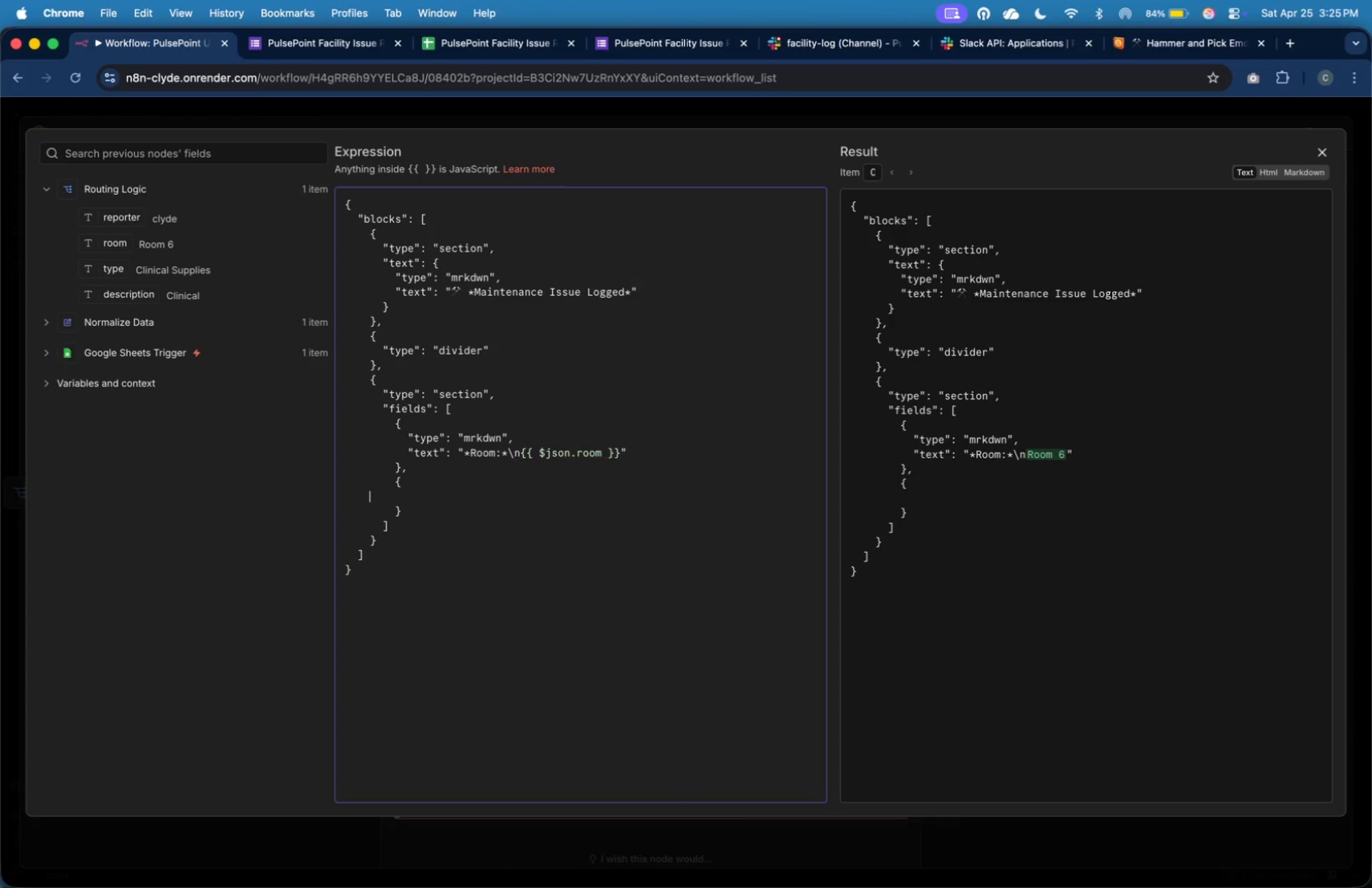 
key(Tab)
 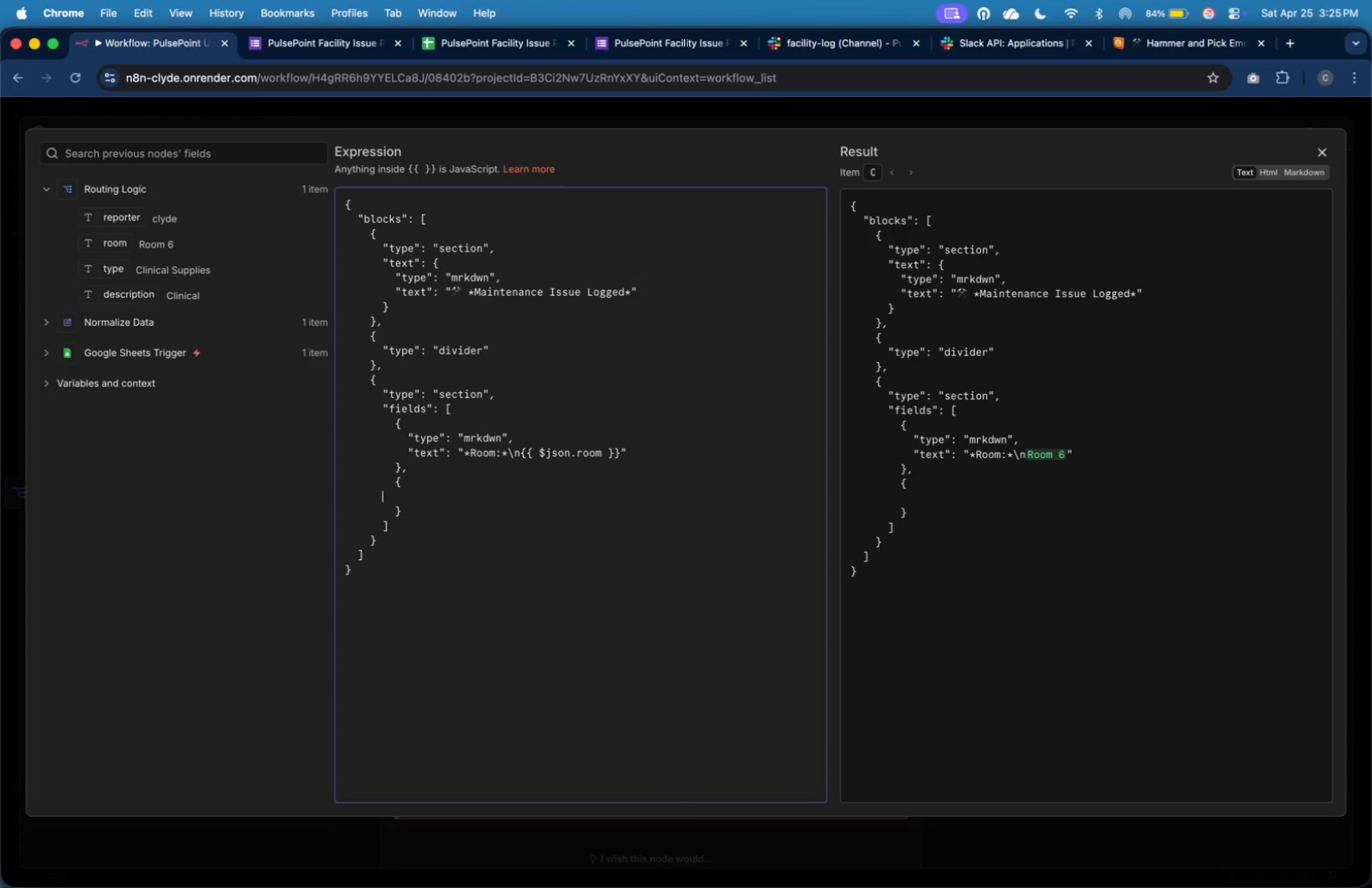 
key(Tab)
 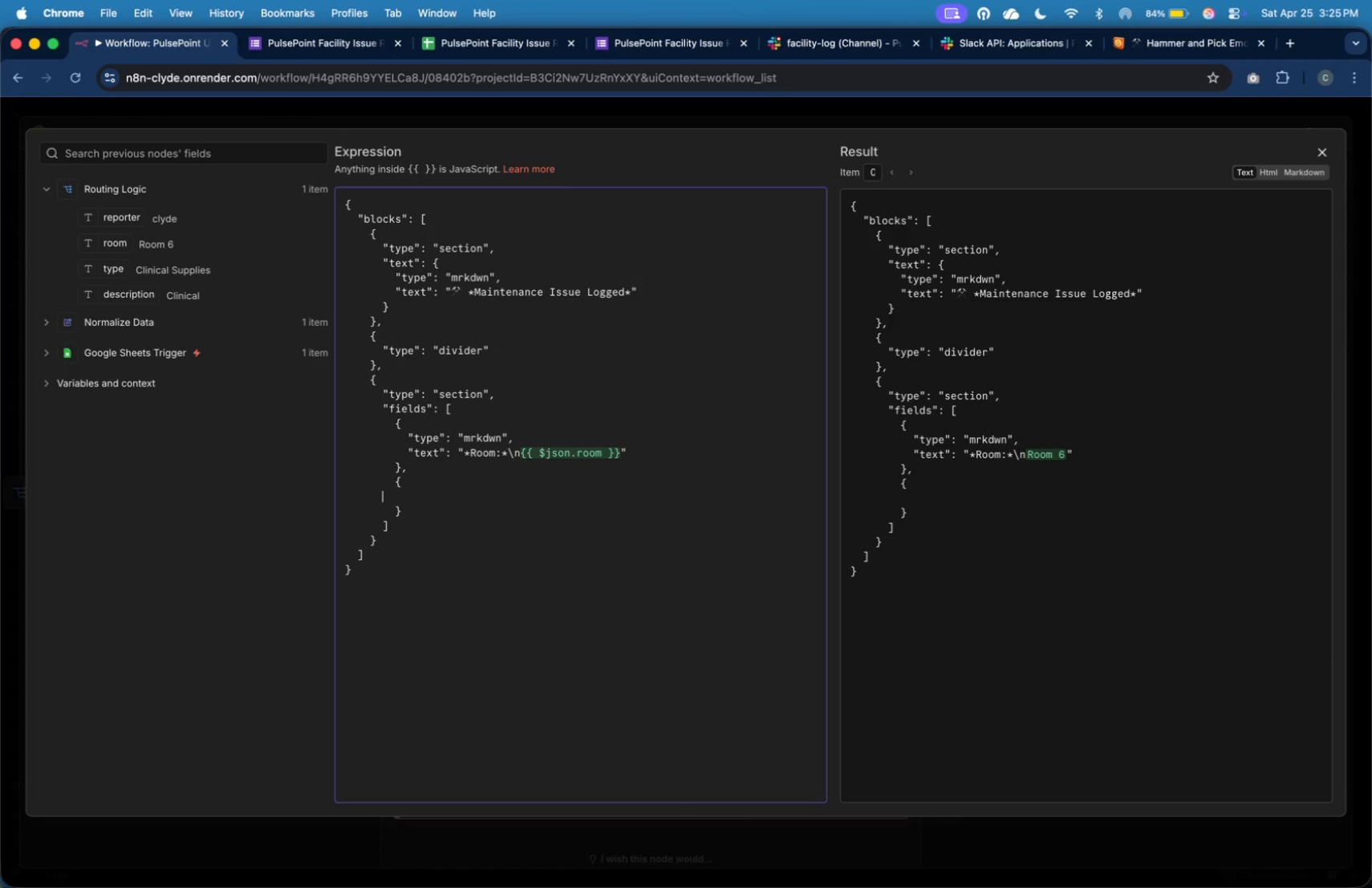 
key(Tab)
 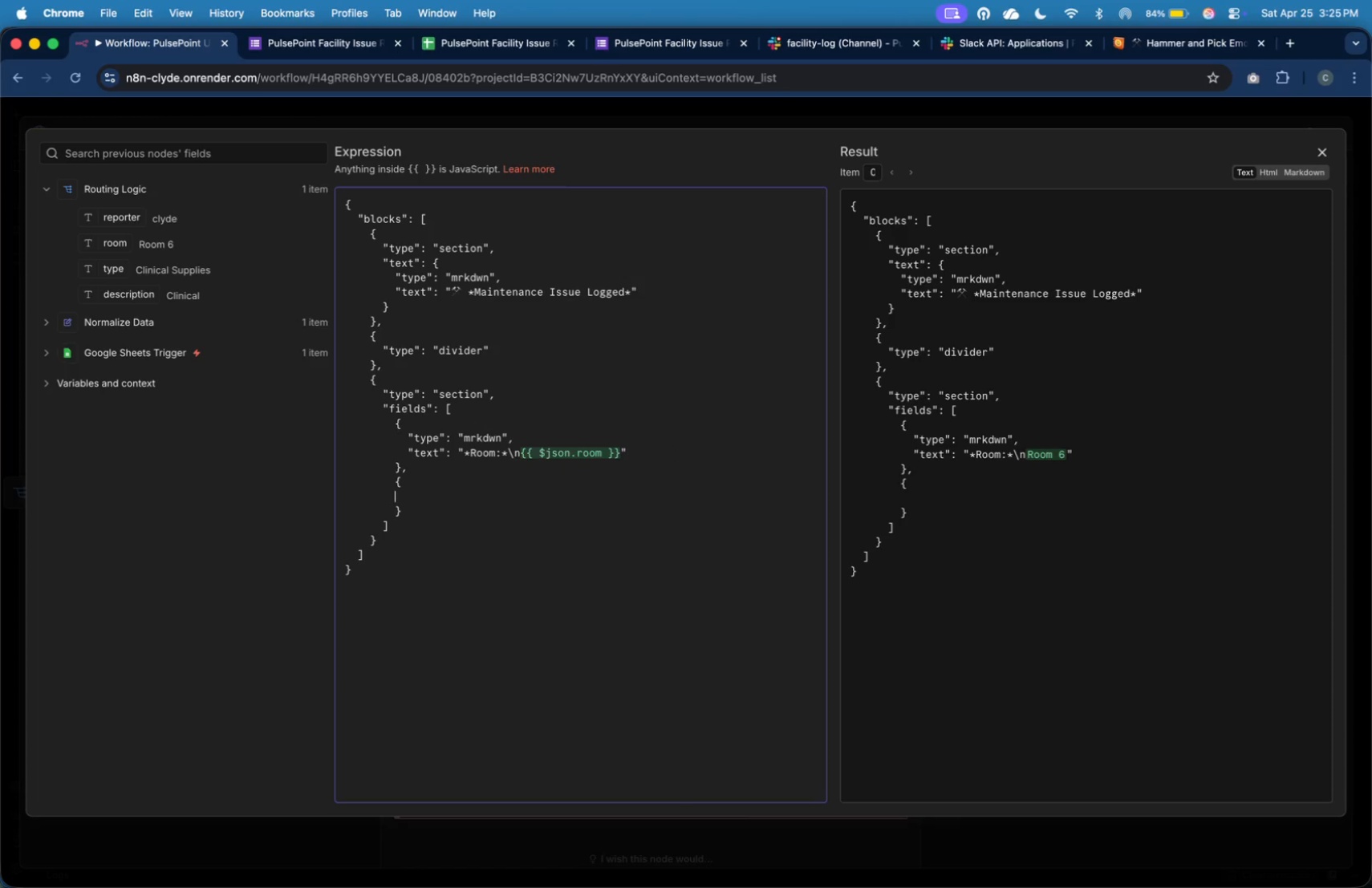 
key(Tab)
 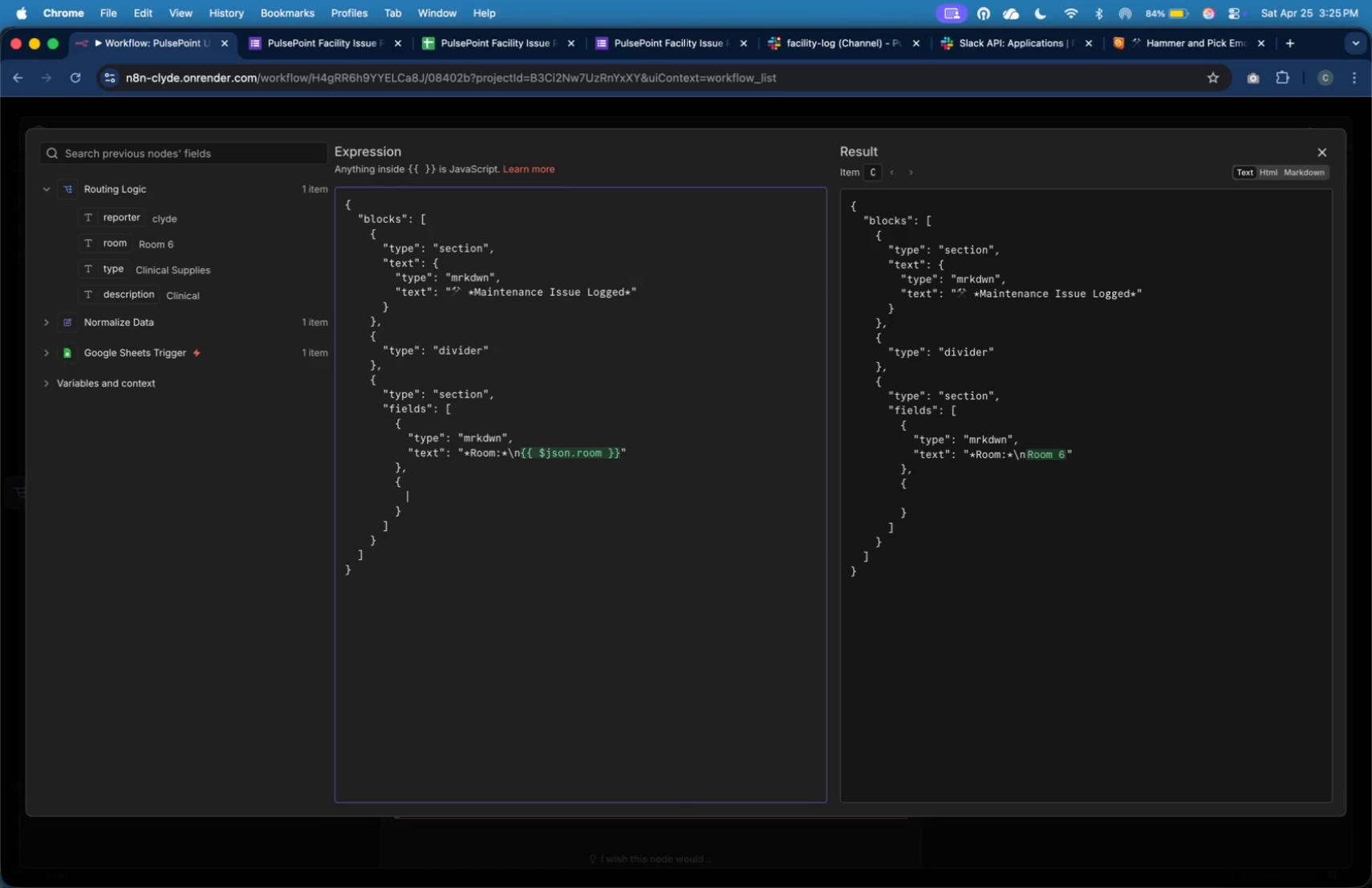 
key(Shift+Quote)
 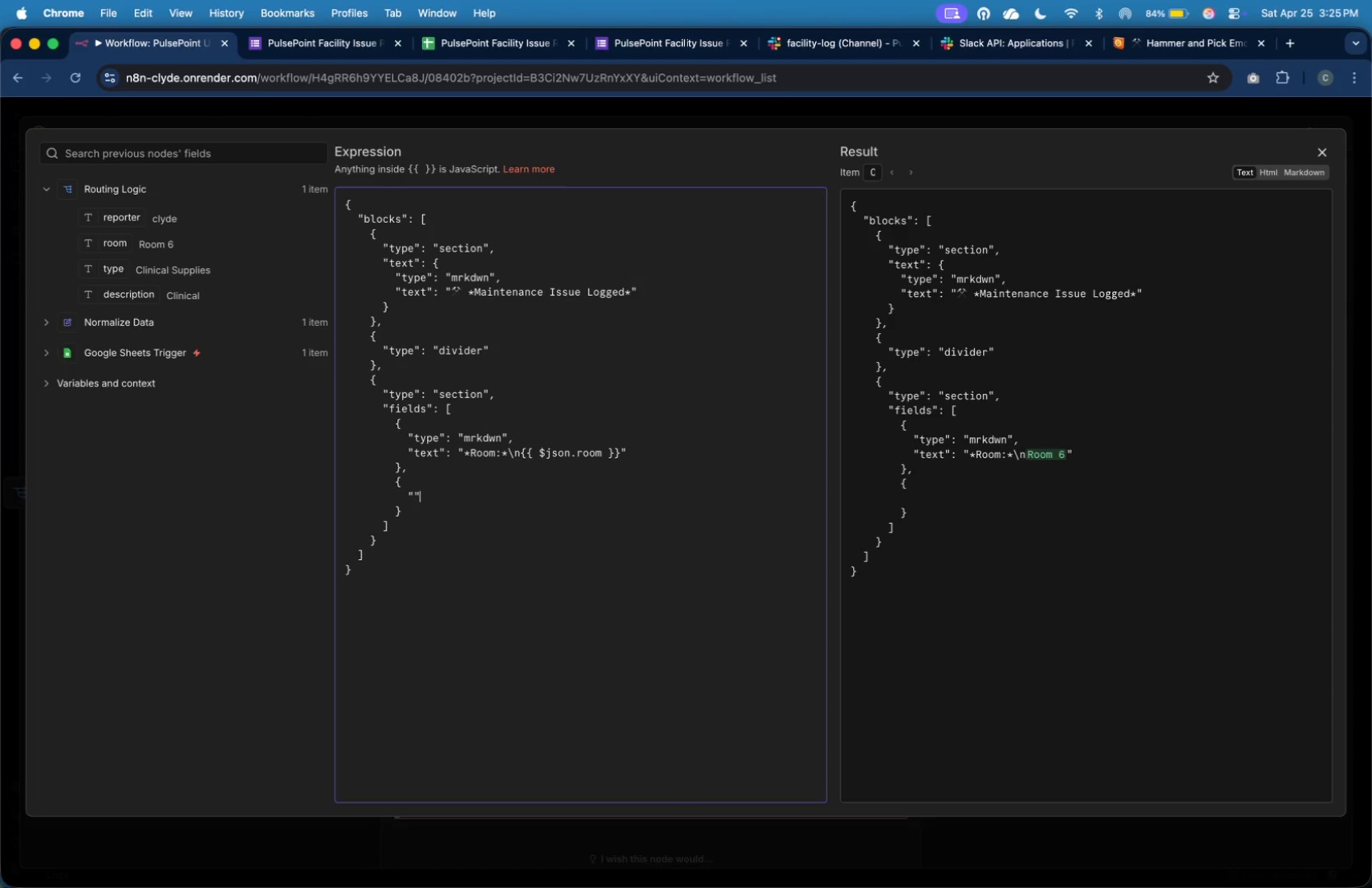 
key(Shift+Quote)
 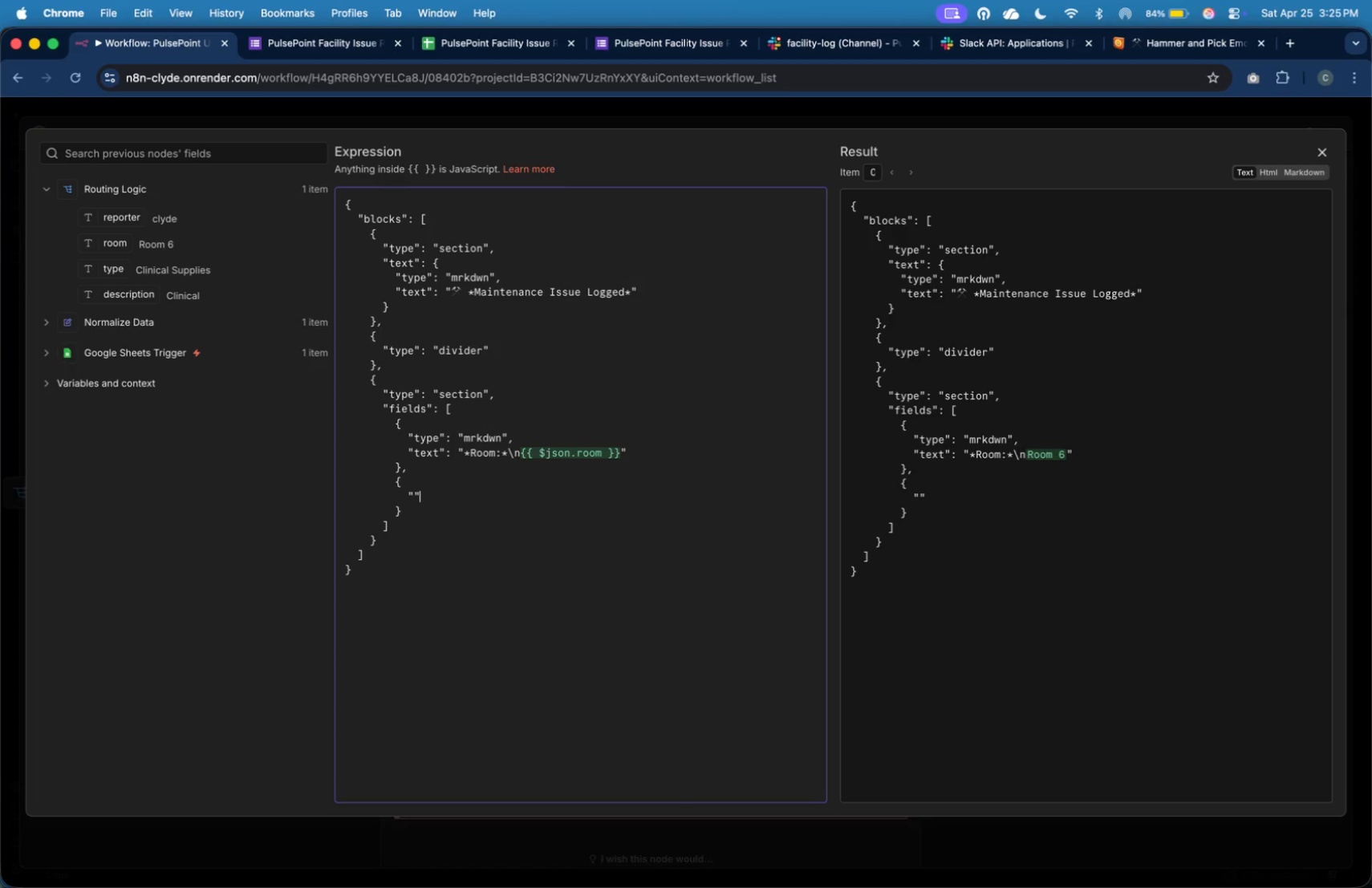 
key(ArrowLeft)
 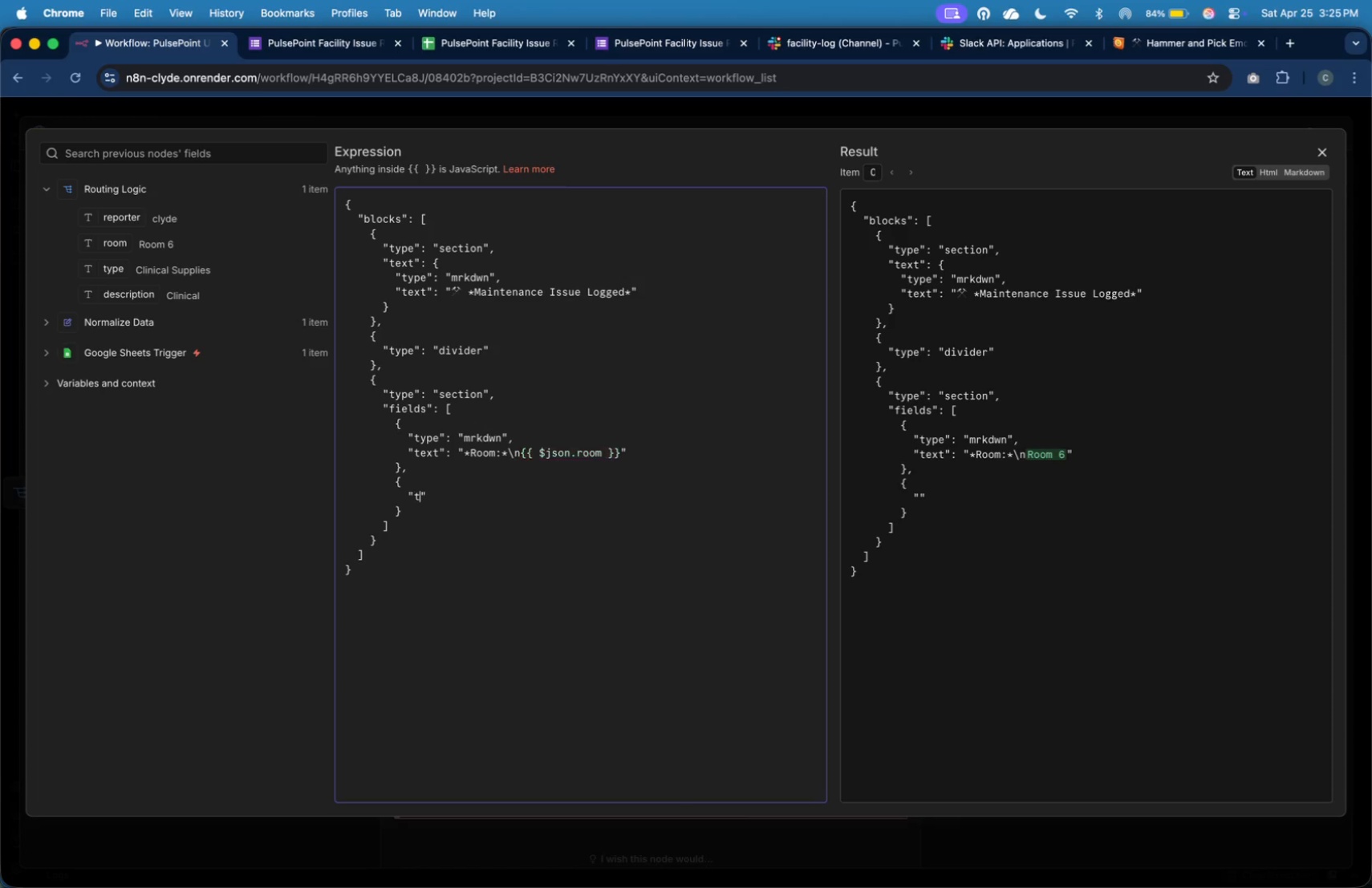 
type(type)
 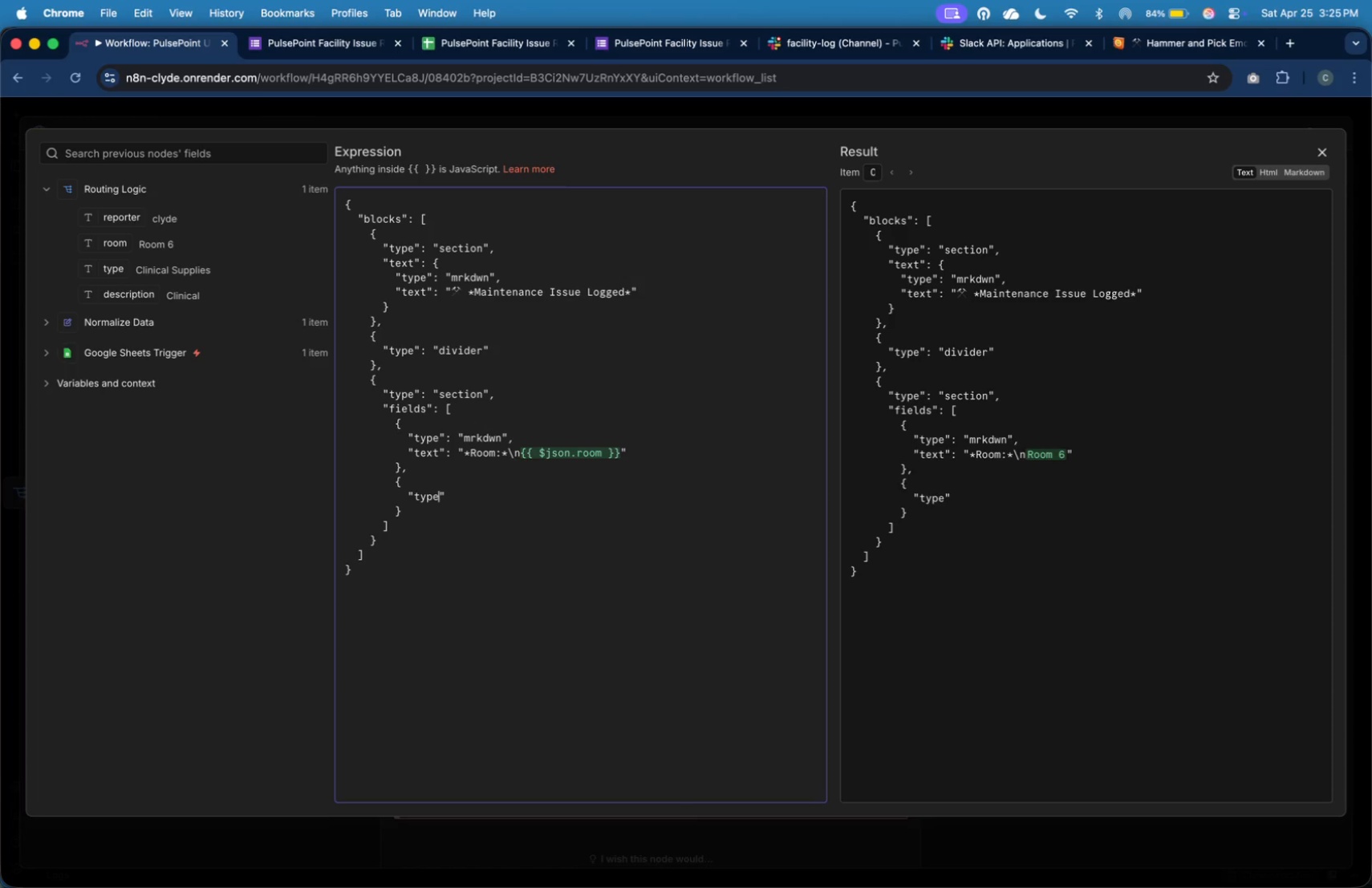 
key(ArrowRight)
 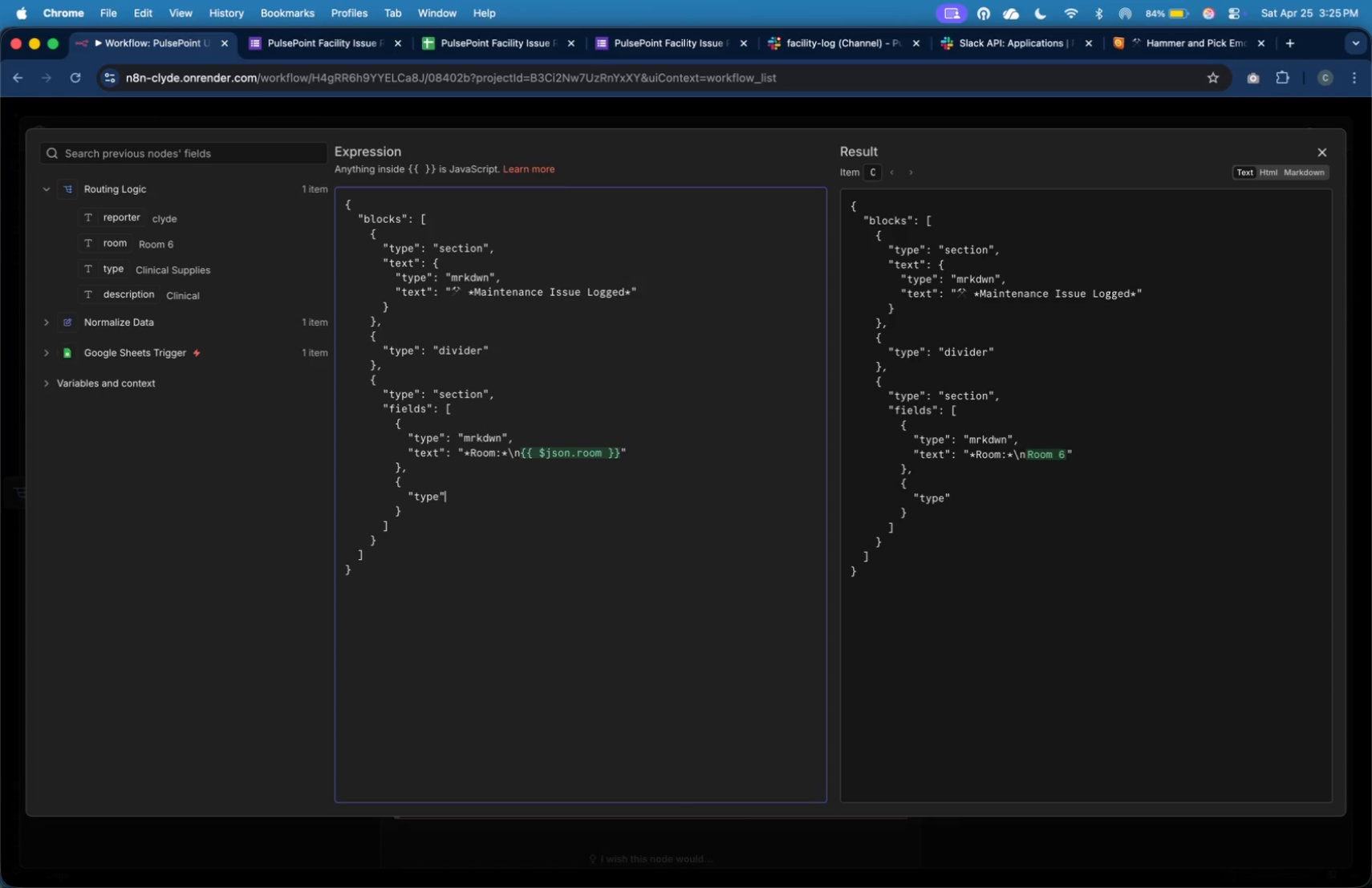 
key(Shift+Semicolon)
 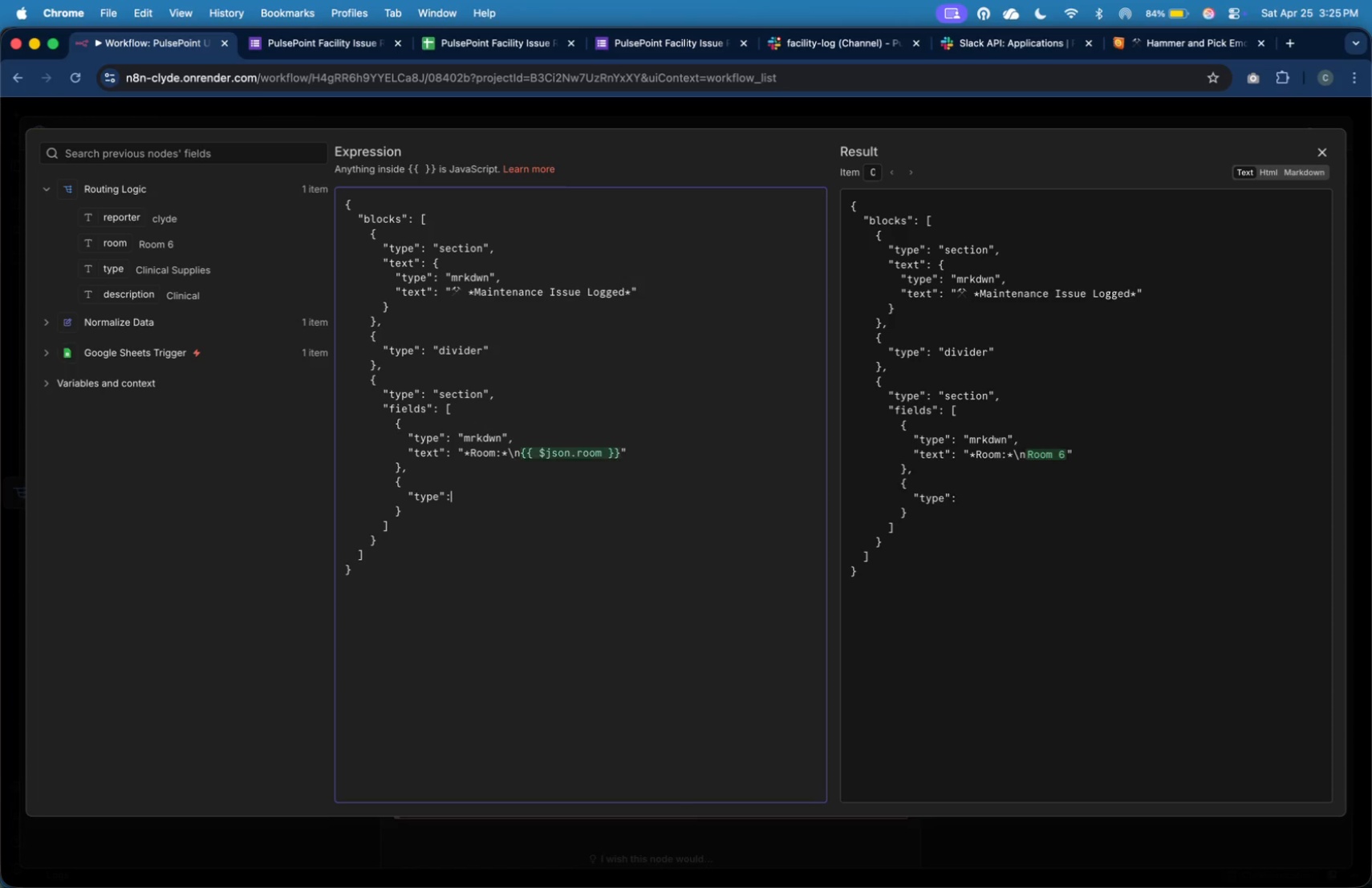 
key(Space)
 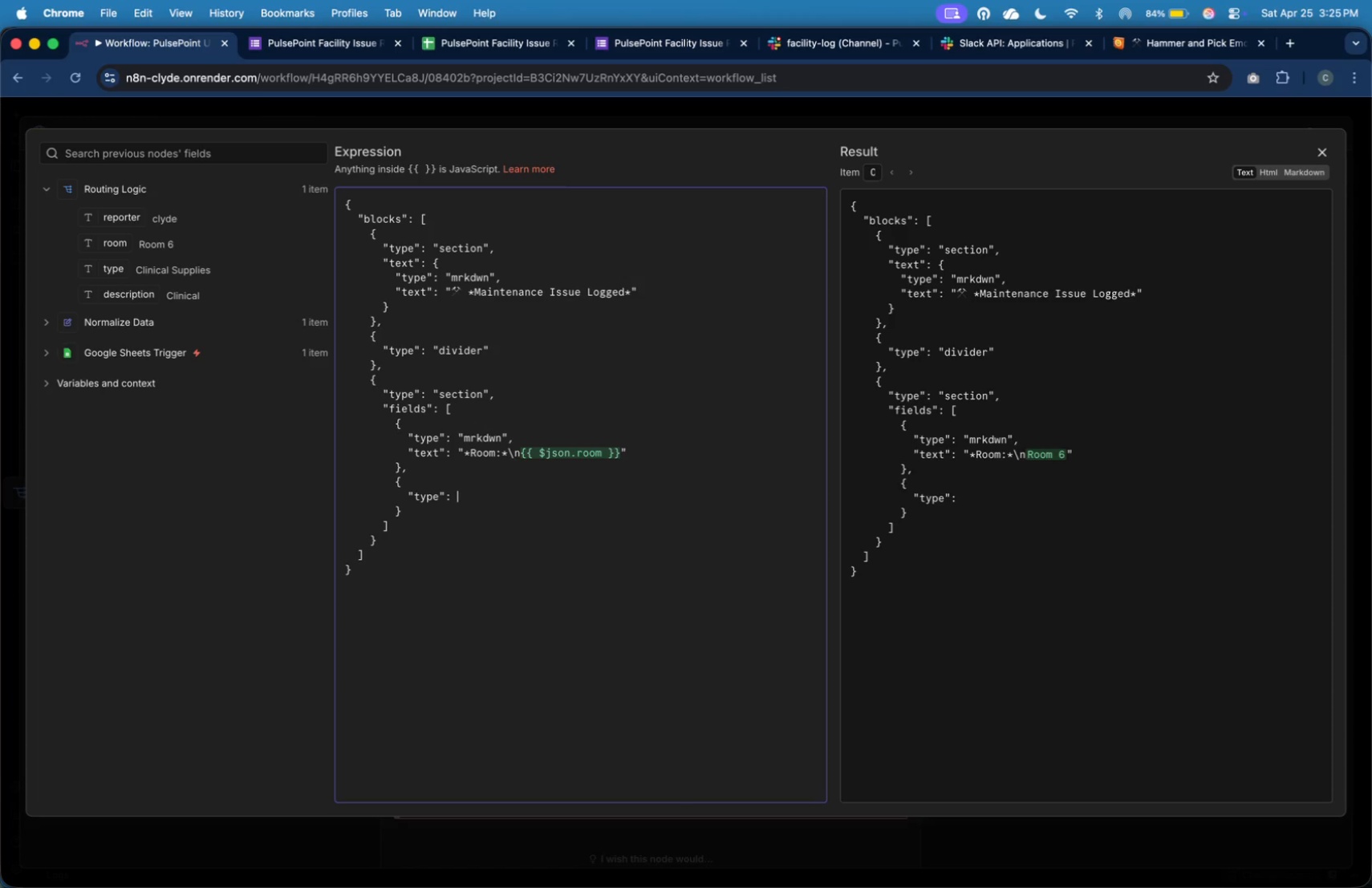 
key(Shift+Quote)
 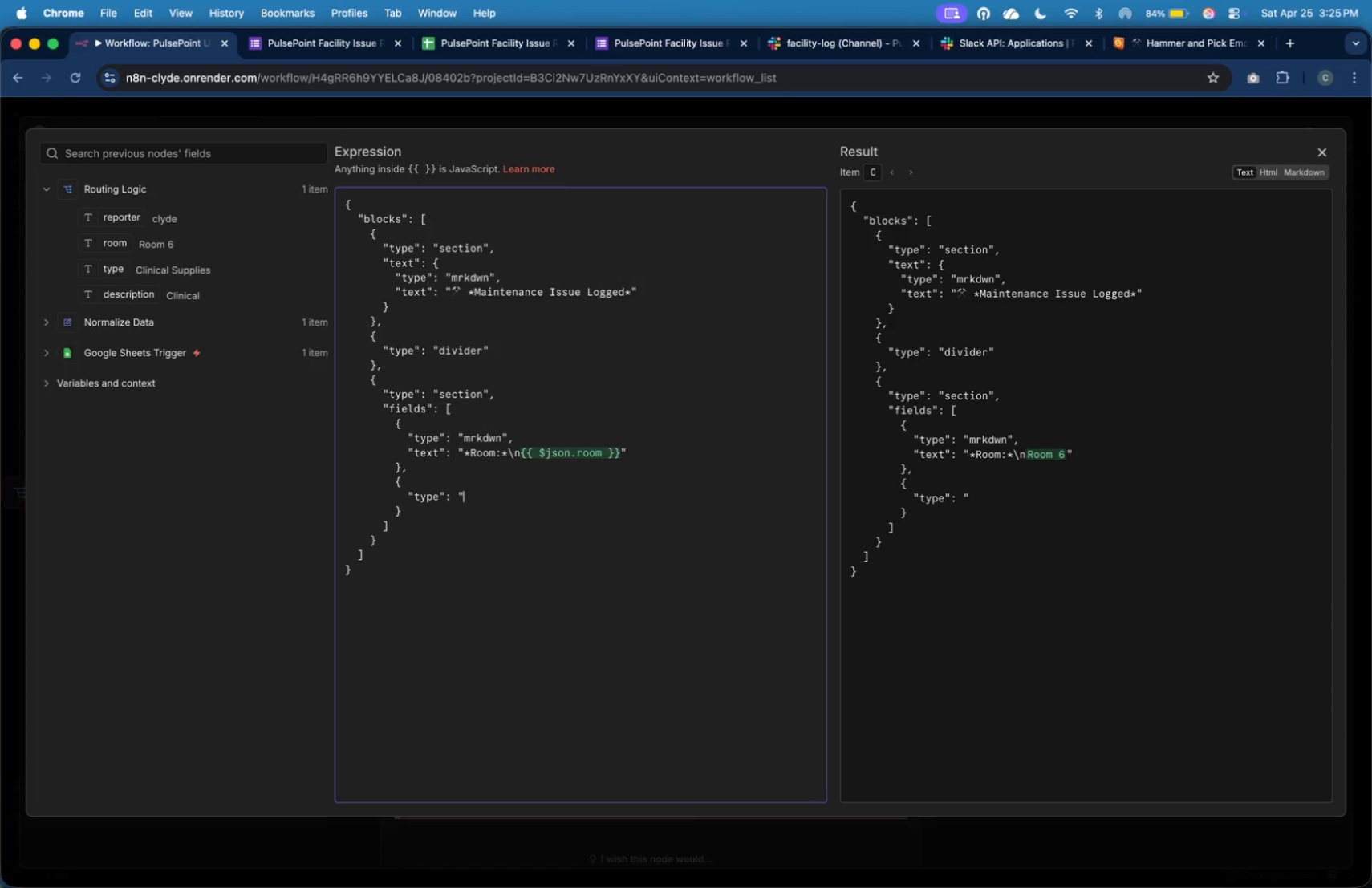 
key(Shift+Quote)
 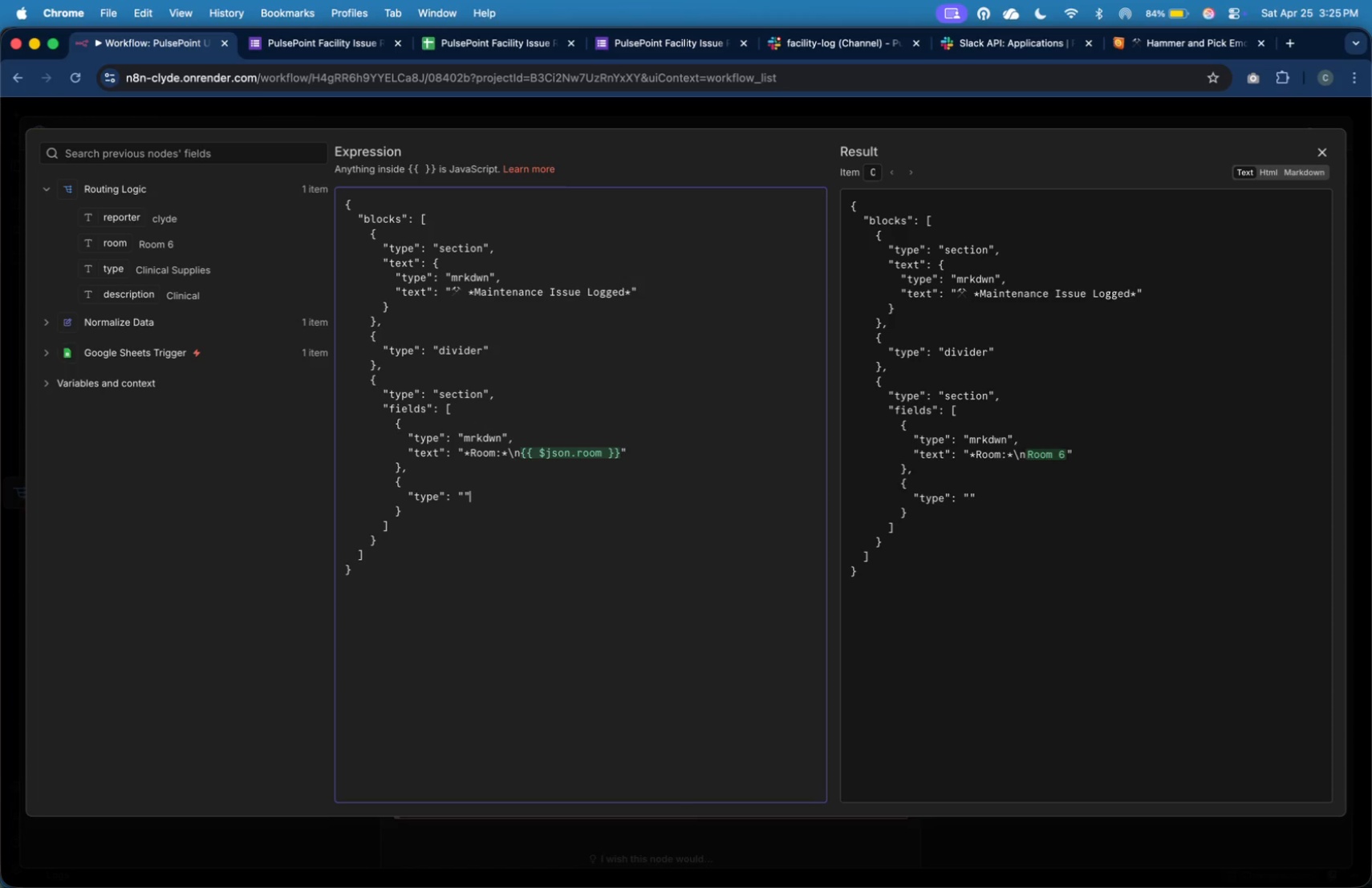 
key(ArrowLeft)
 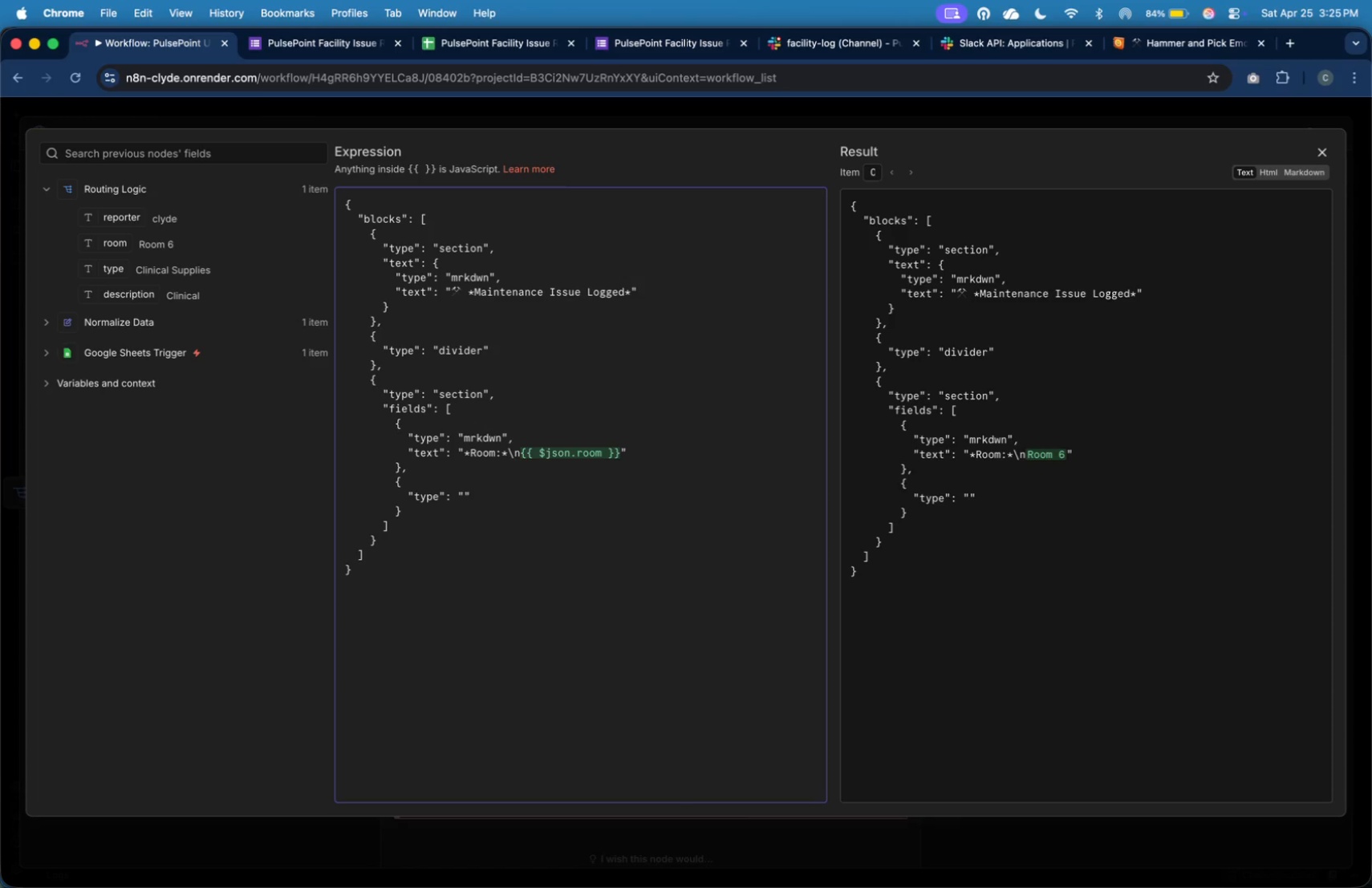 
type(mrkdwn)
 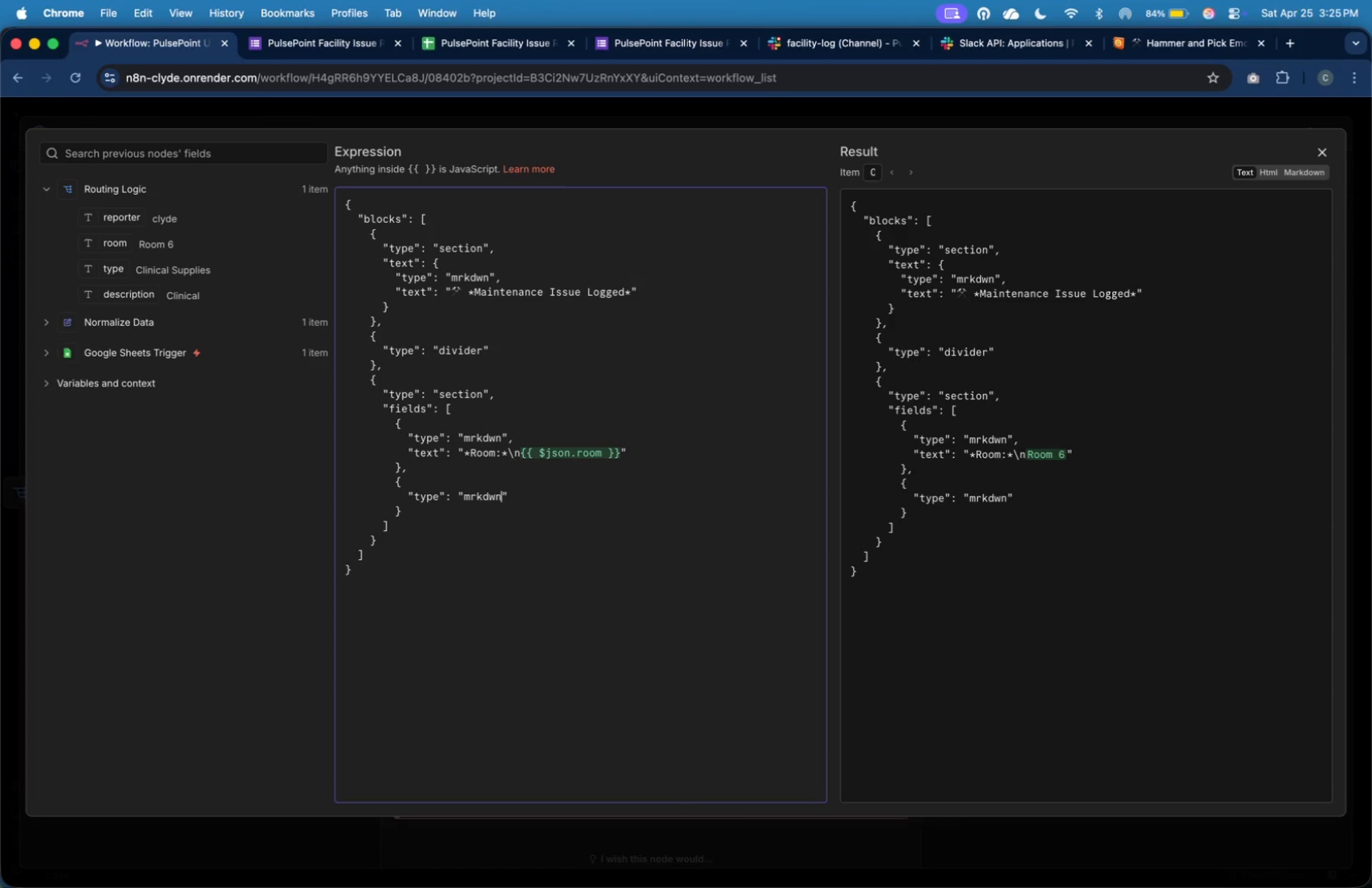 
key(ArrowRight)
 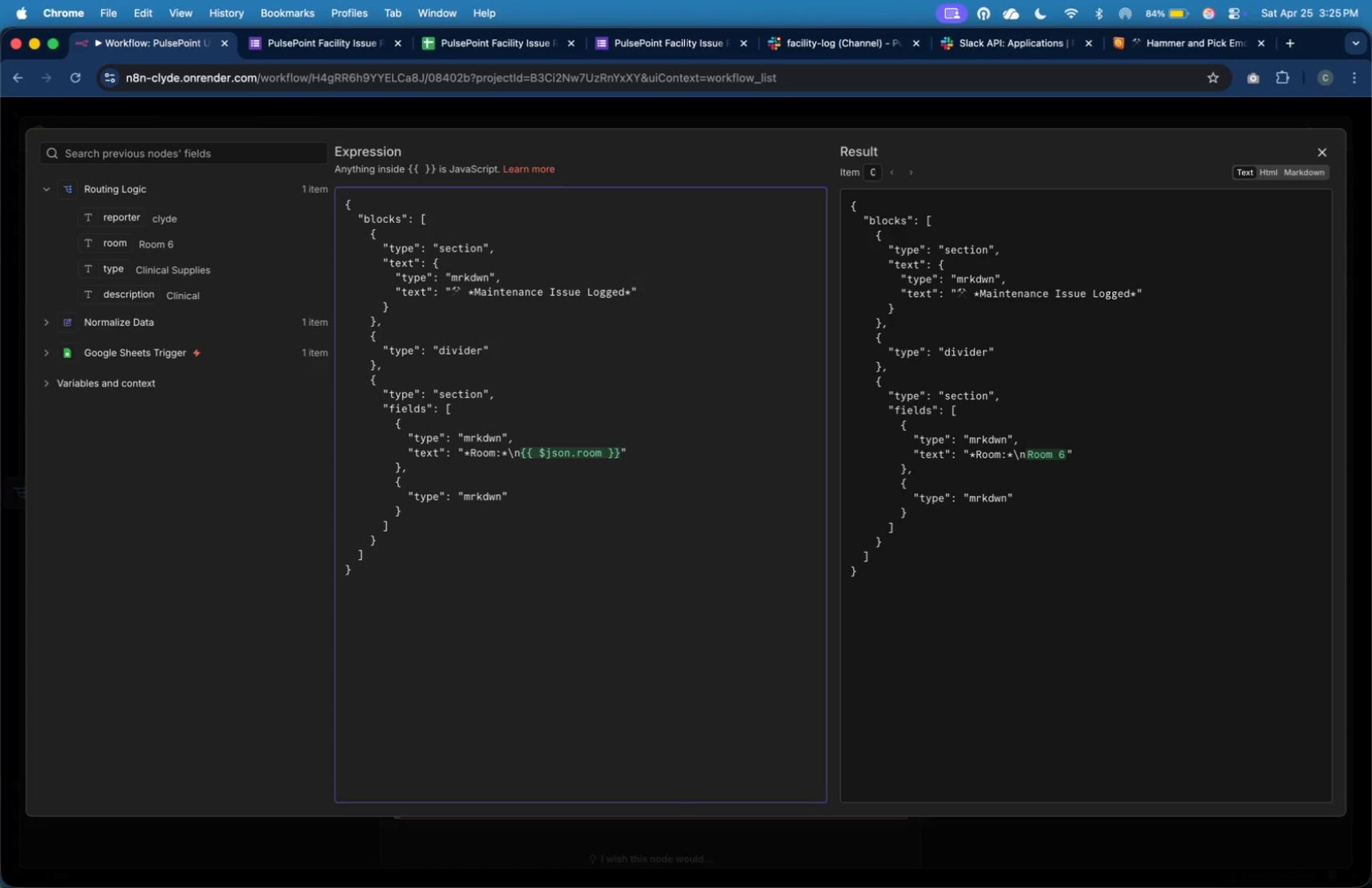 
key(Comma)
 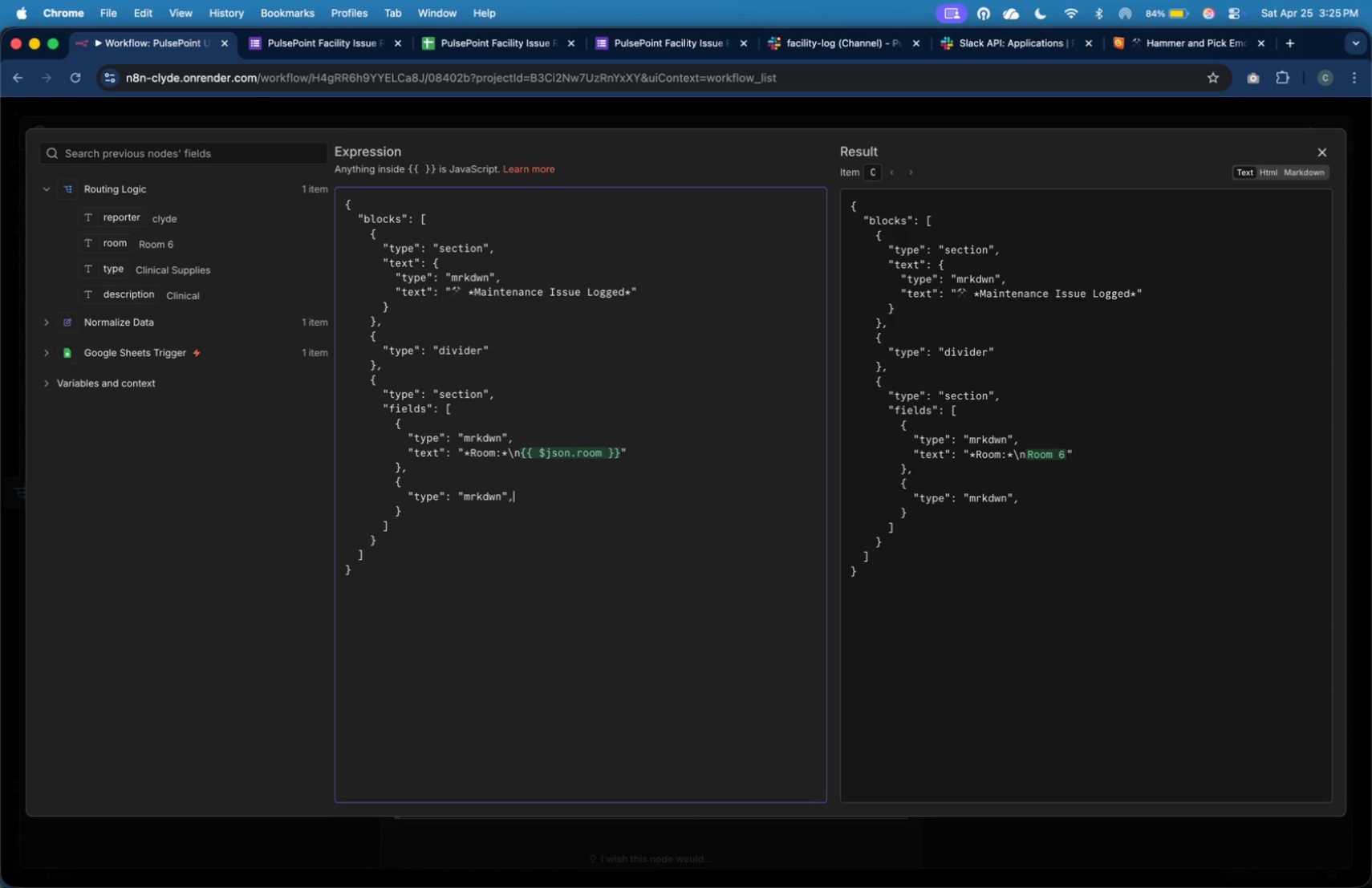 
key(Enter)
 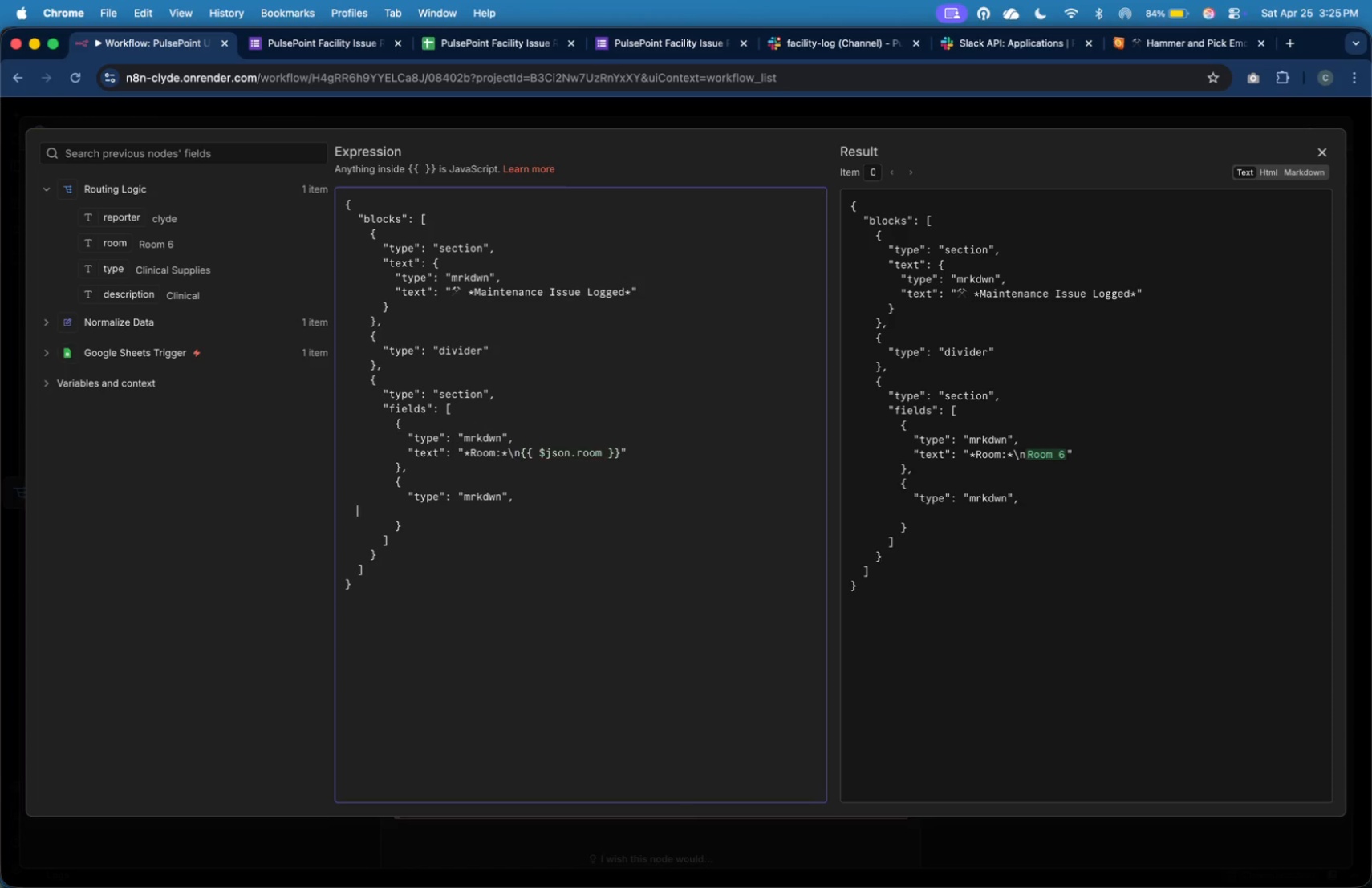 
key(Tab)
 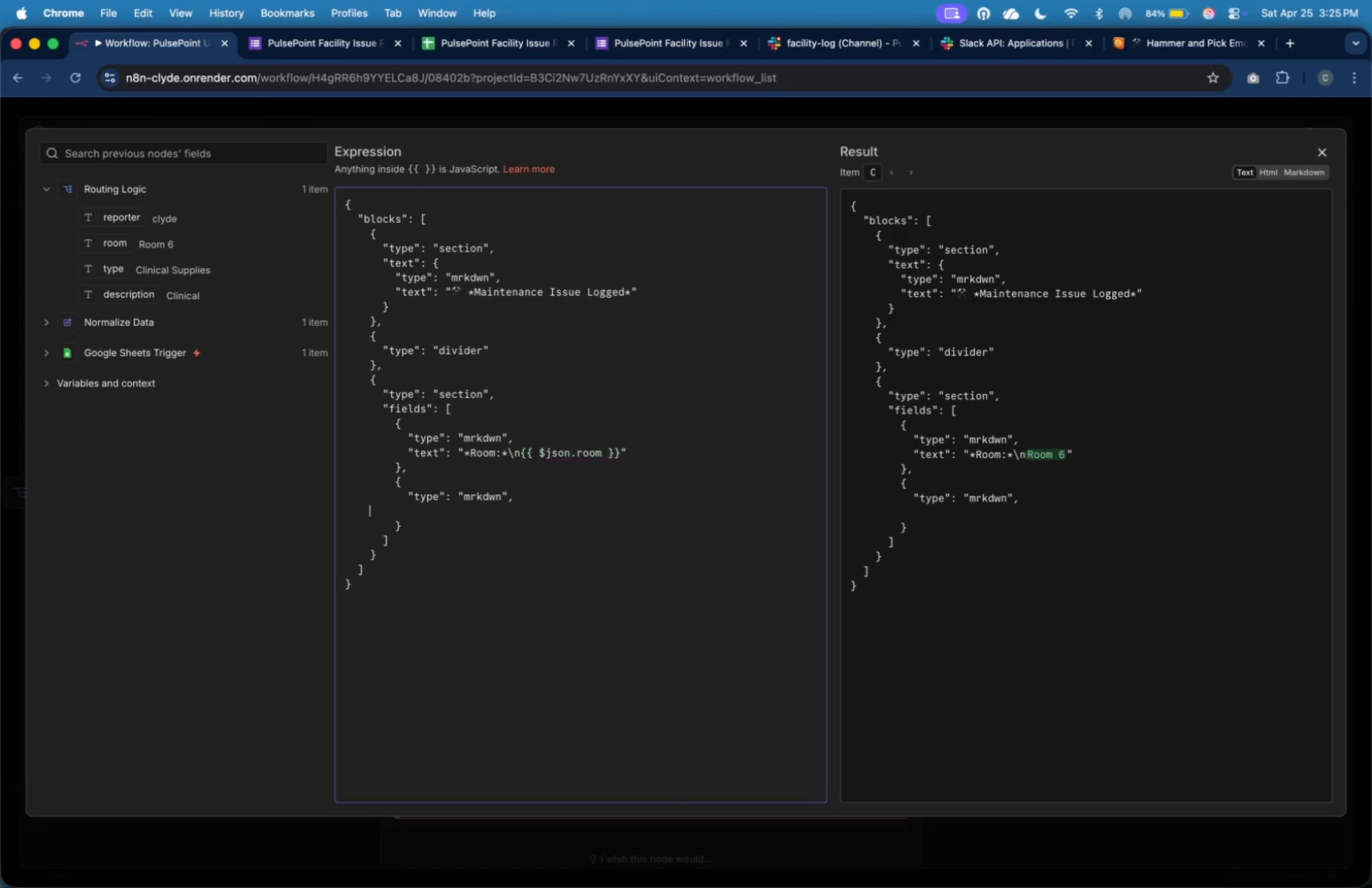 
key(Tab)
 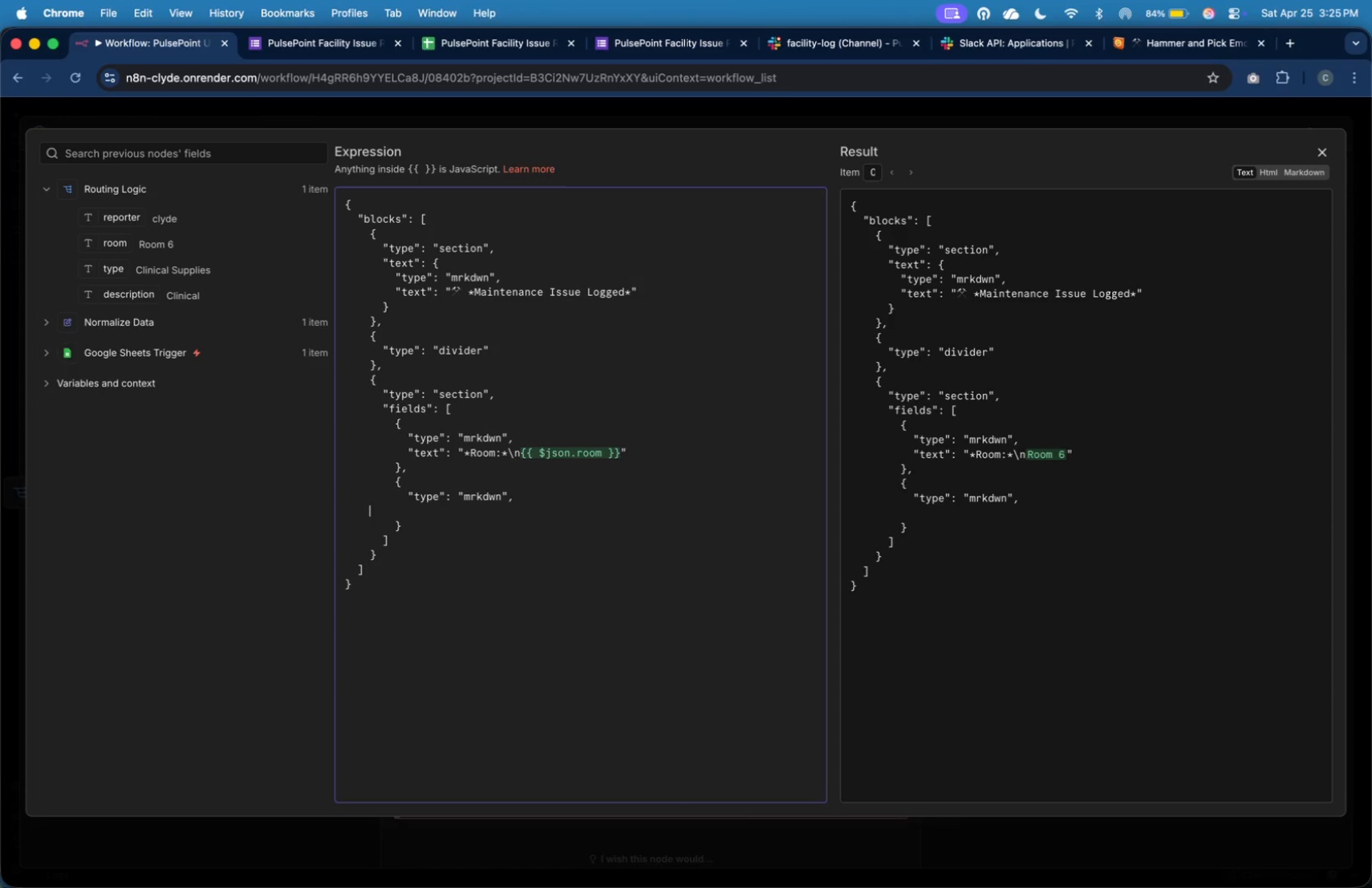 
key(Tab)
 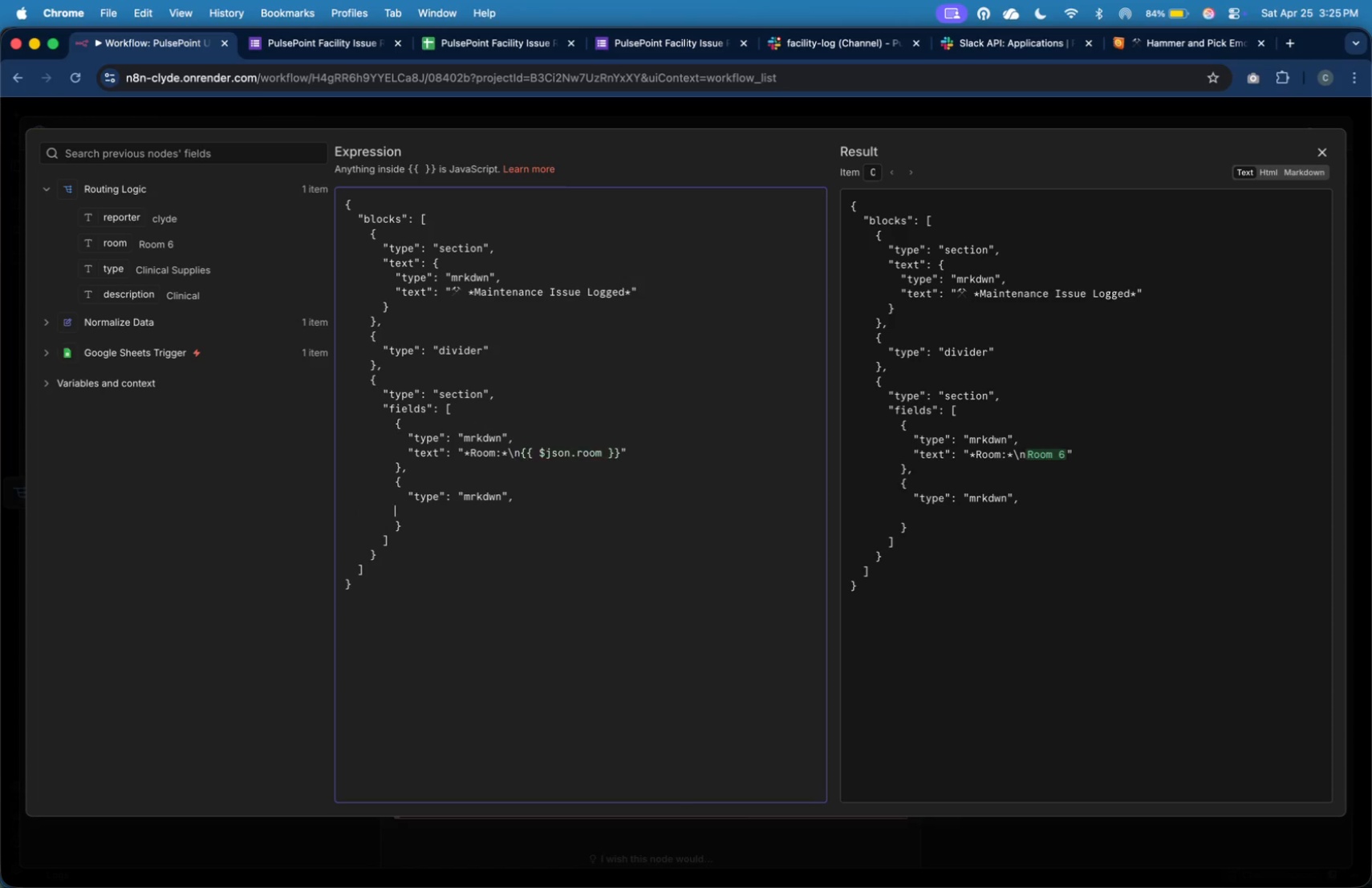 
key(Tab)
 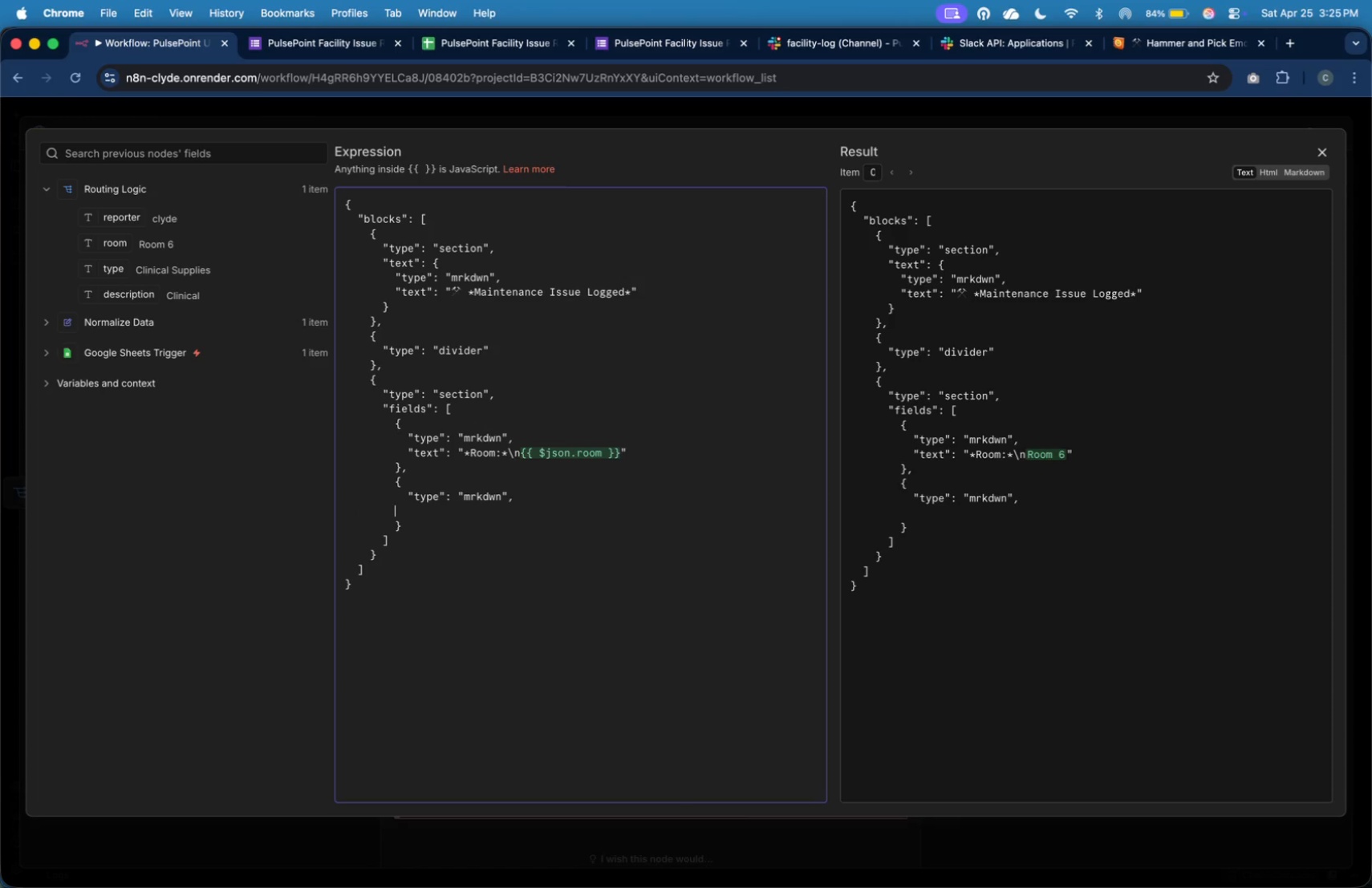 
key(Tab)
 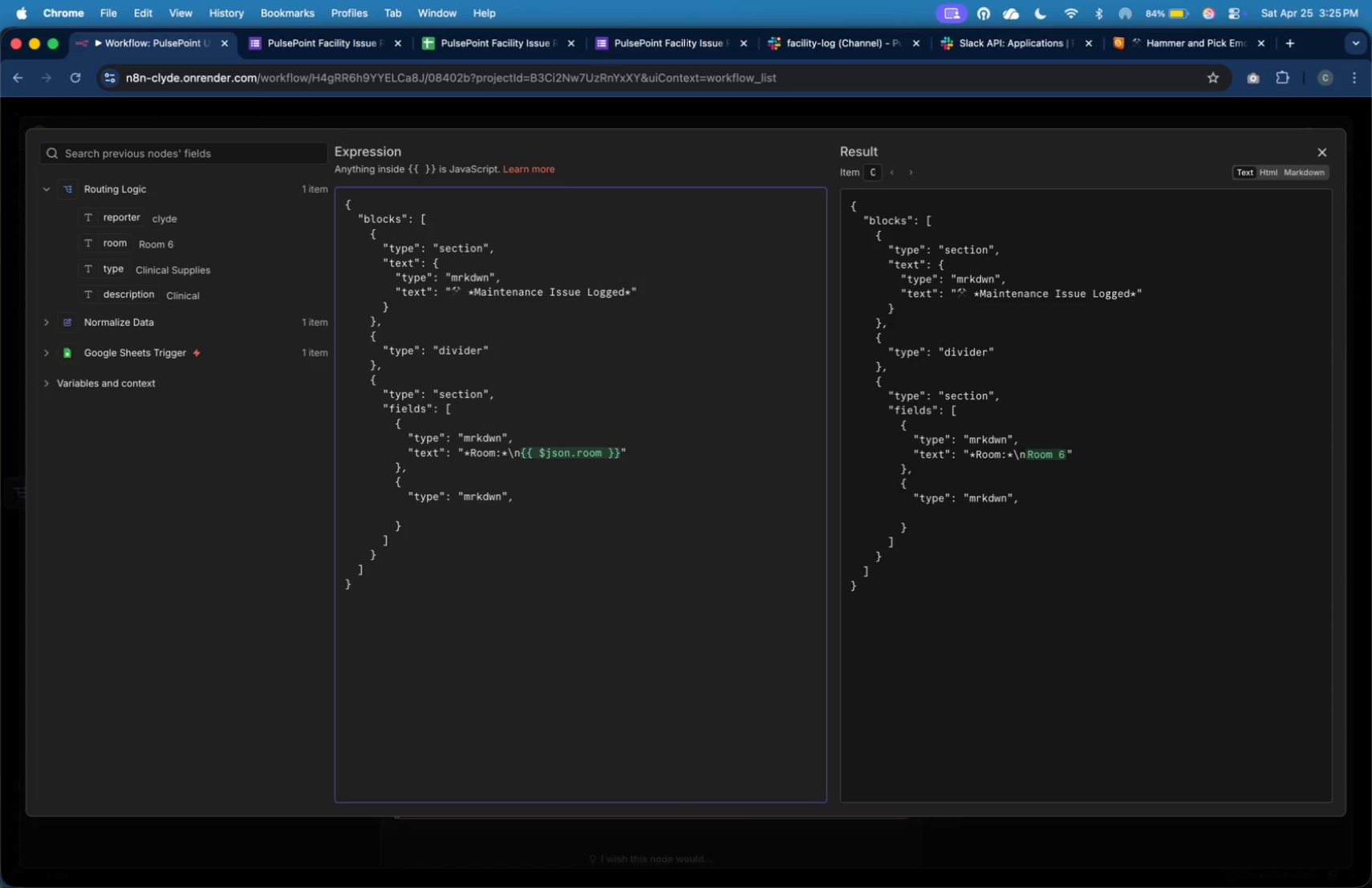 
key(Shift+Quote)
 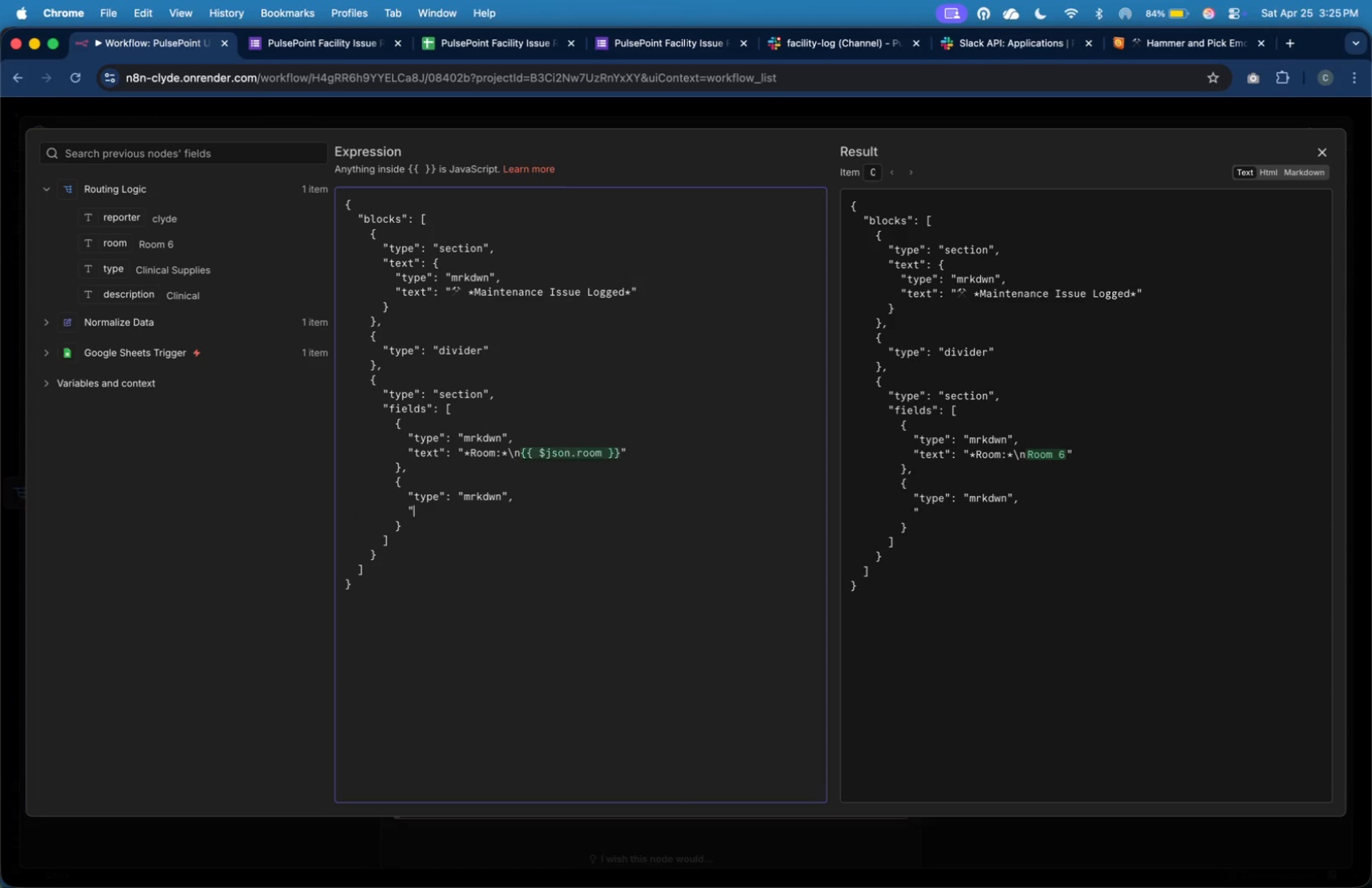 
key(Shift+Quote)
 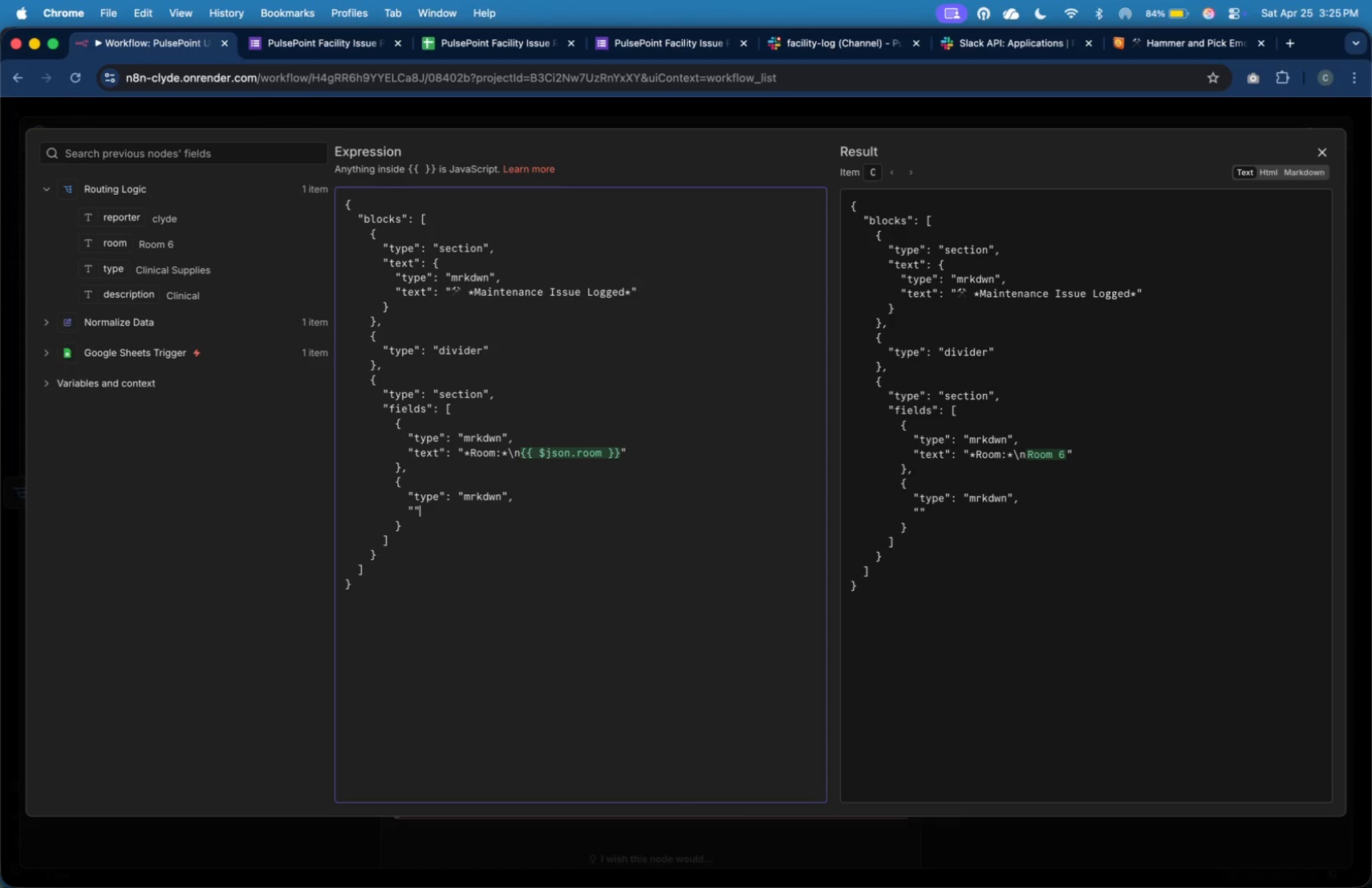 
key(ArrowLeft)
 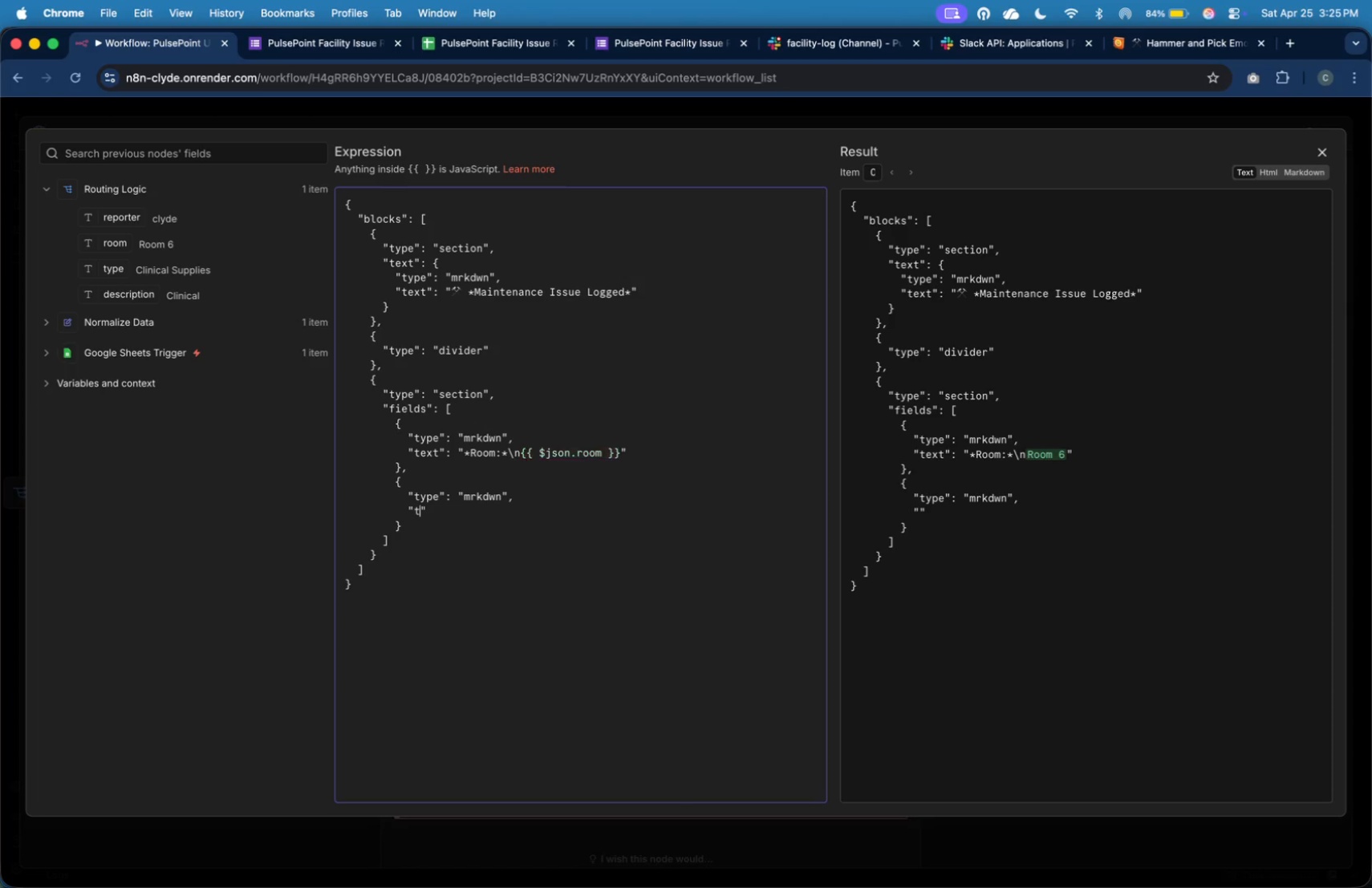 
type(text)
 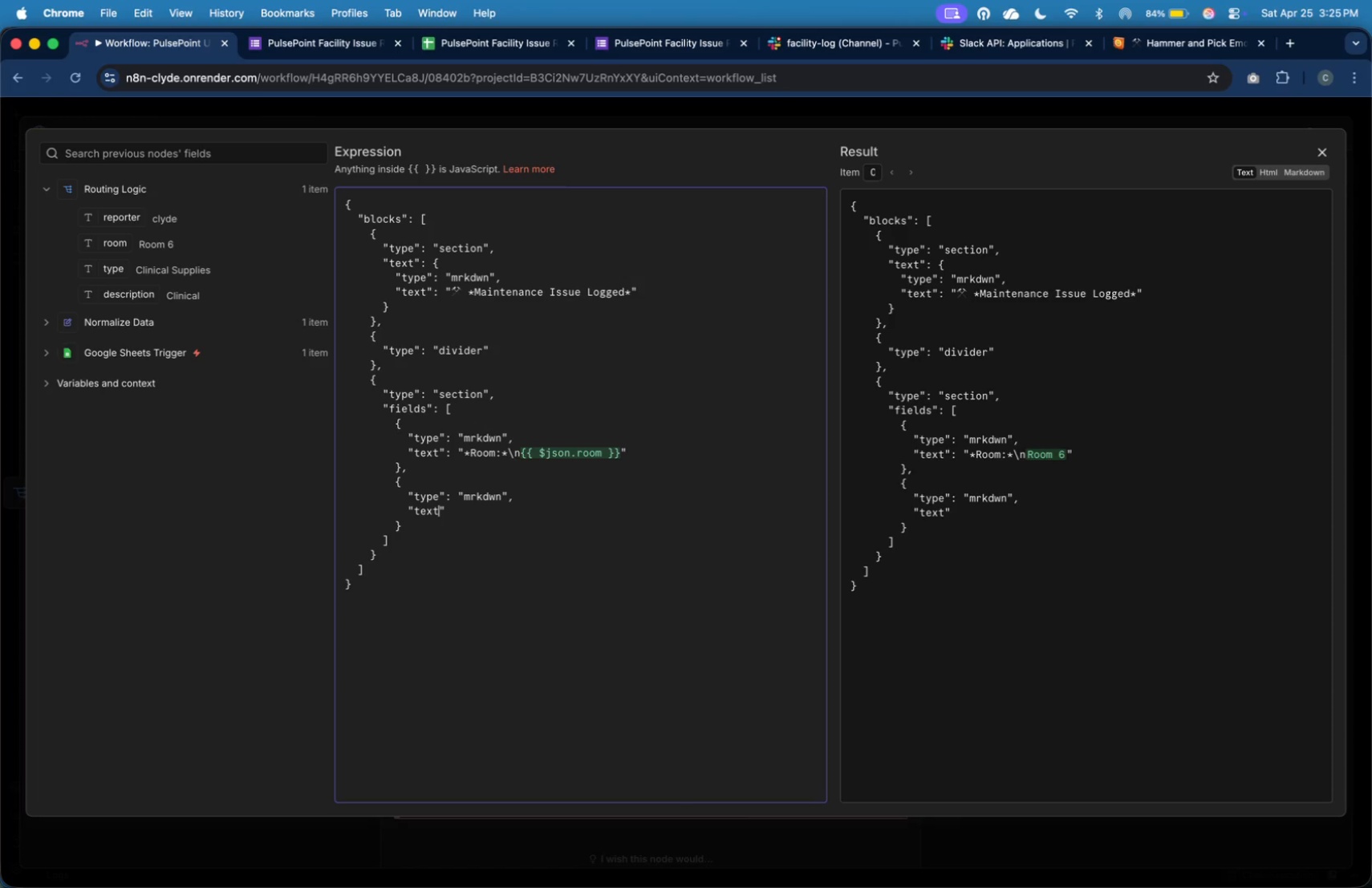 
key(ArrowRight)
 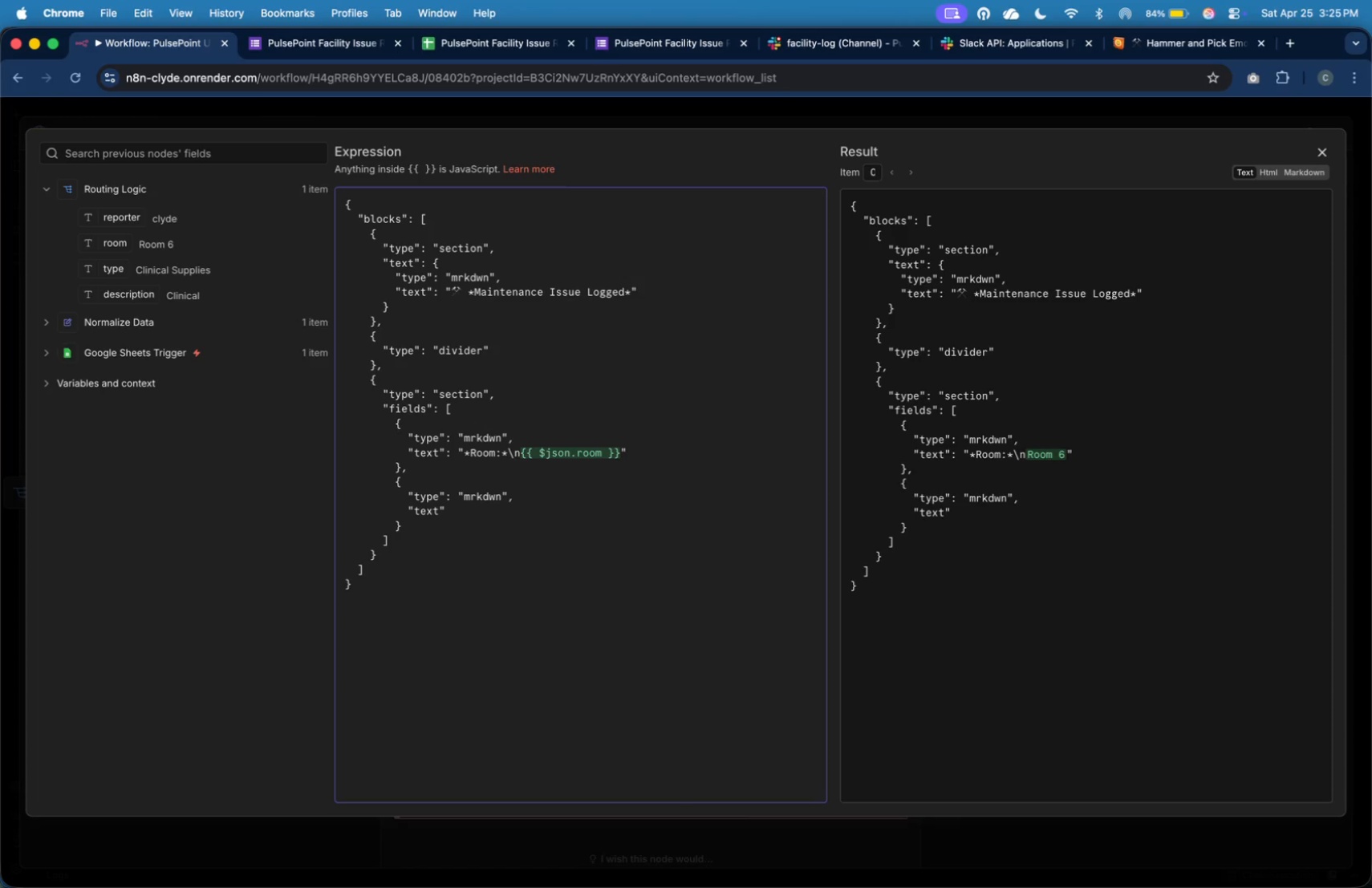 
key(Shift+Semicolon)
 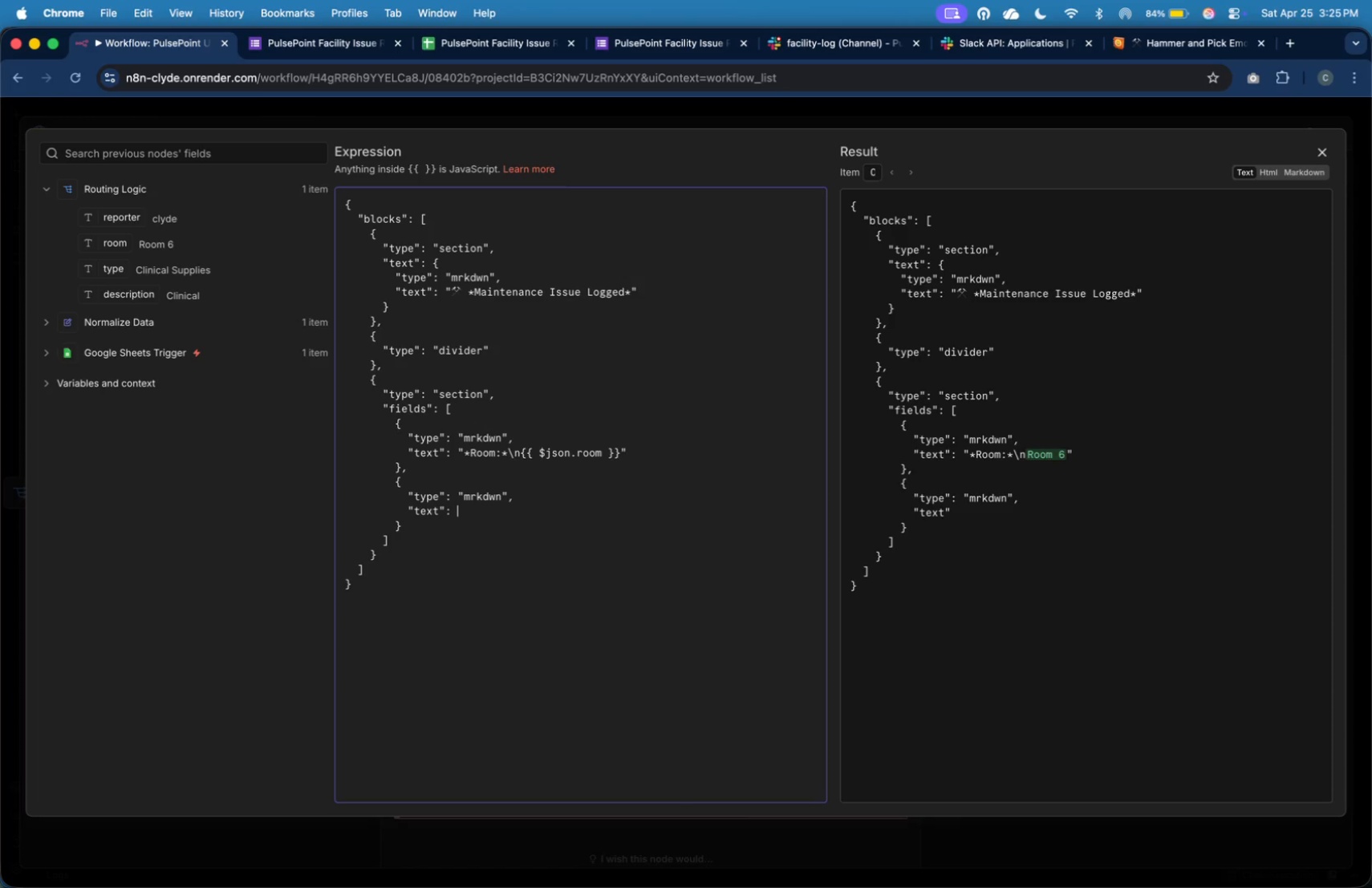 
key(Shift+Space)
 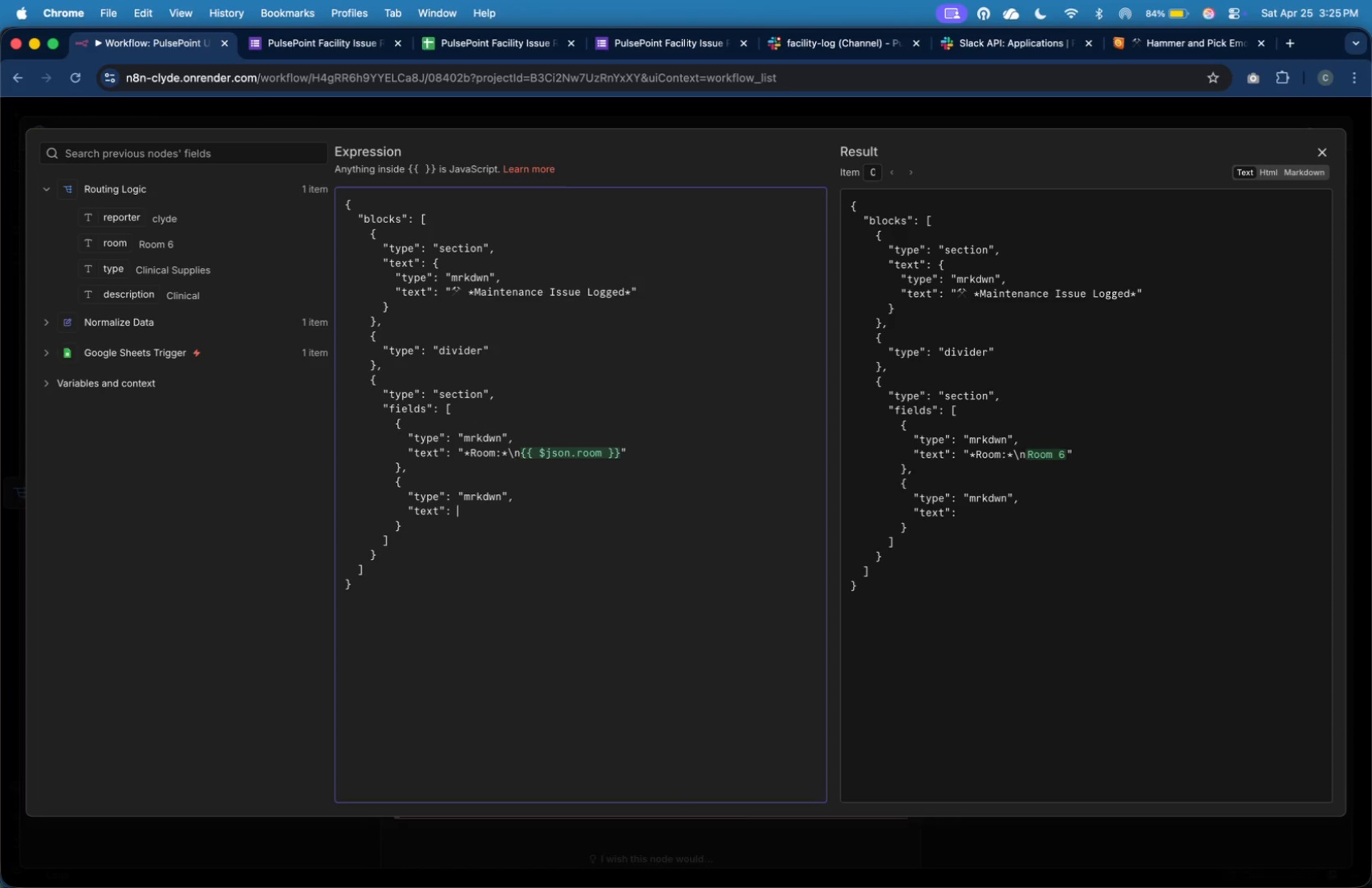 
key(Shift+Quote)
 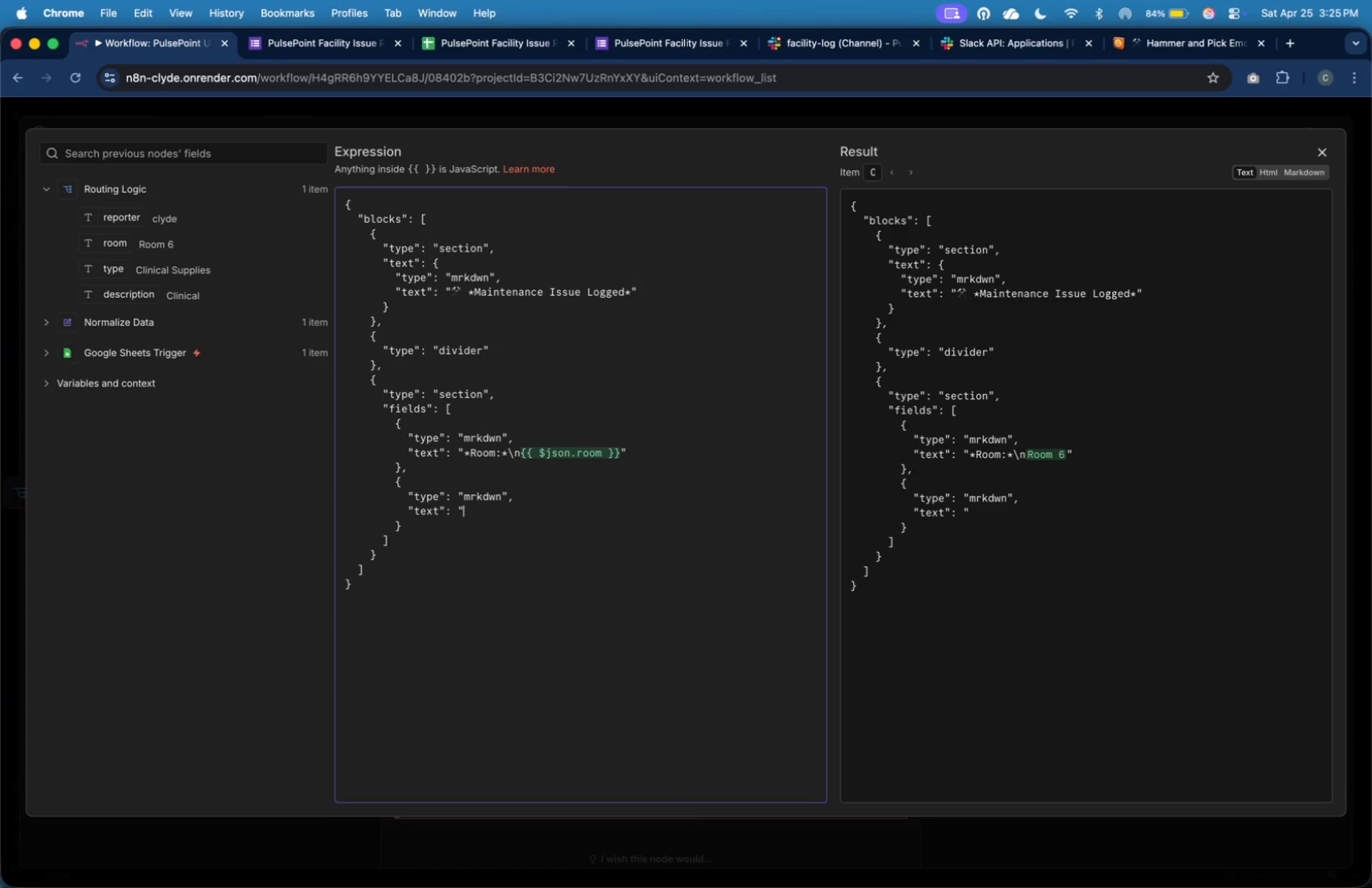 
key(Shift+Quote)
 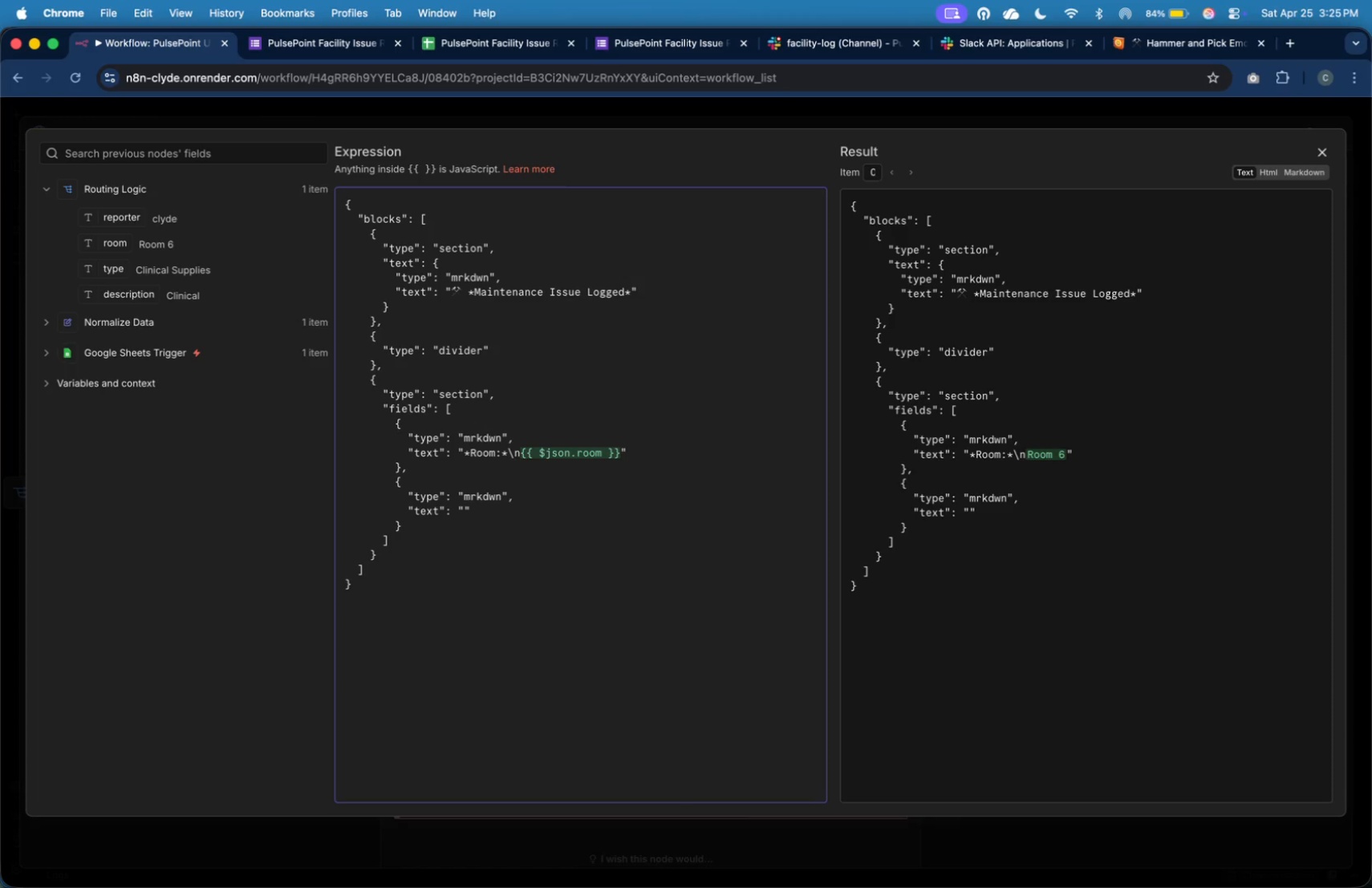 
key(ArrowLeft)
 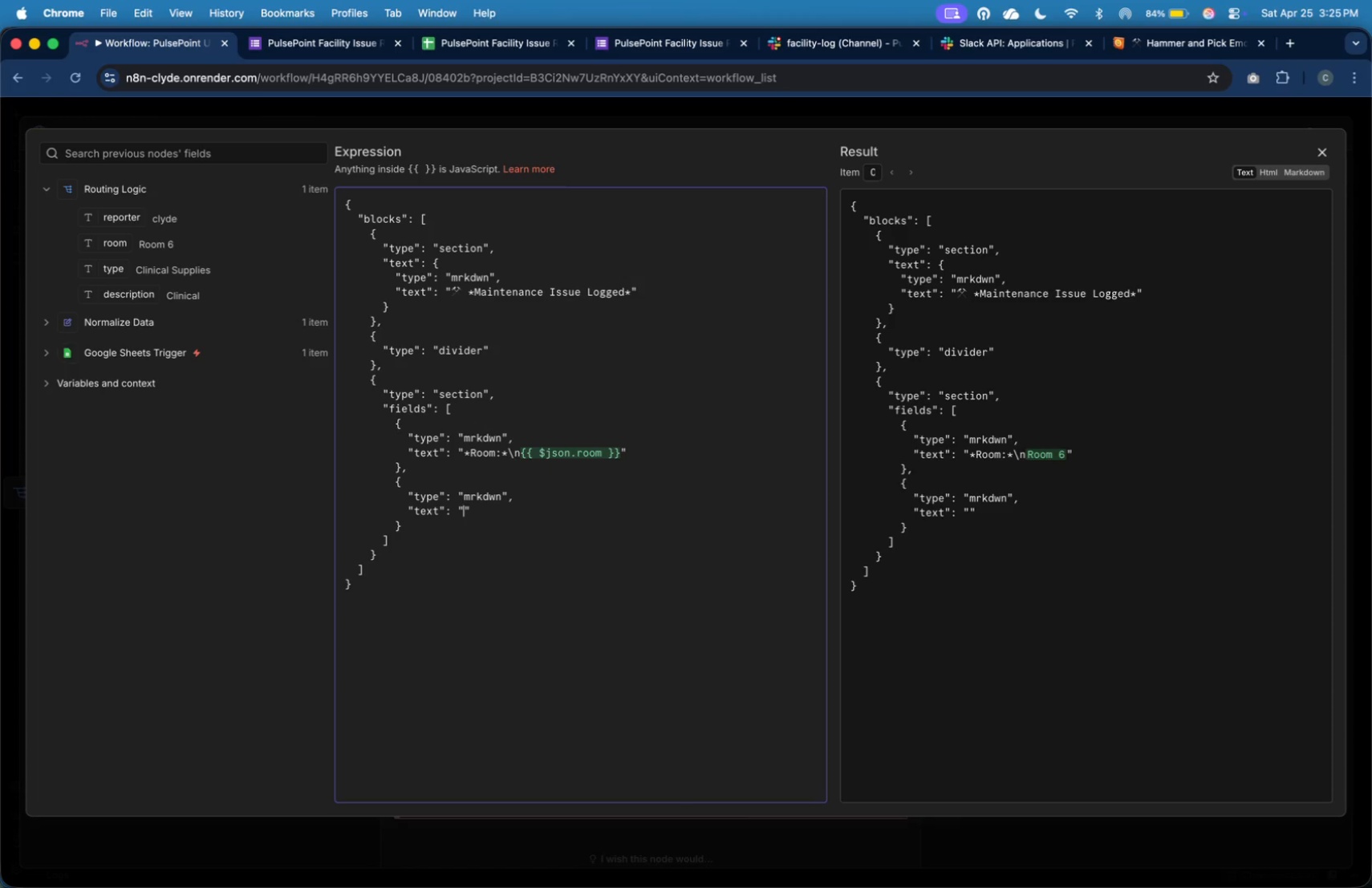 
key(Shift+8)
 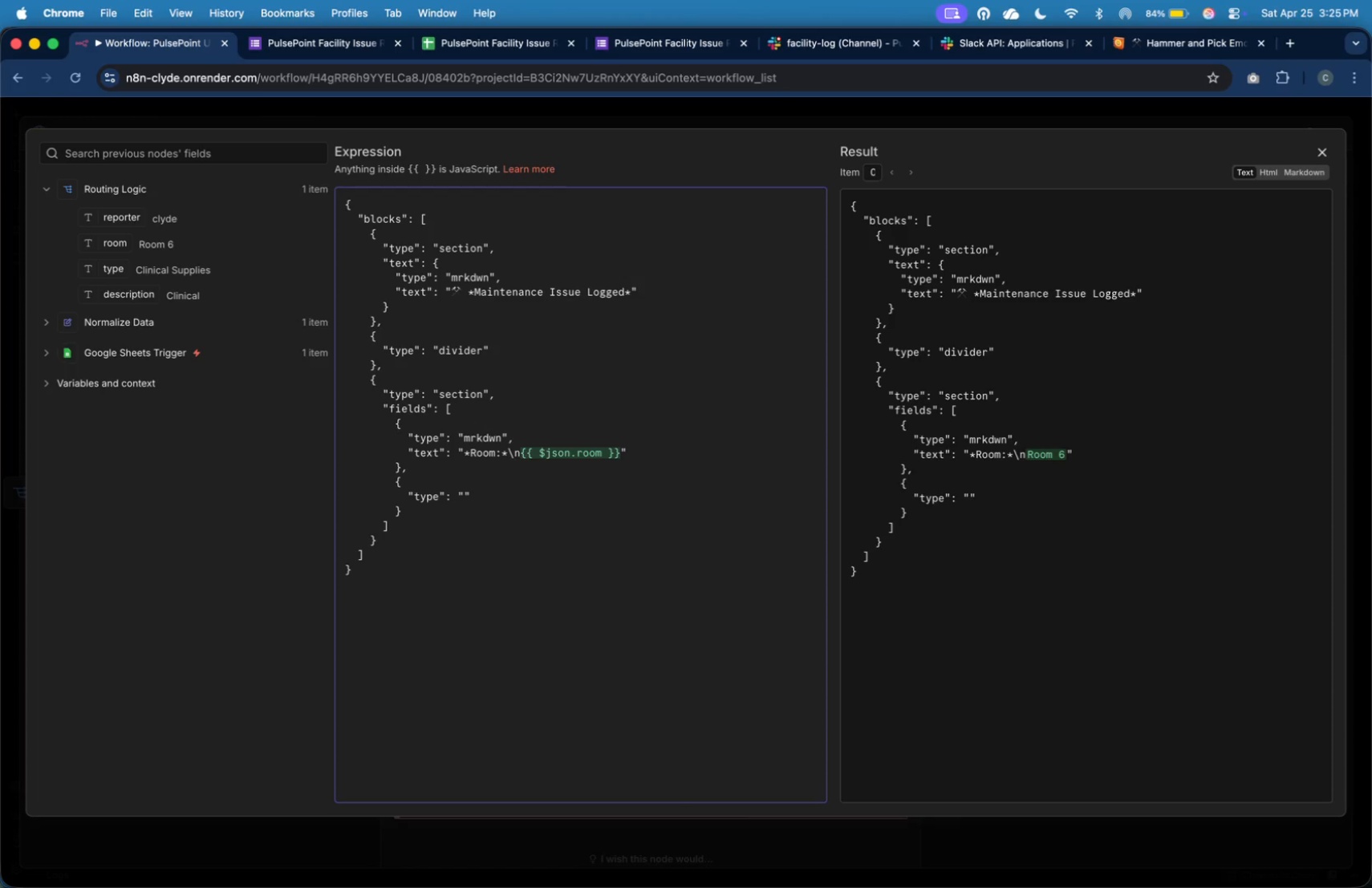 
hold_key(key=ArrowDown, duration=1.5)
 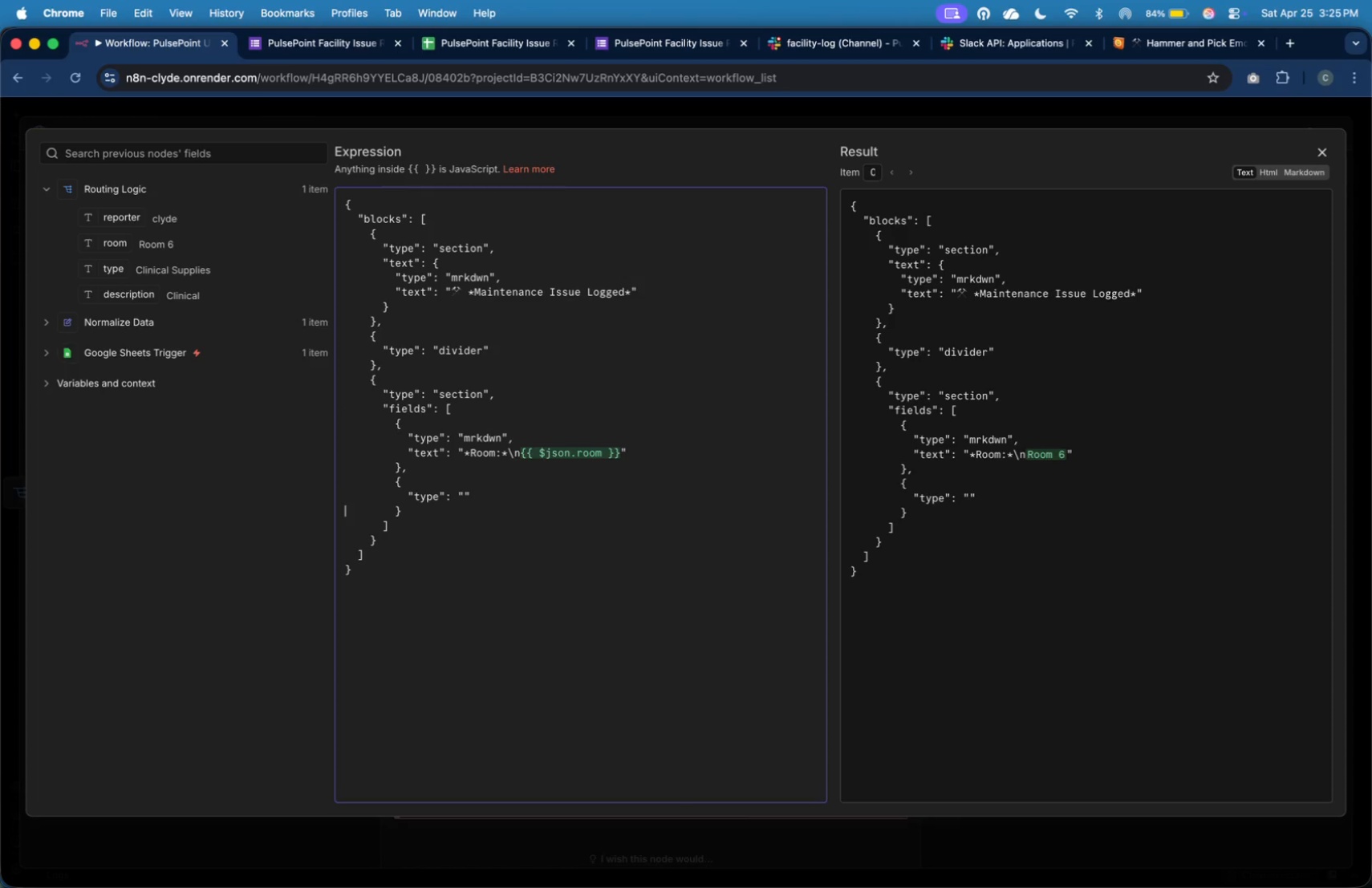 
hold_key(key=ArrowDown, duration=0.6)
 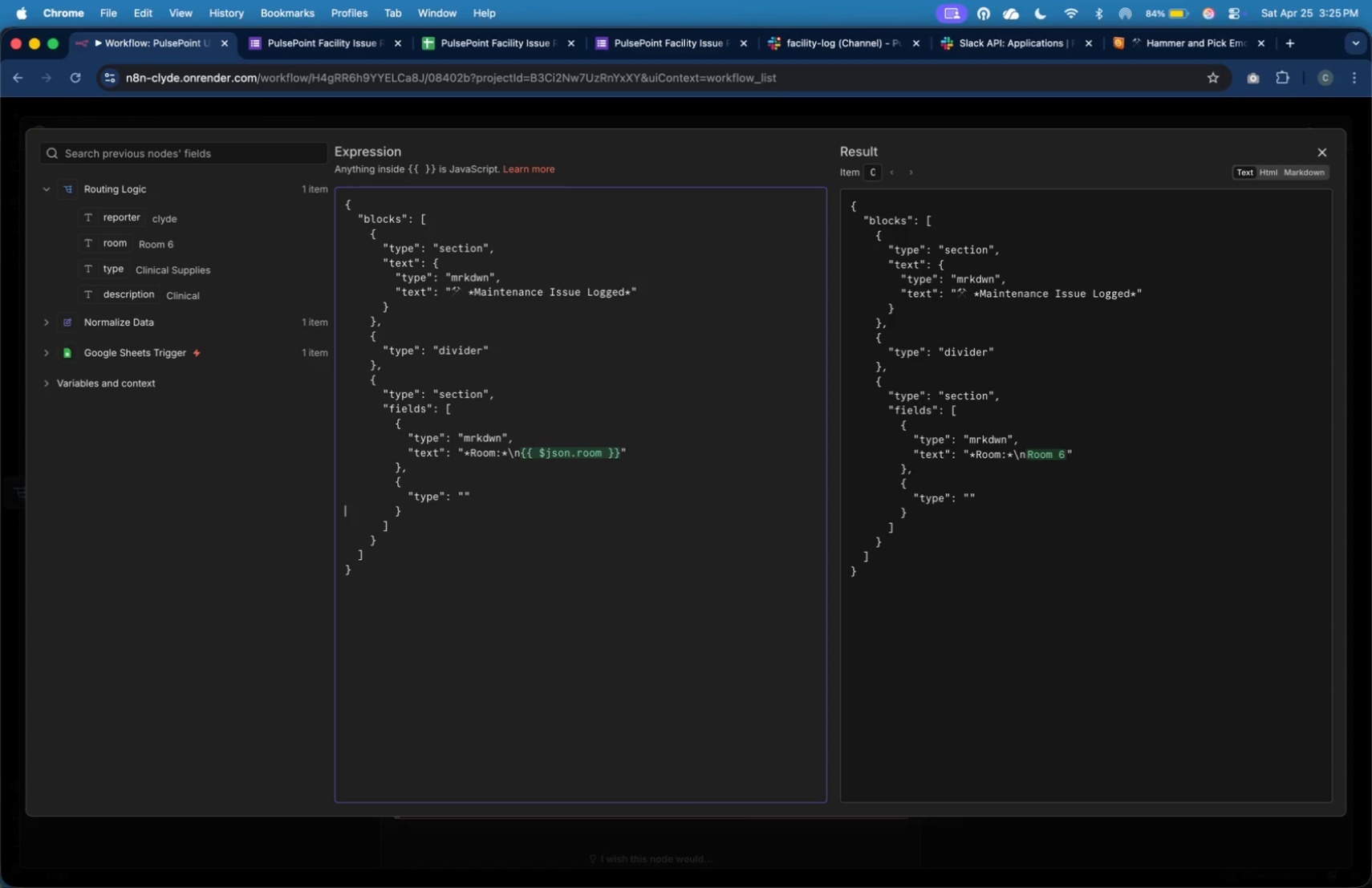 
key(ArrowLeft)
 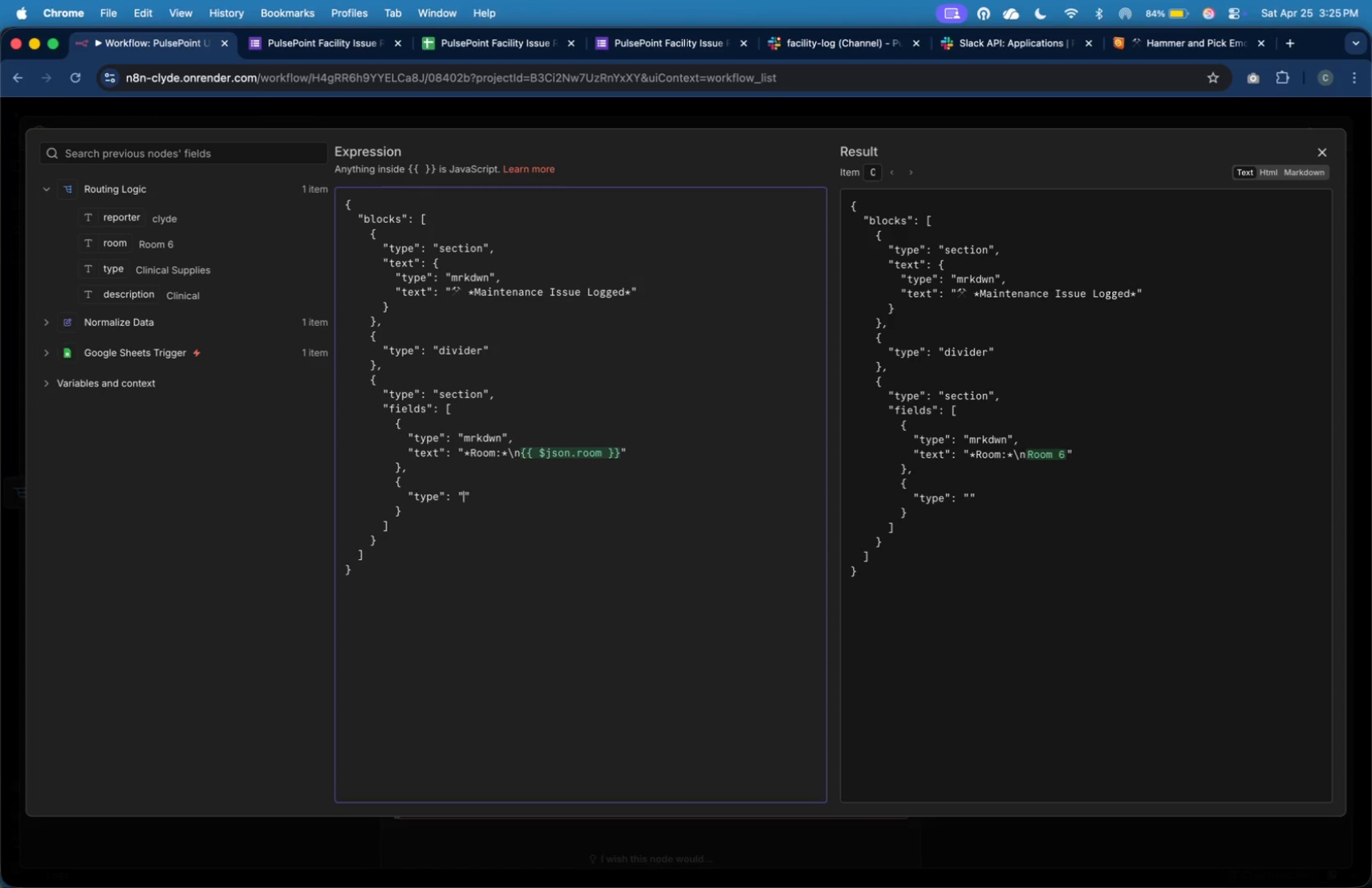 
key(ArrowLeft)
 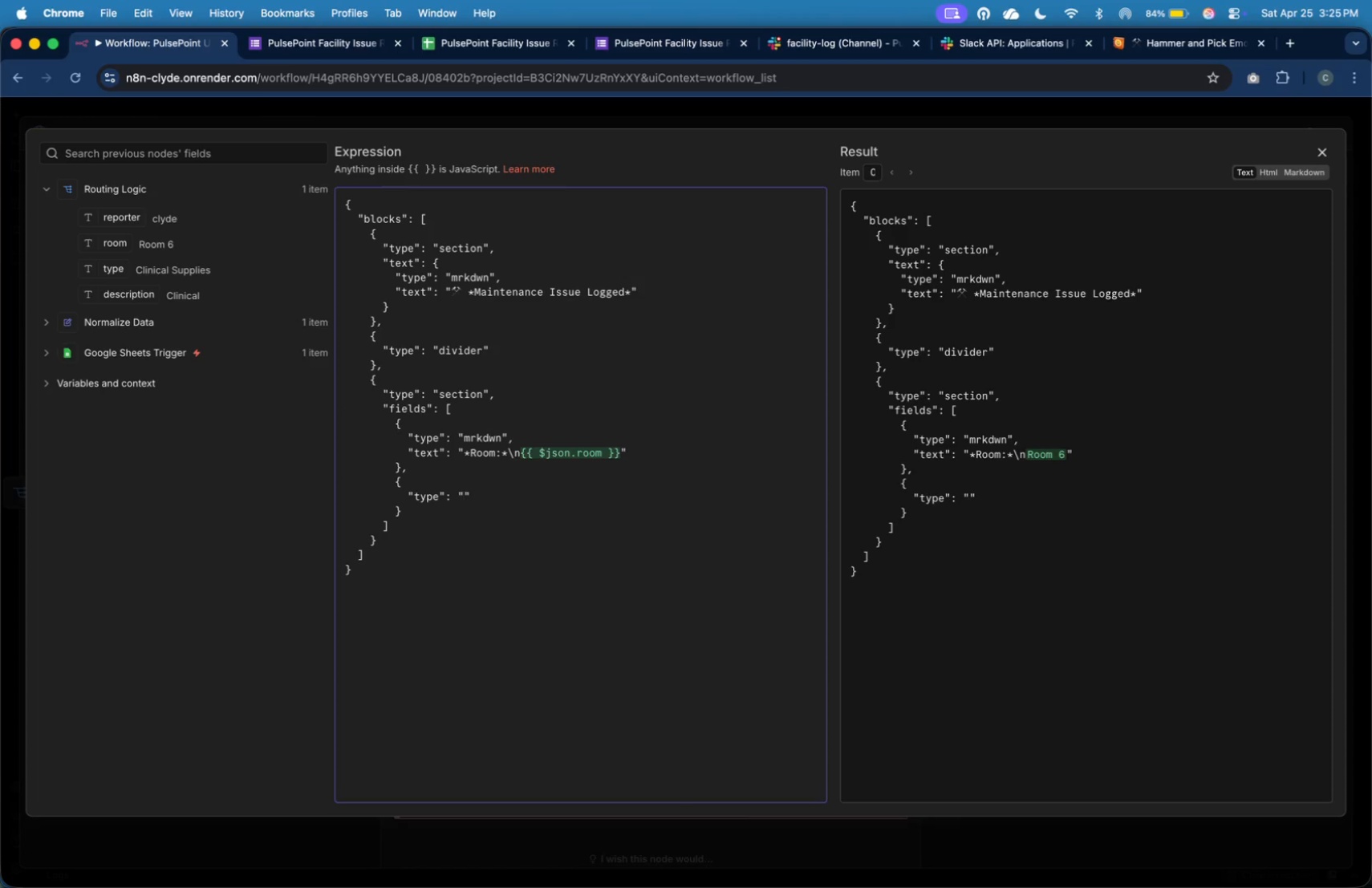 
type(mrkdwn)
 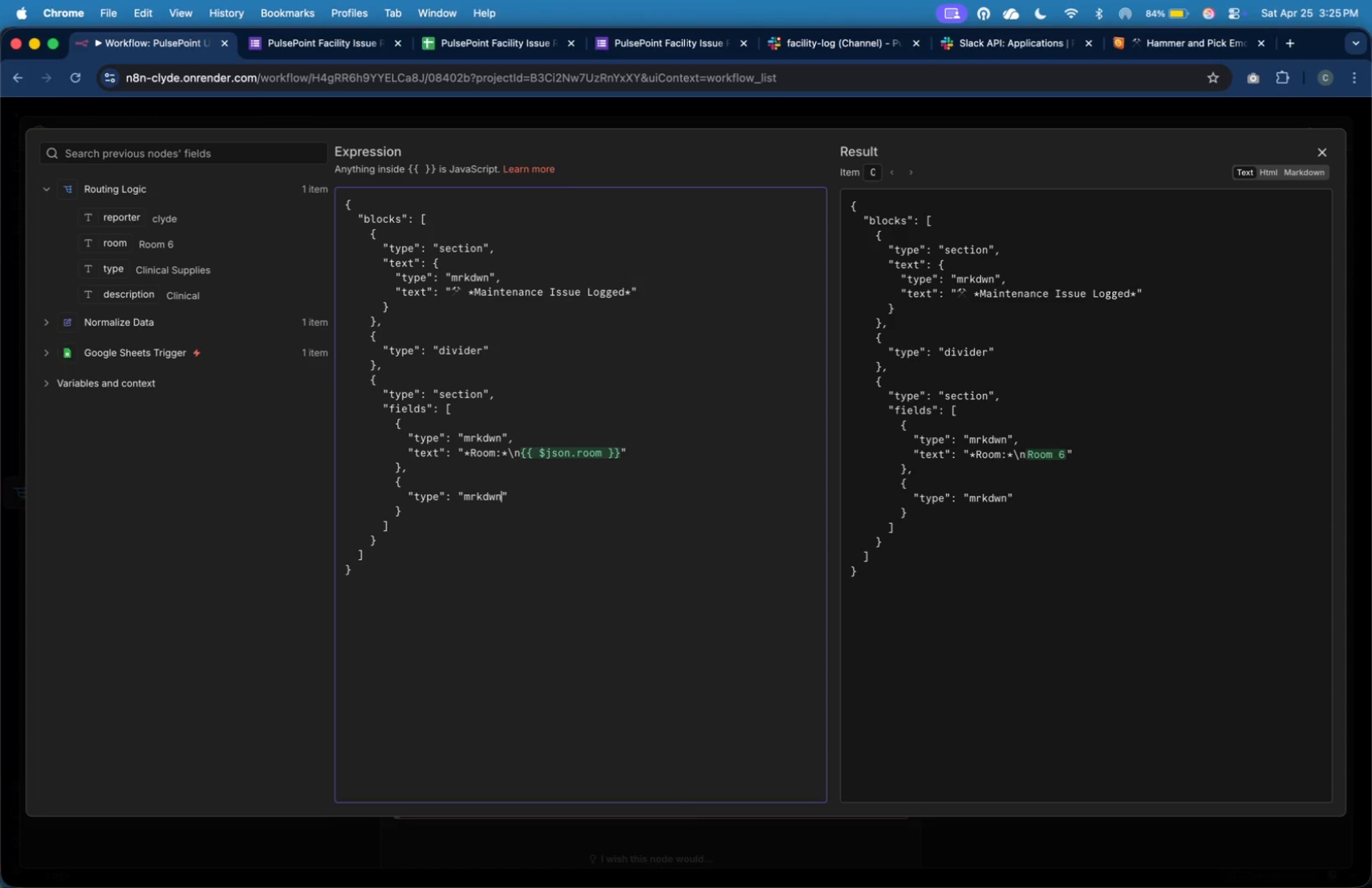 
key(ArrowRight)
 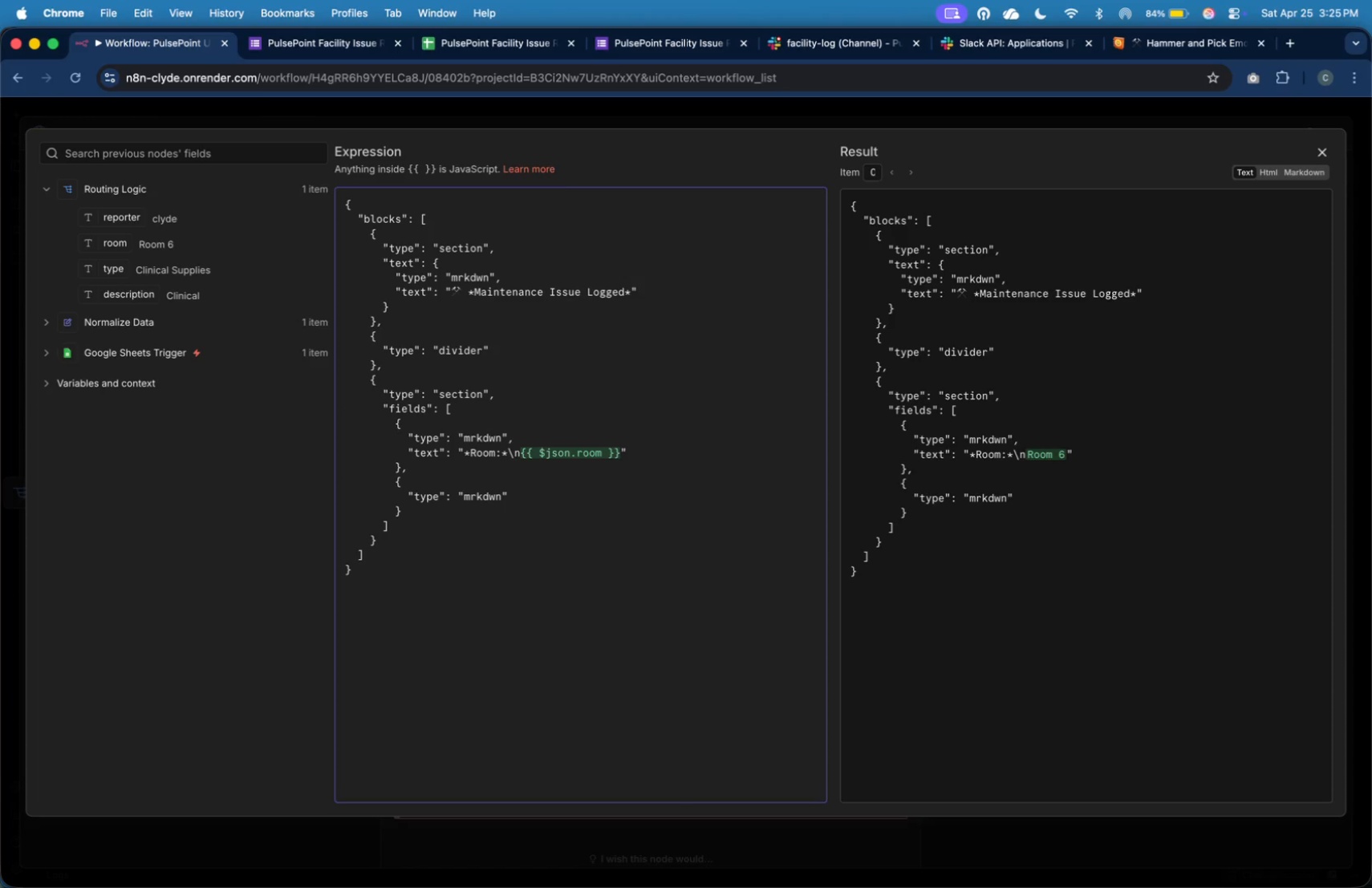 
key(Comma)
 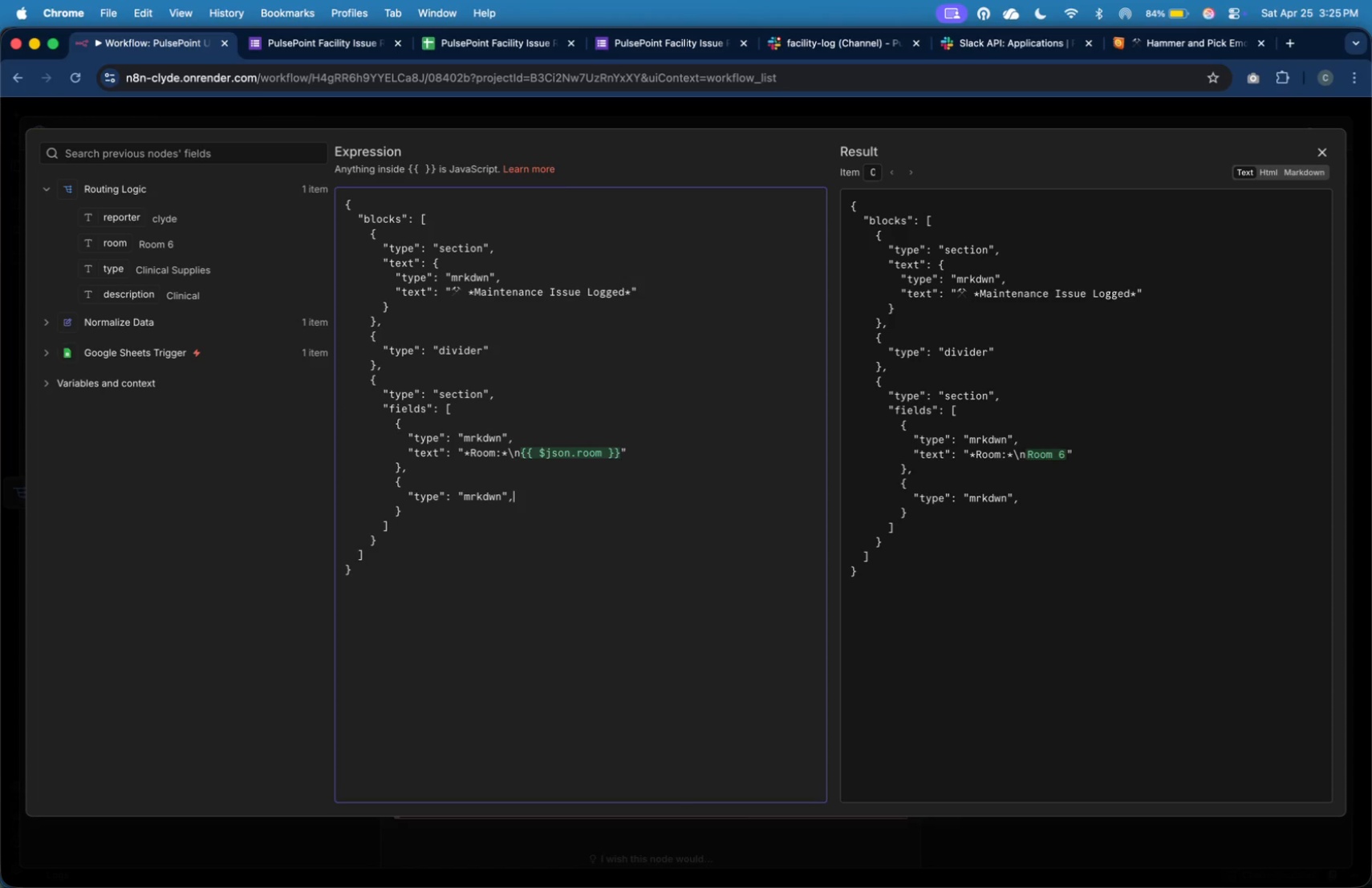 
key(Enter)
 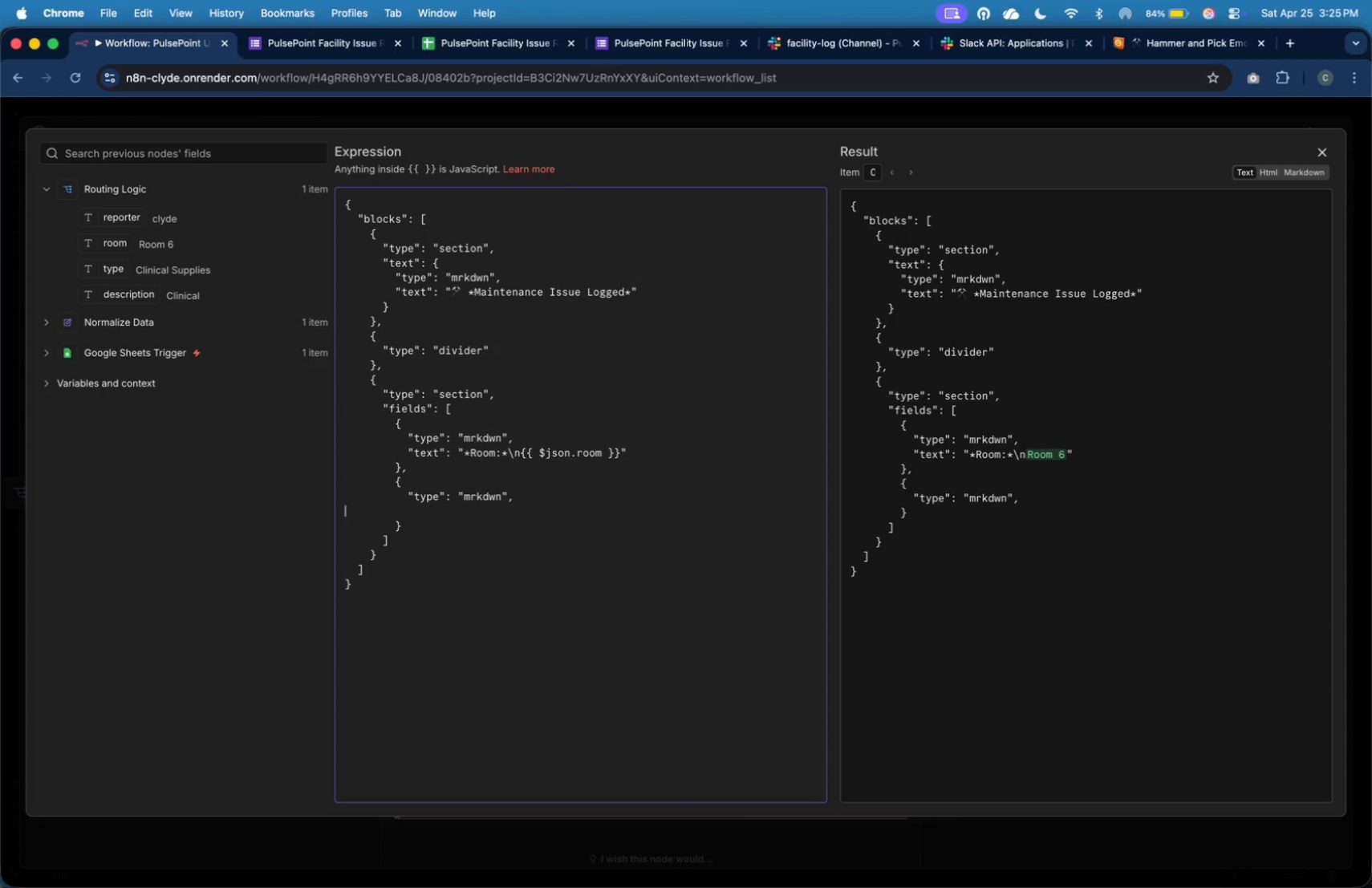 
key(Tab)
 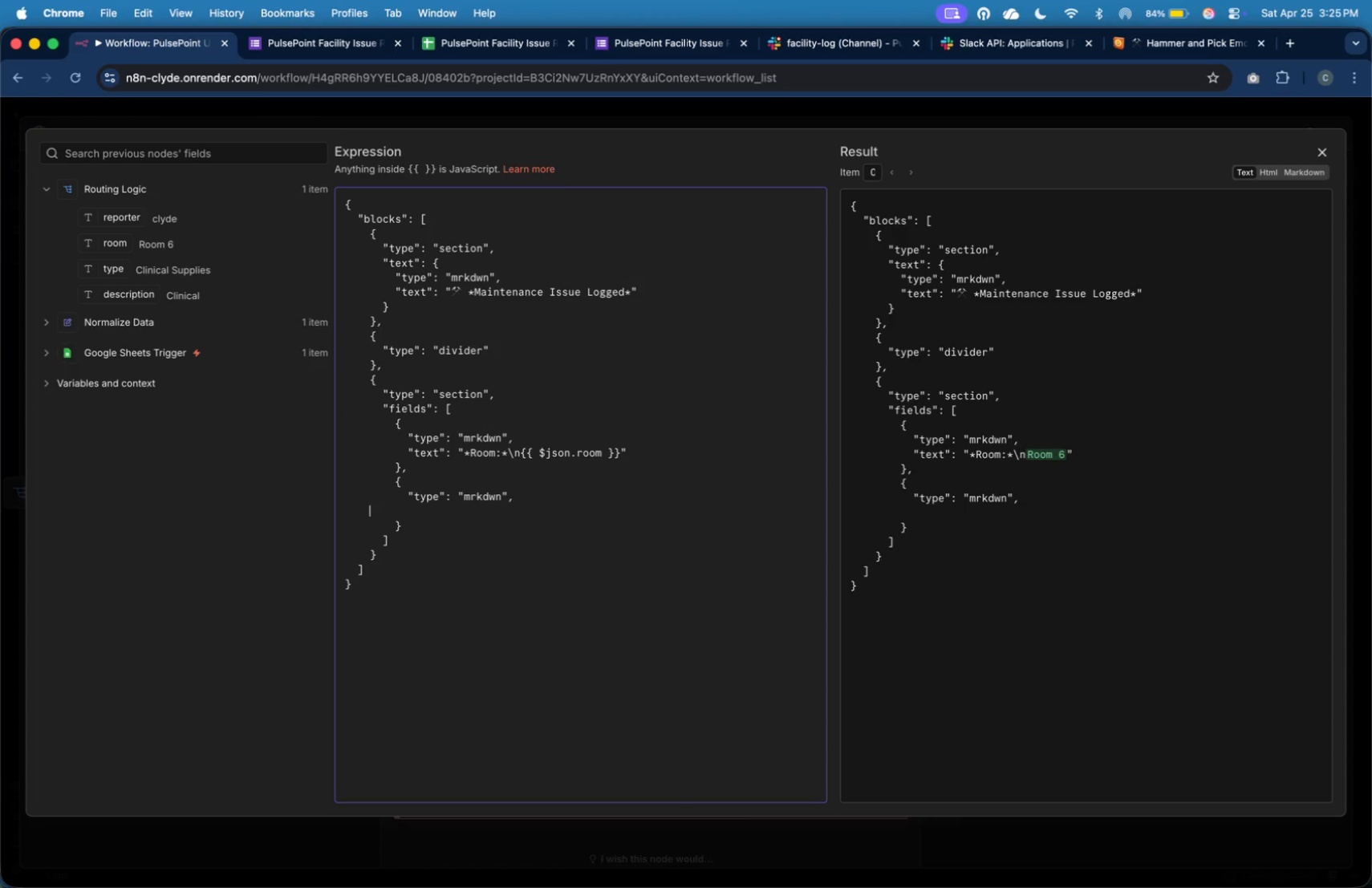 
key(Tab)
 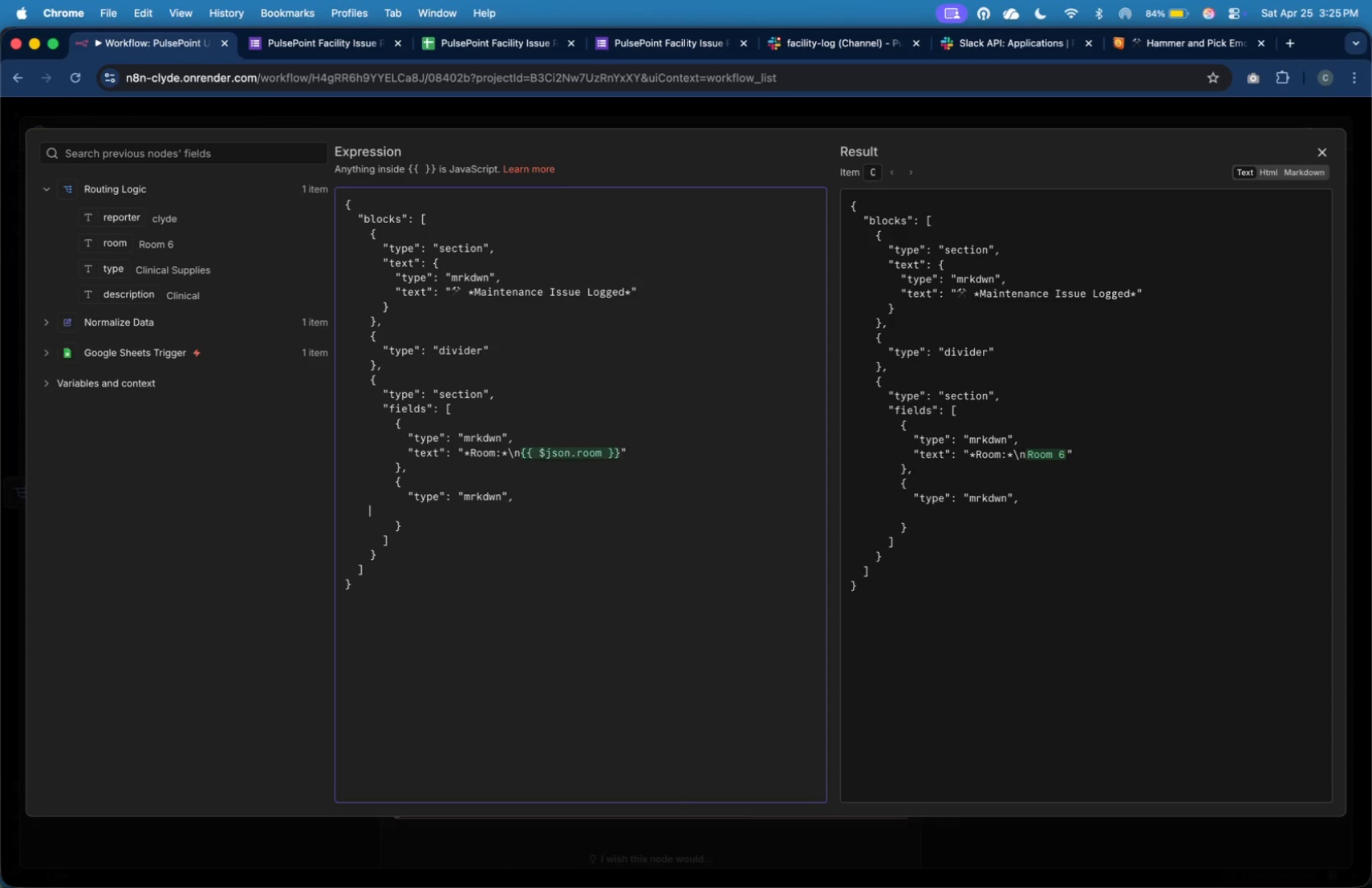 
key(Tab)
 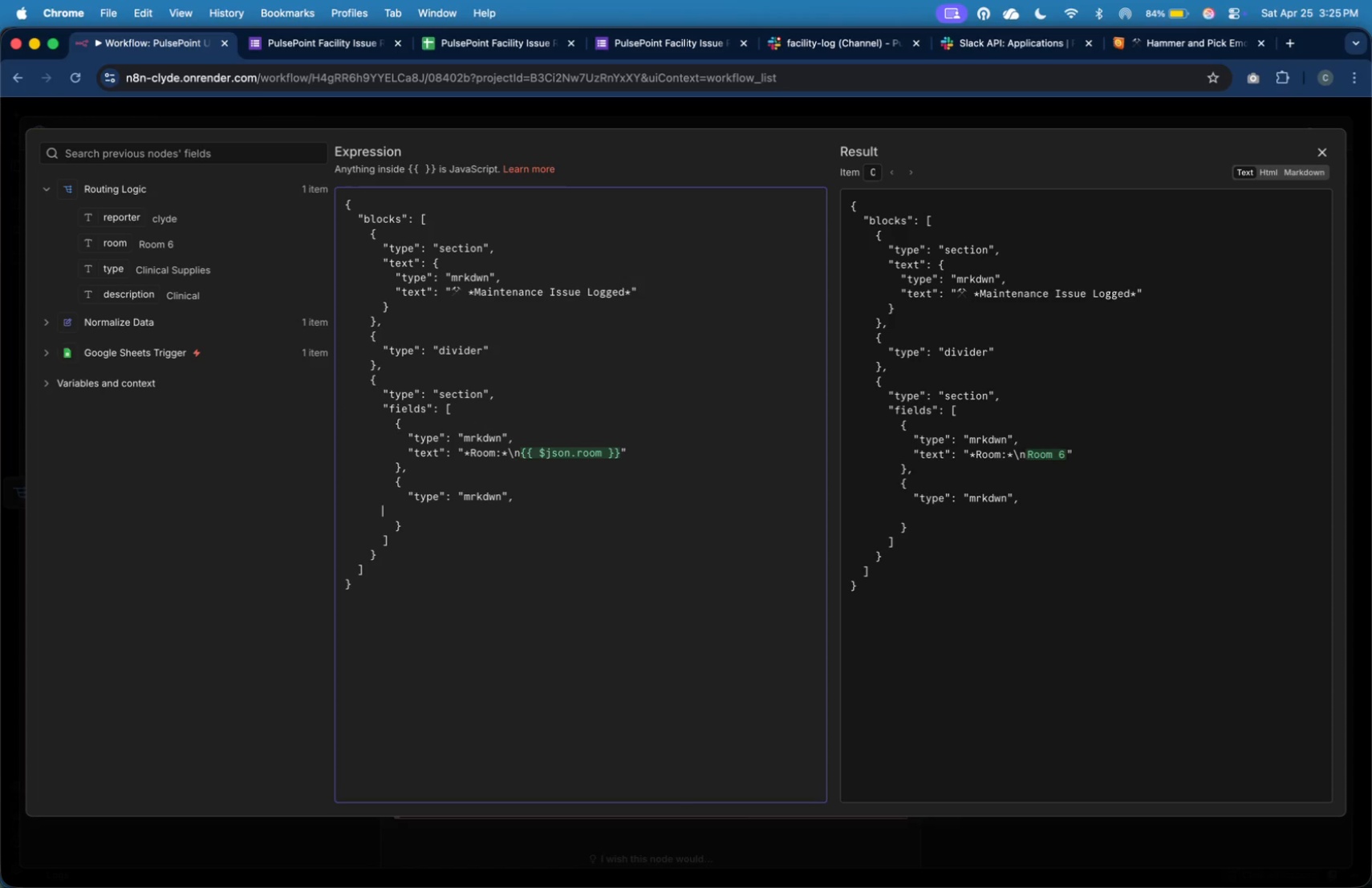 
key(Tab)
 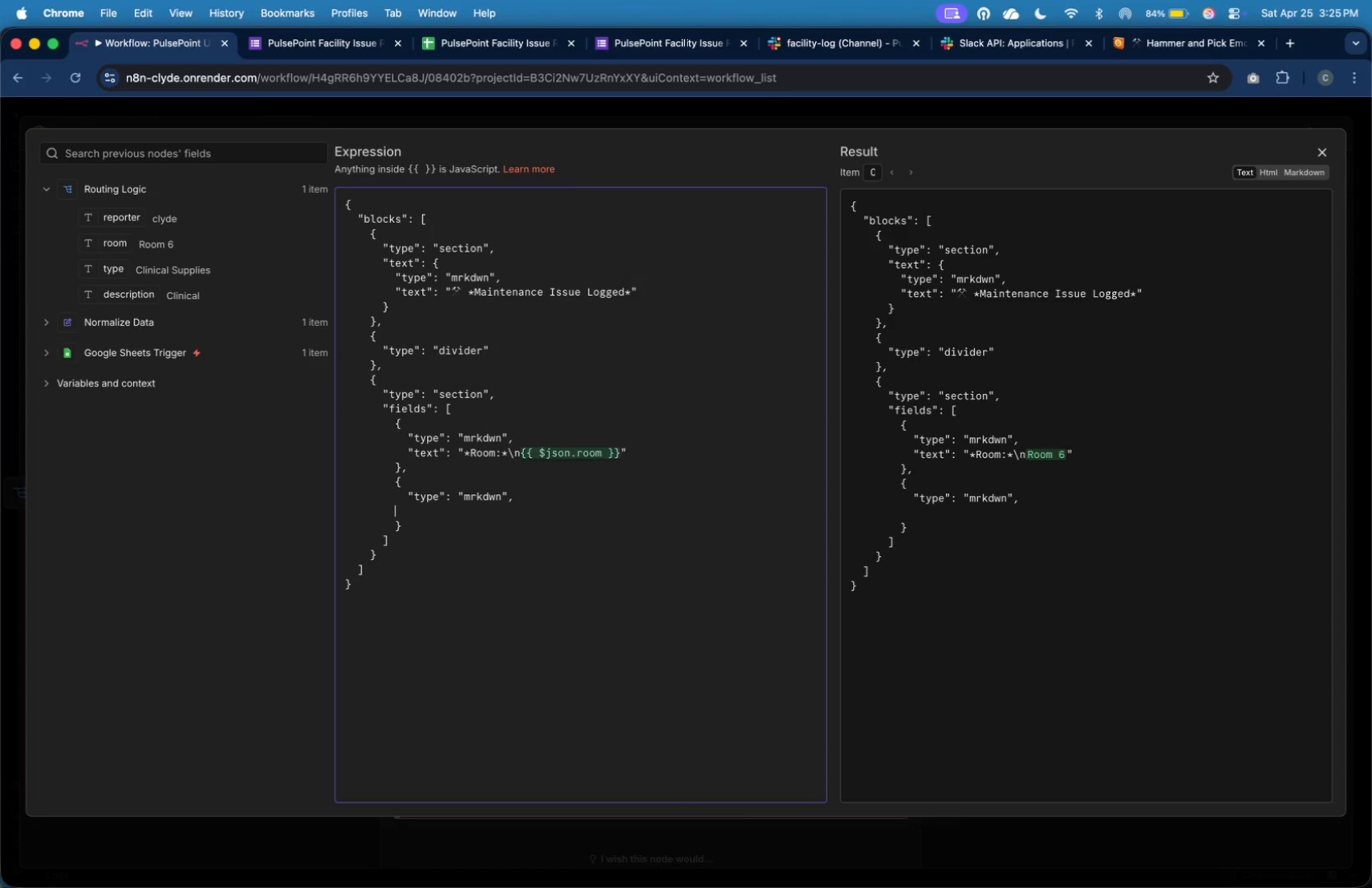 
key(Tab)
 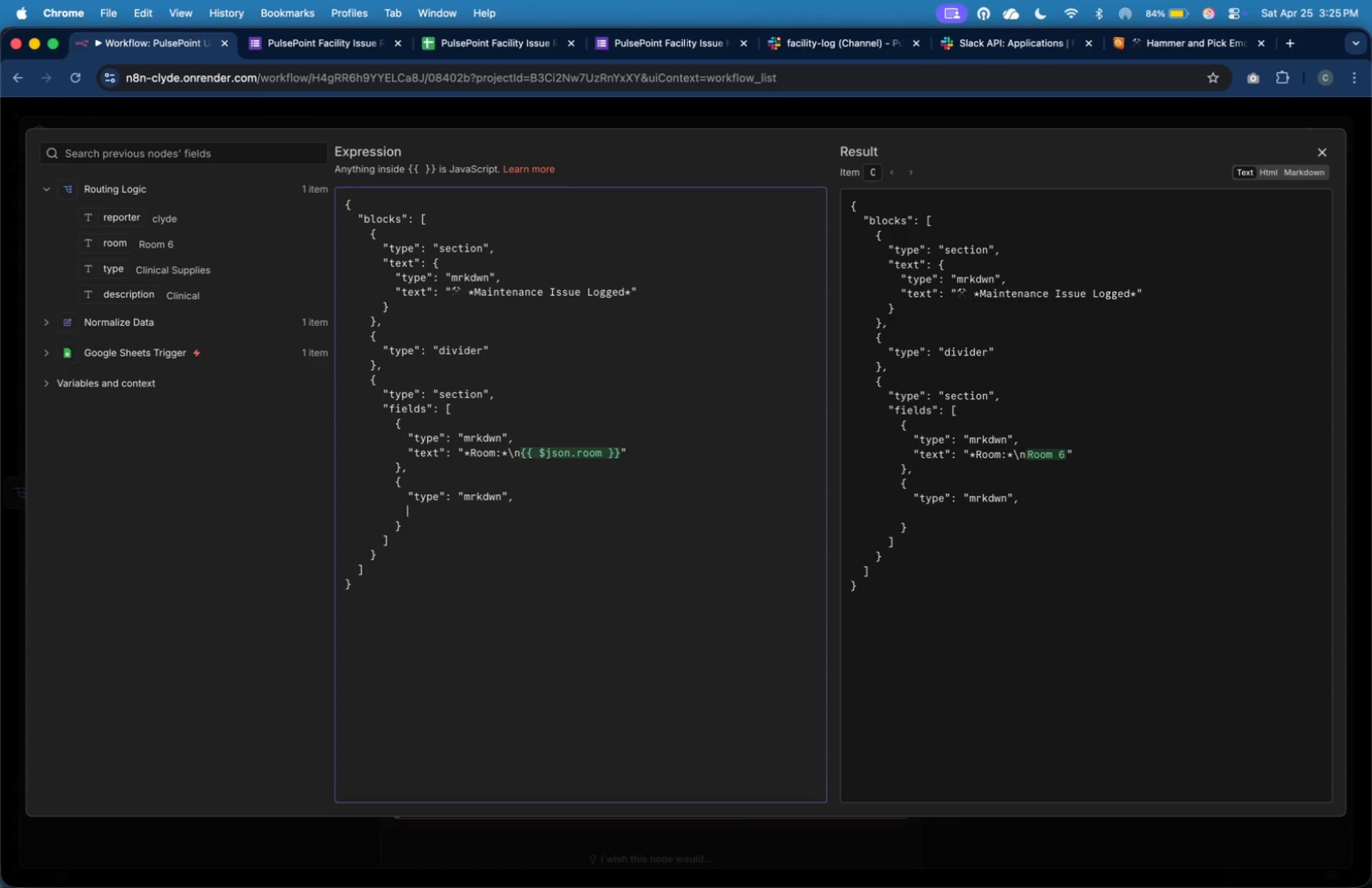 
key(Shift+Quote)
 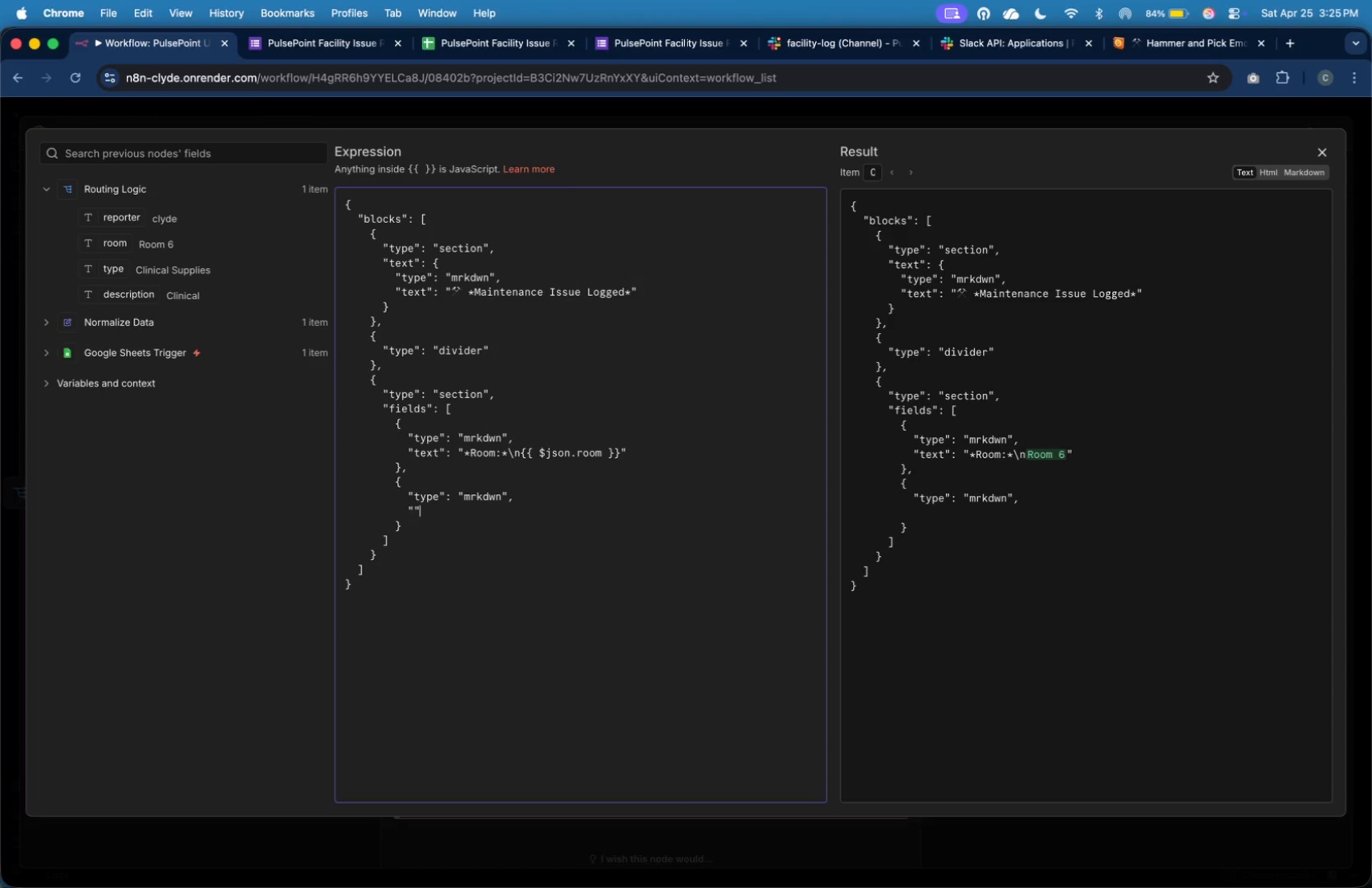 
key(Shift+Quote)
 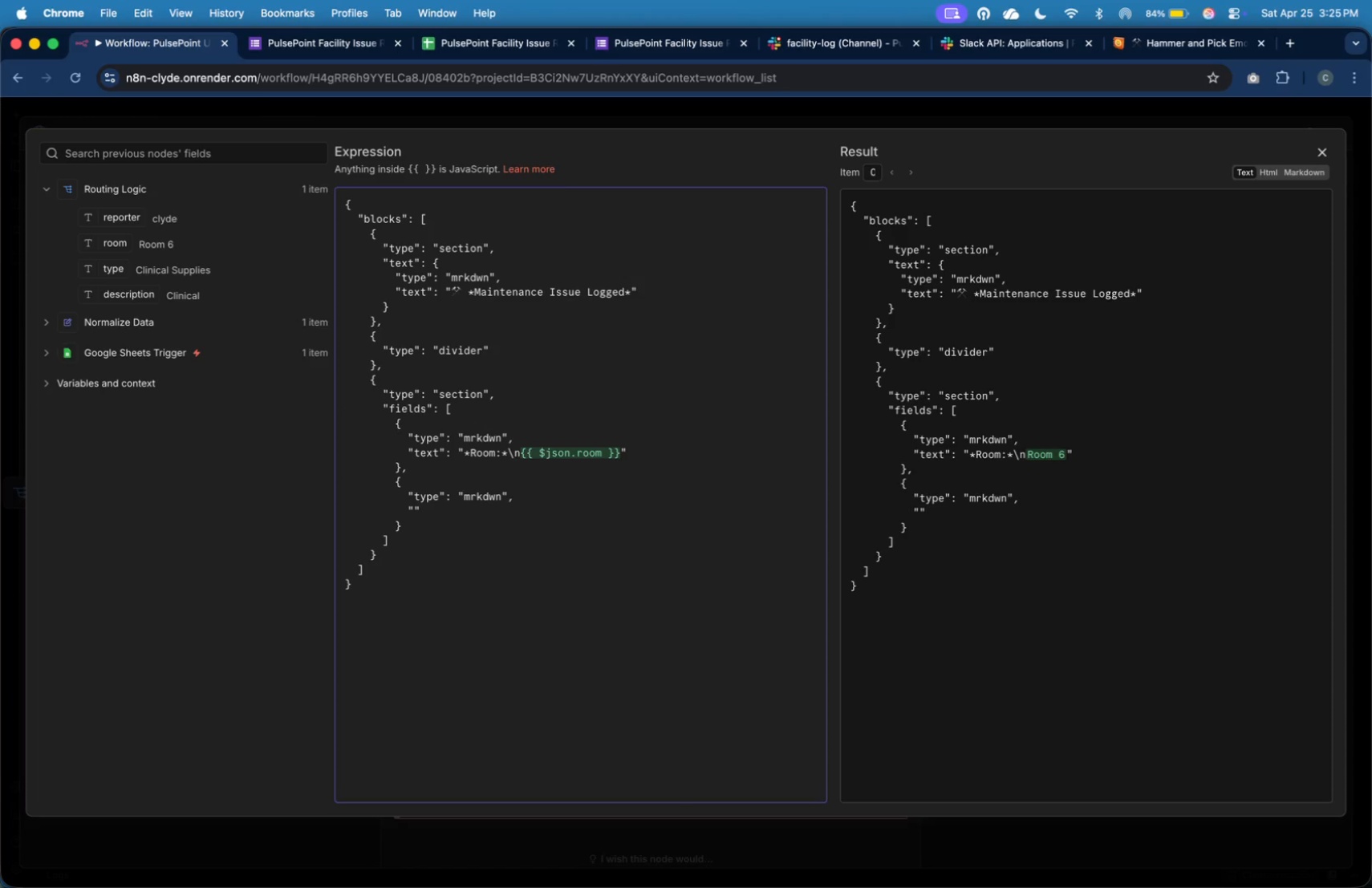 
key(ArrowLeft)
 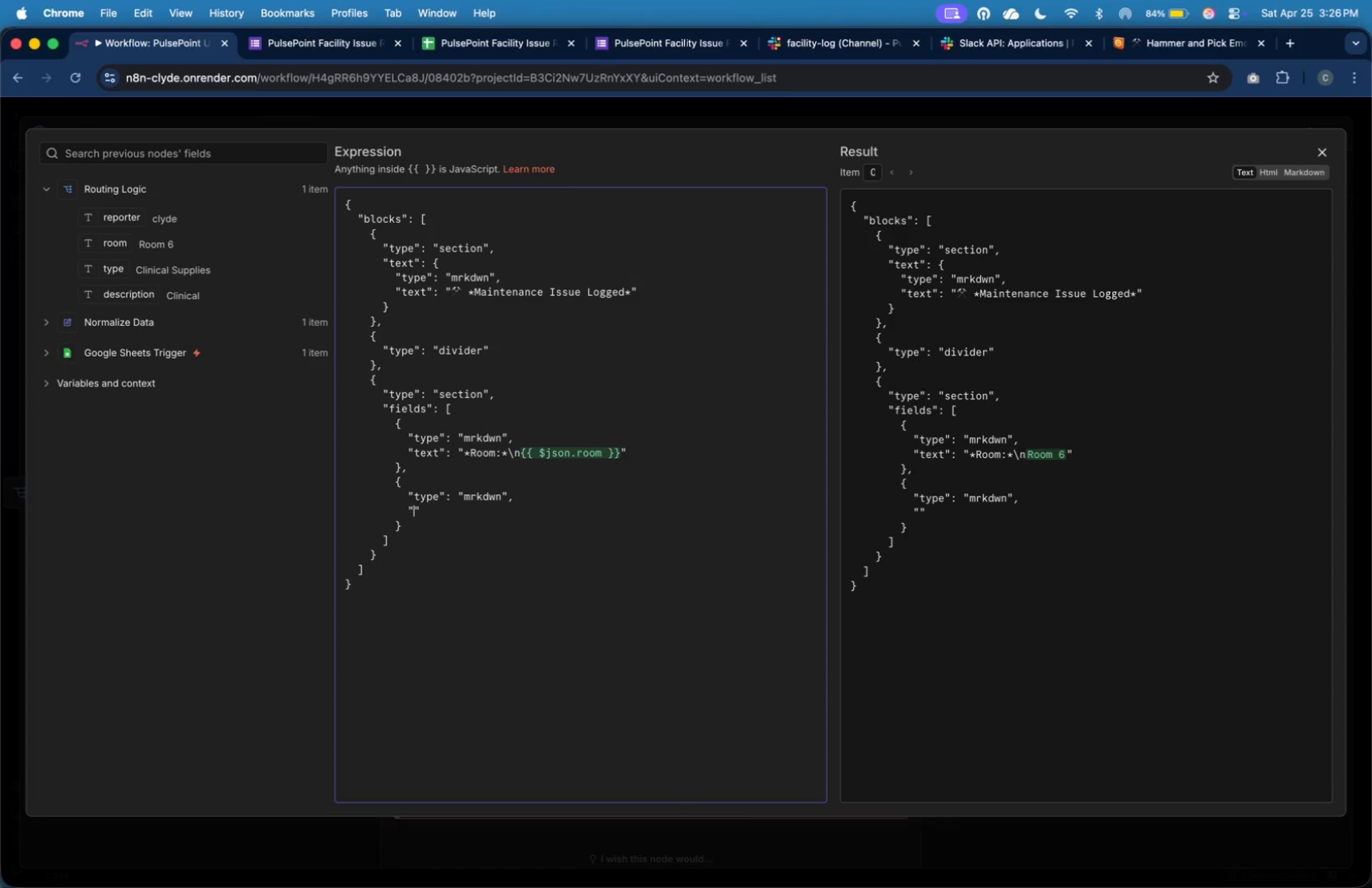 
type(text)
 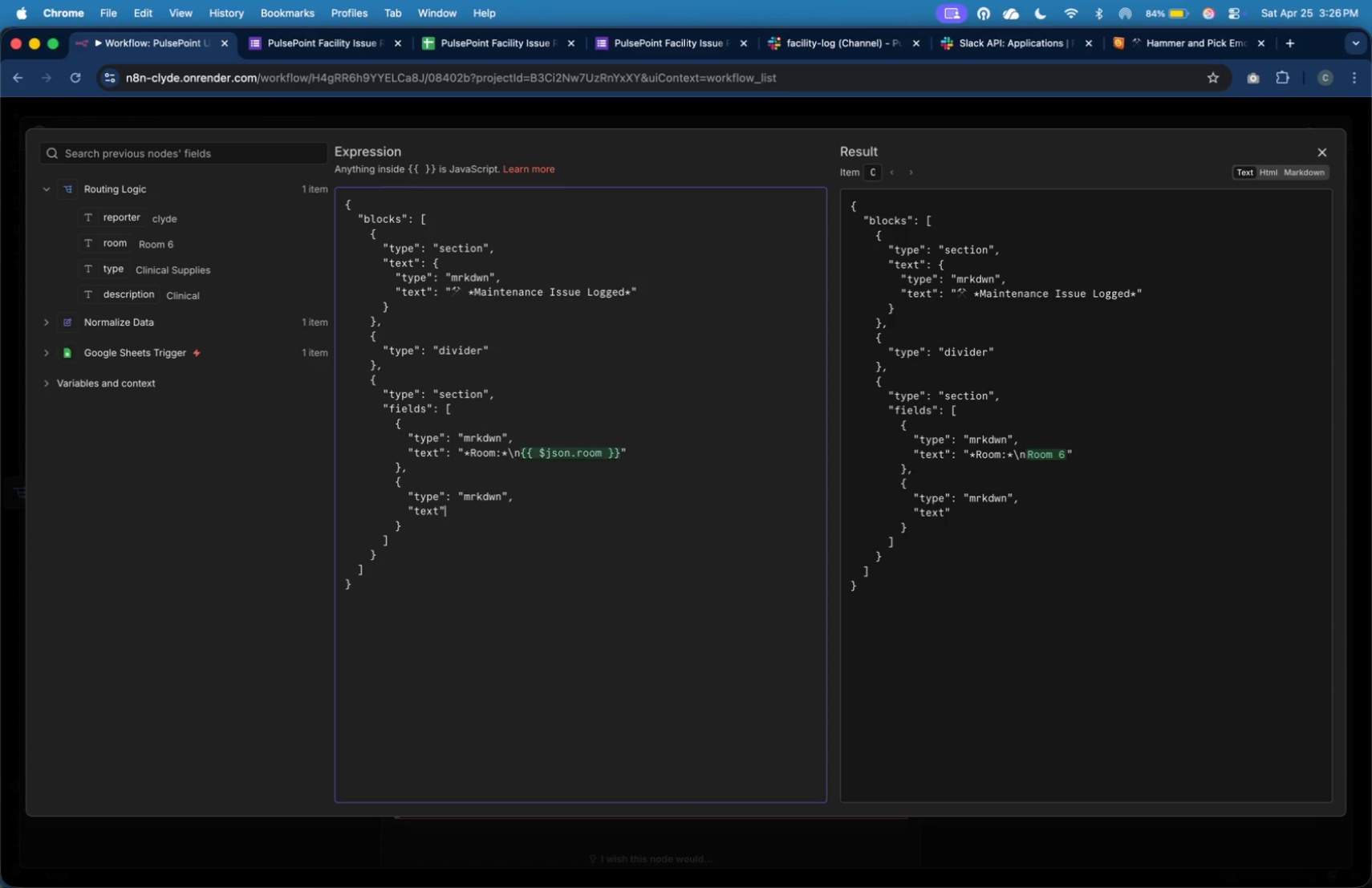 
key(ArrowRight)
 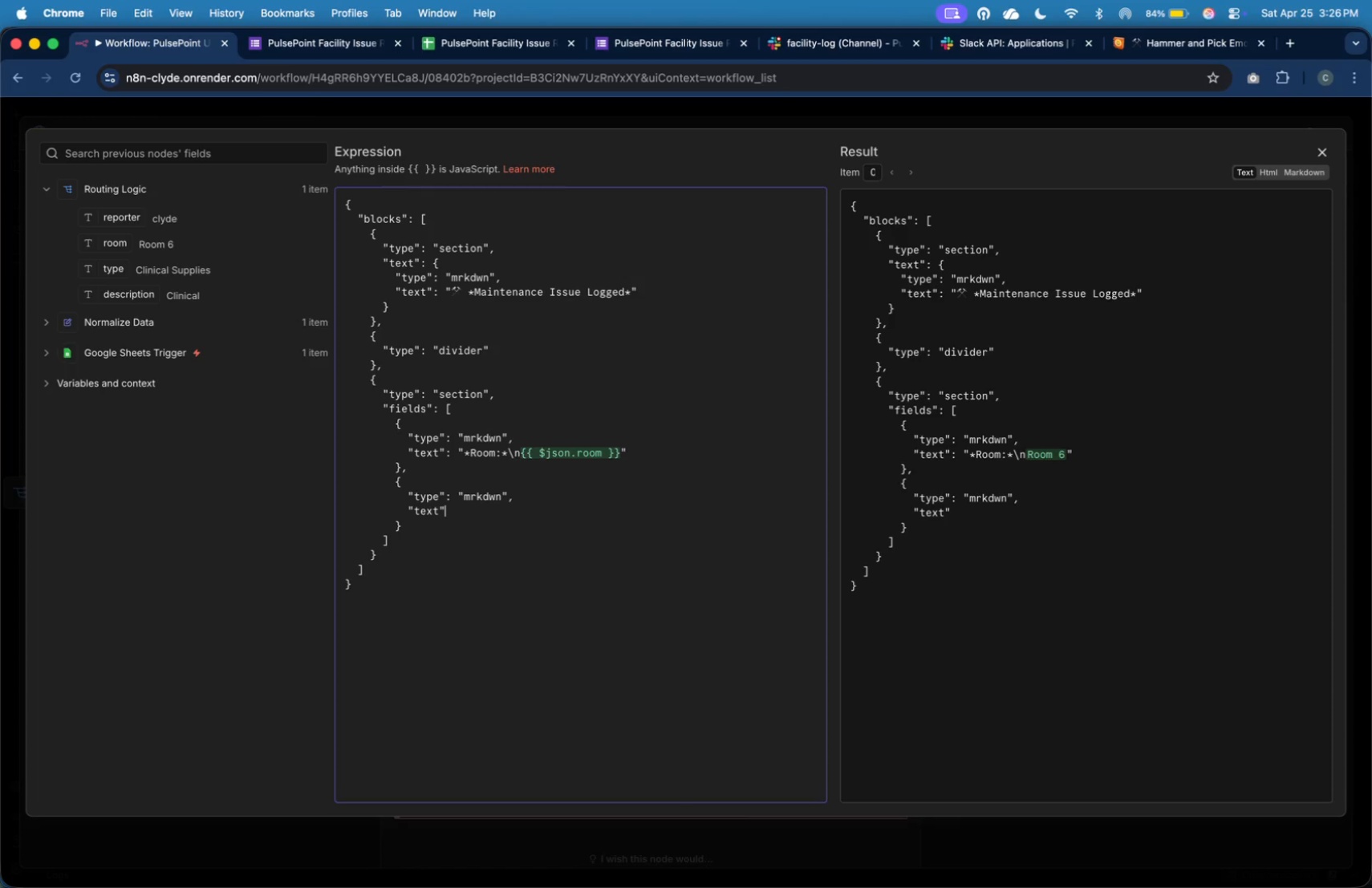 
key(Shift+Semicolon)
 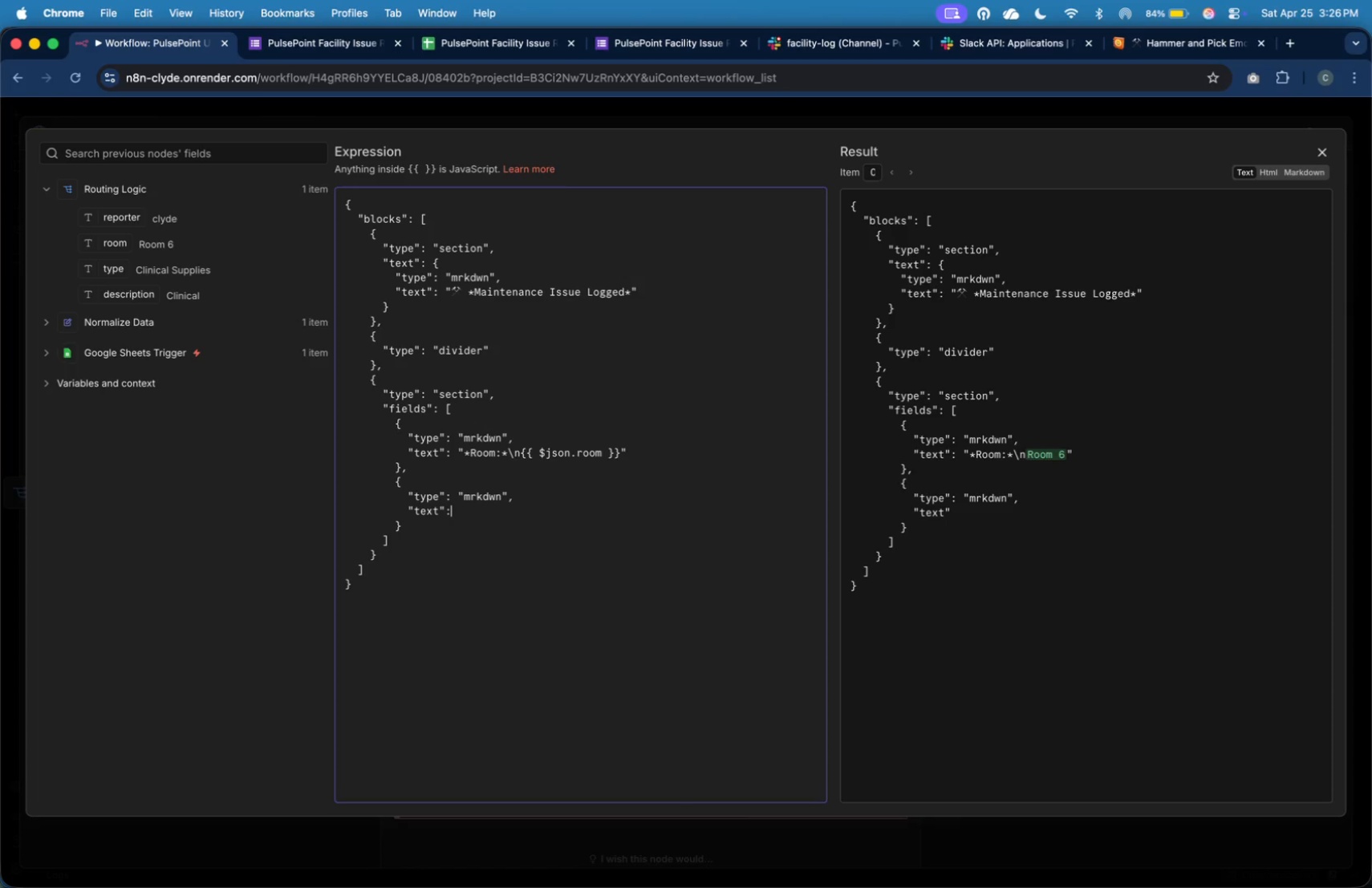 
key(Shift+Space)
 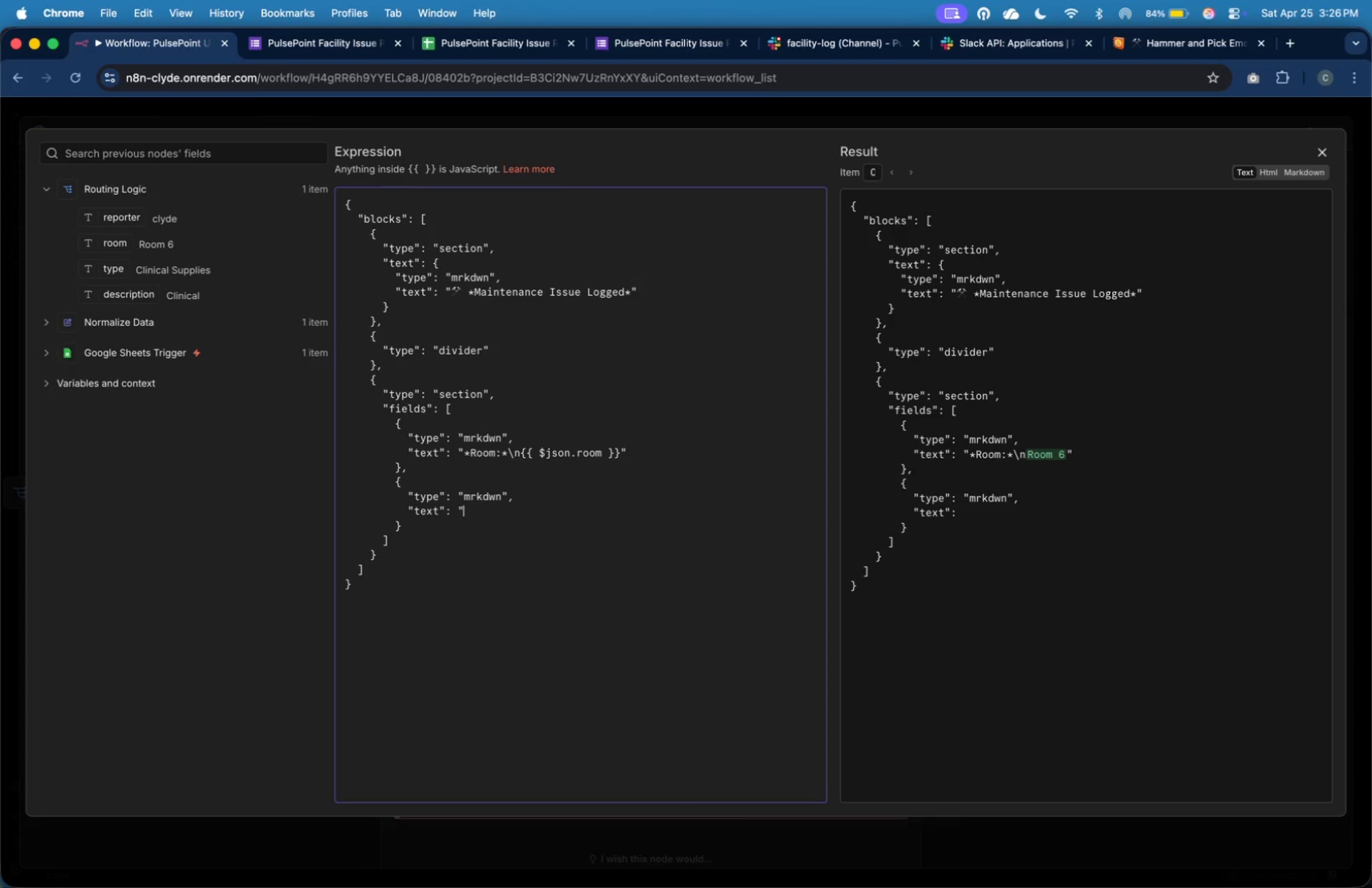 
key(Shift+Quote)
 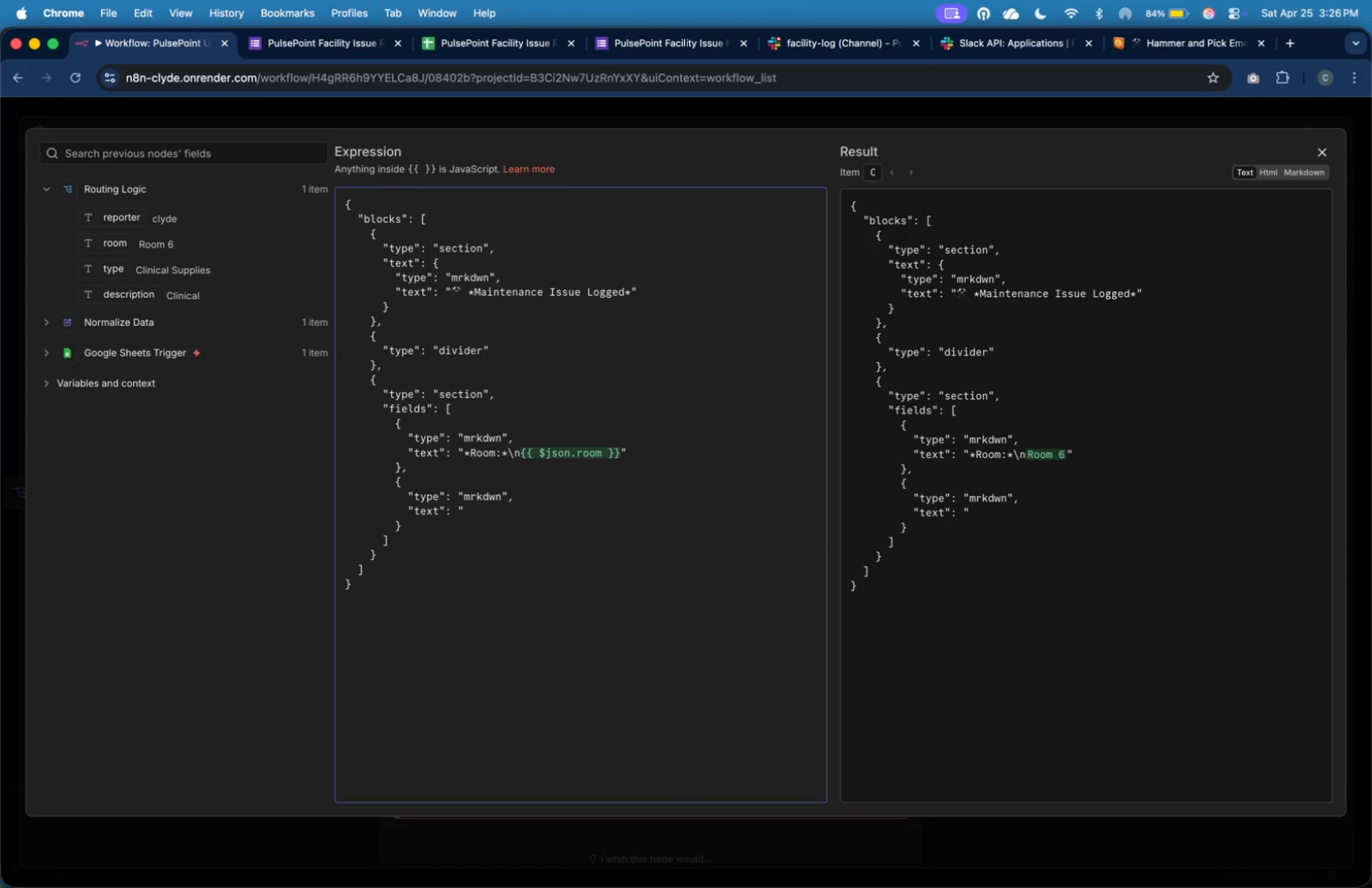 
key(Shift+Quote)
 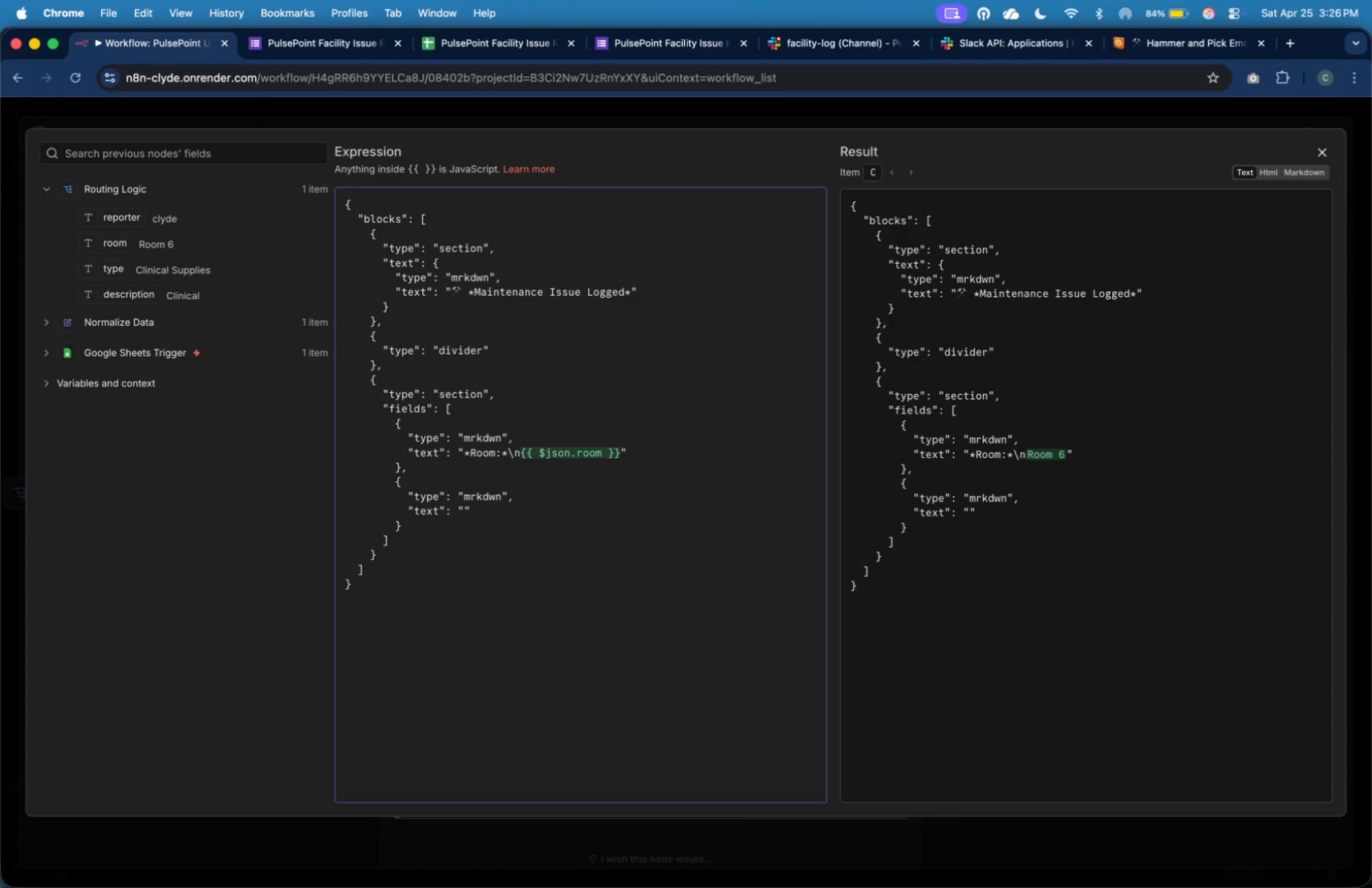 
key(ArrowLeft)
 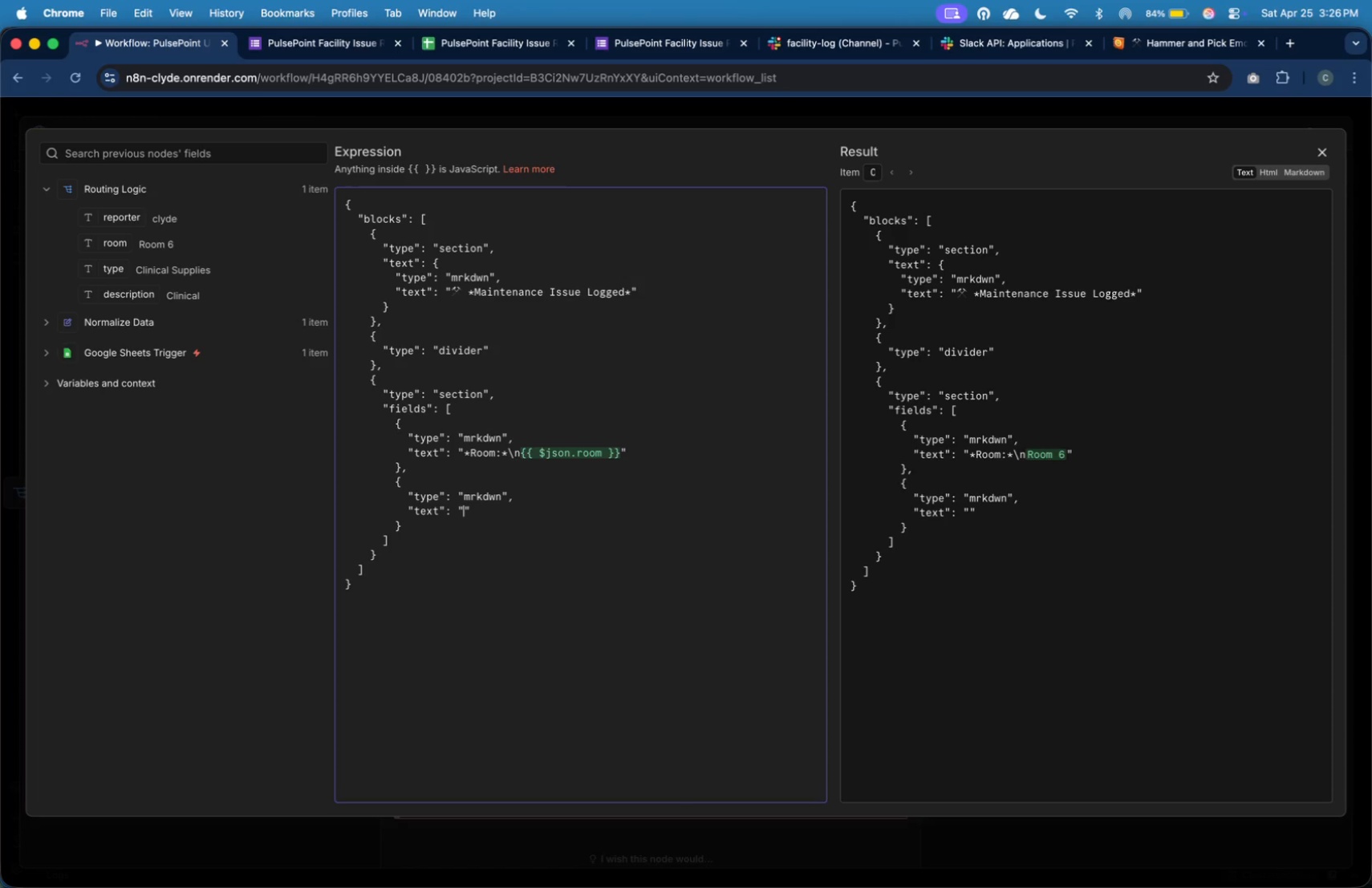 
type(**)
 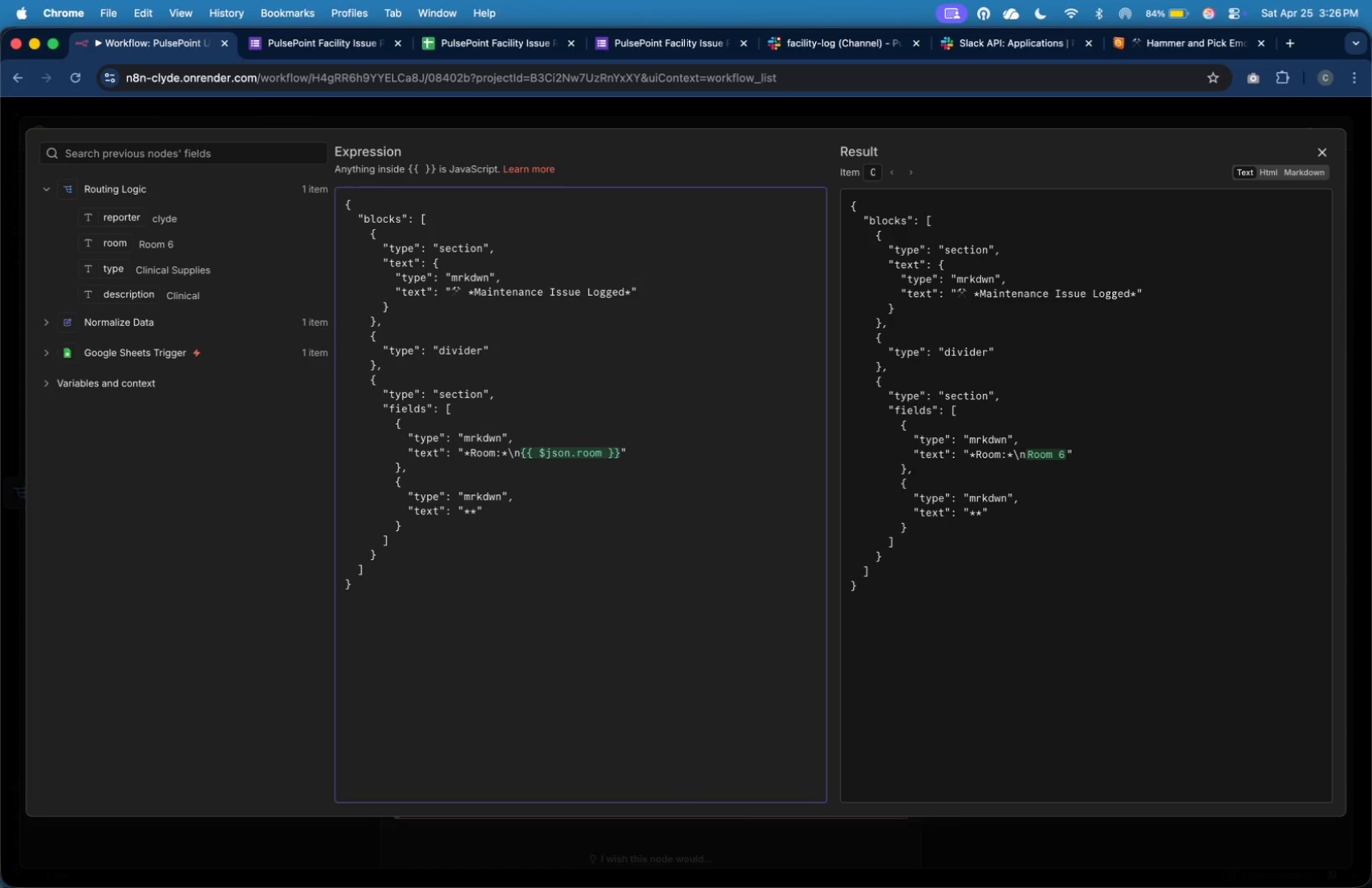 
key(ArrowLeft)
 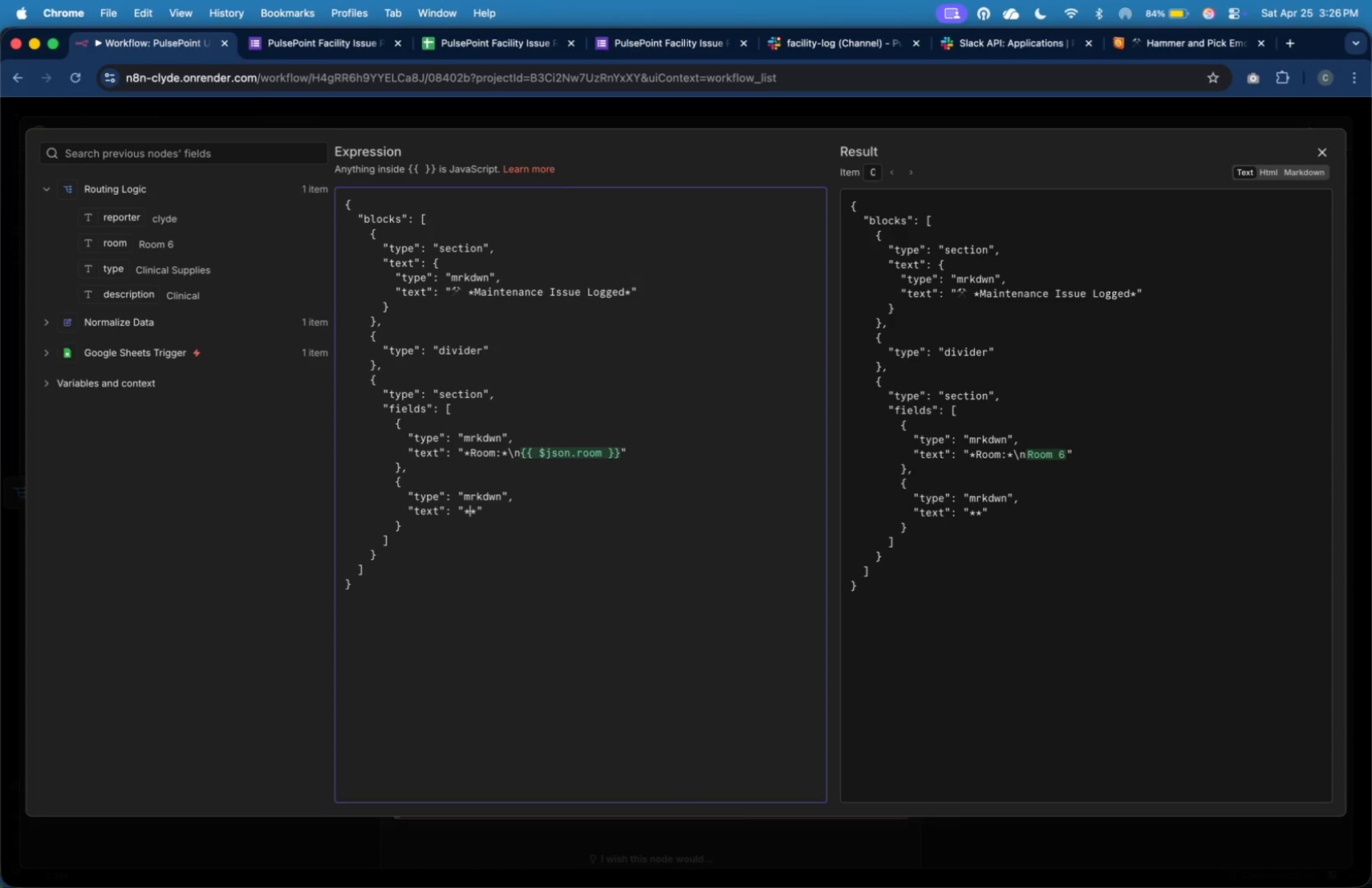 
type(Reported by:)
 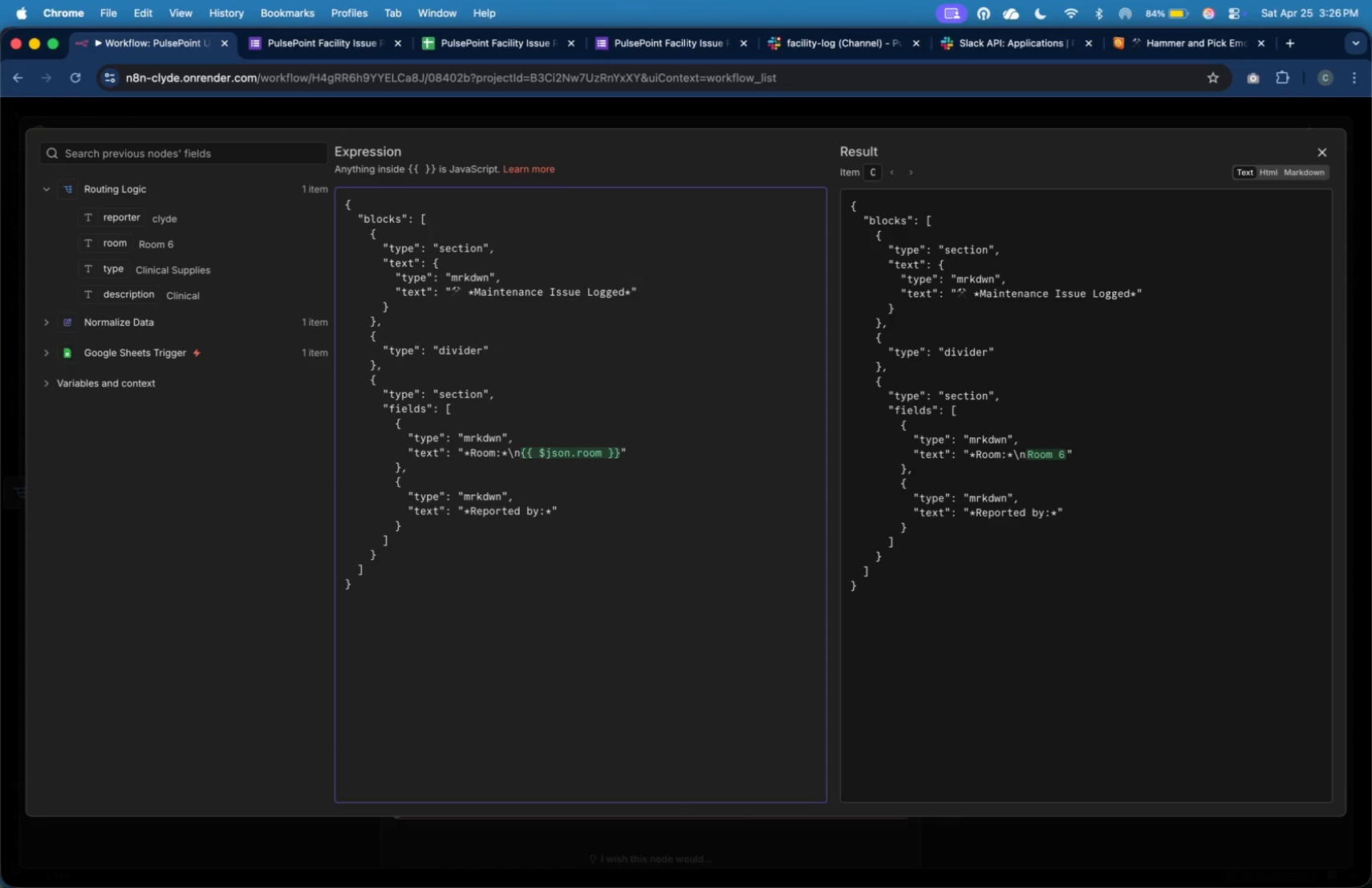 
key(ArrowRight)
 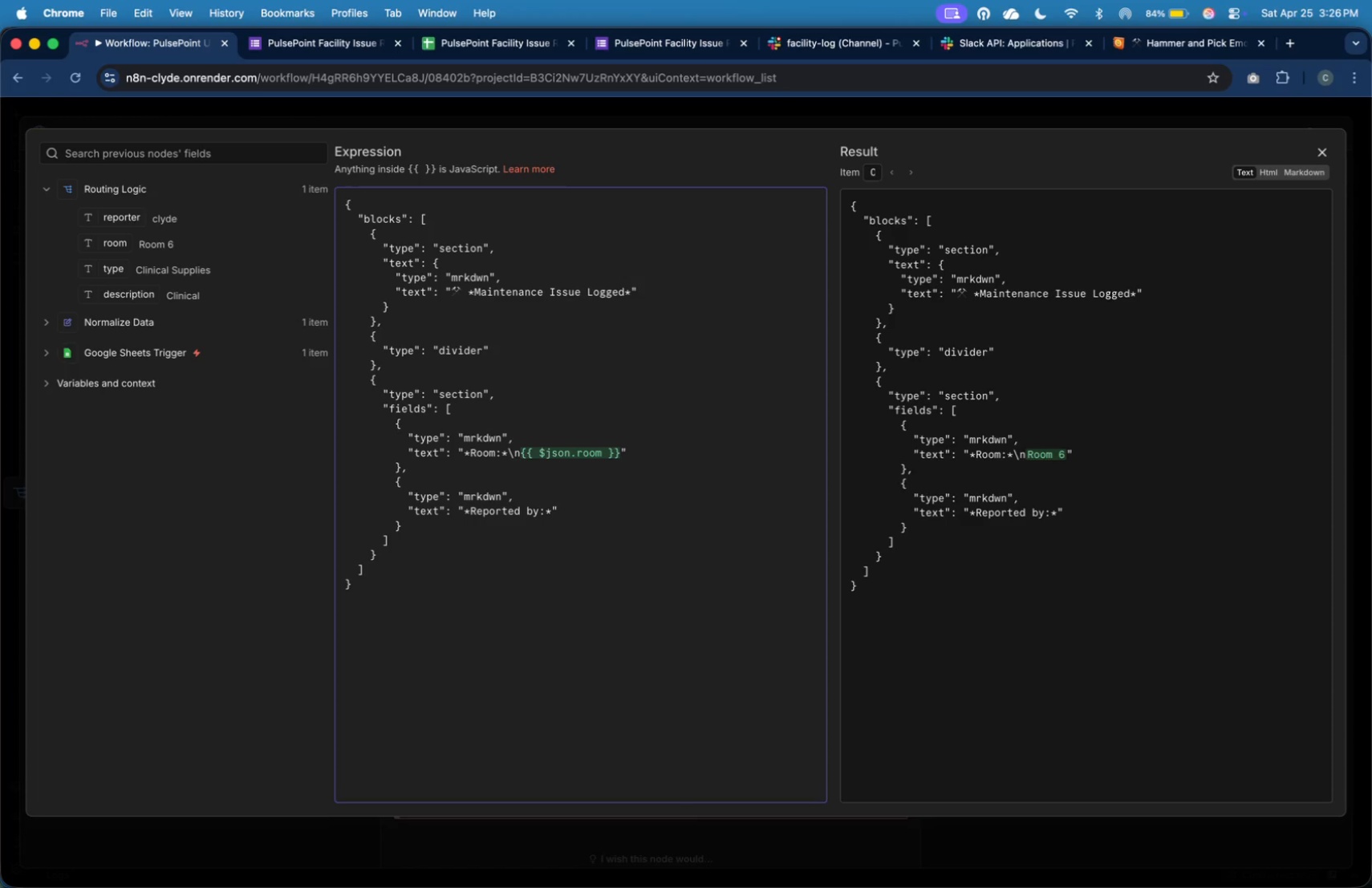 
key(Backslash)
 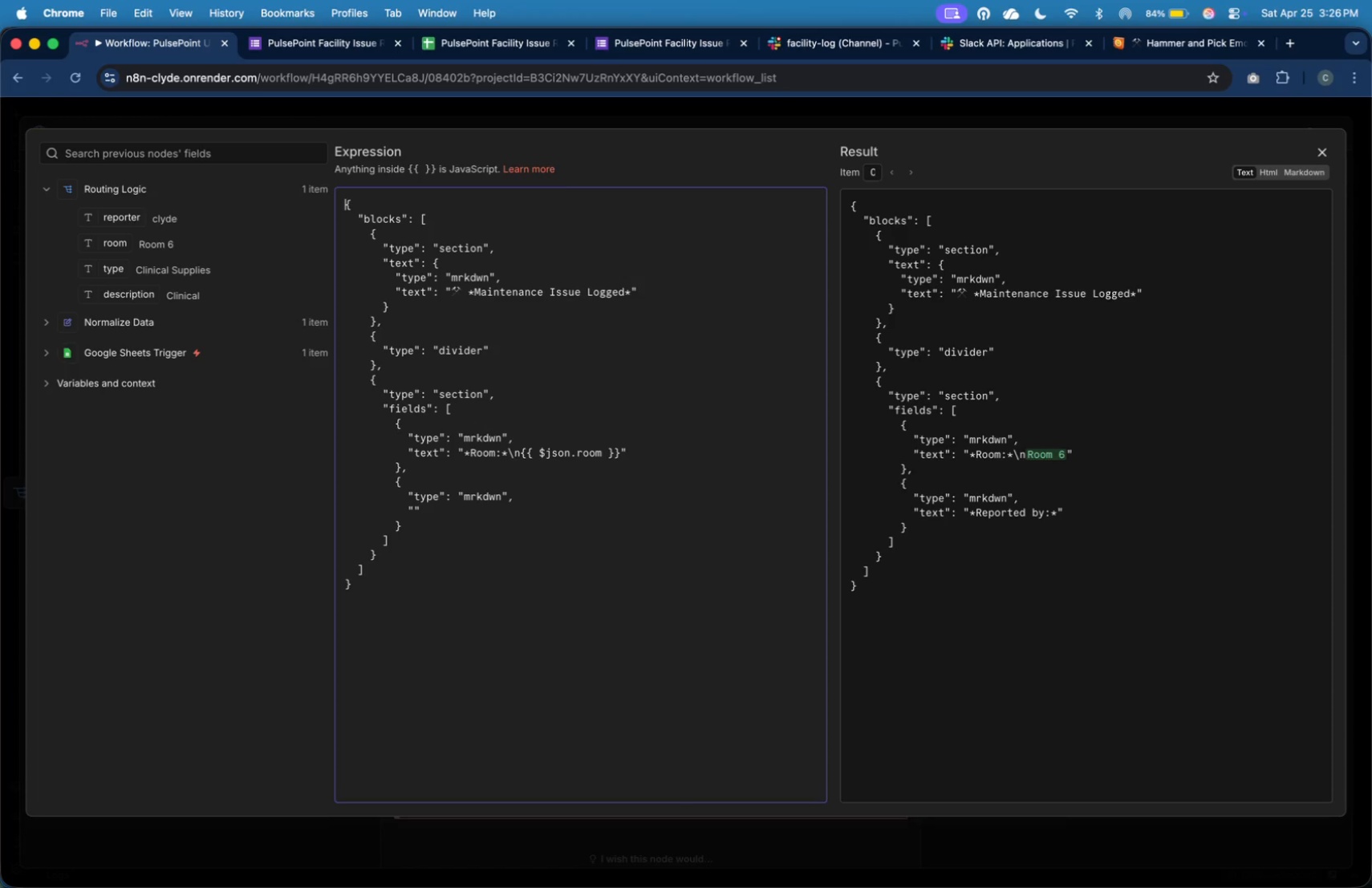 
key(N)
 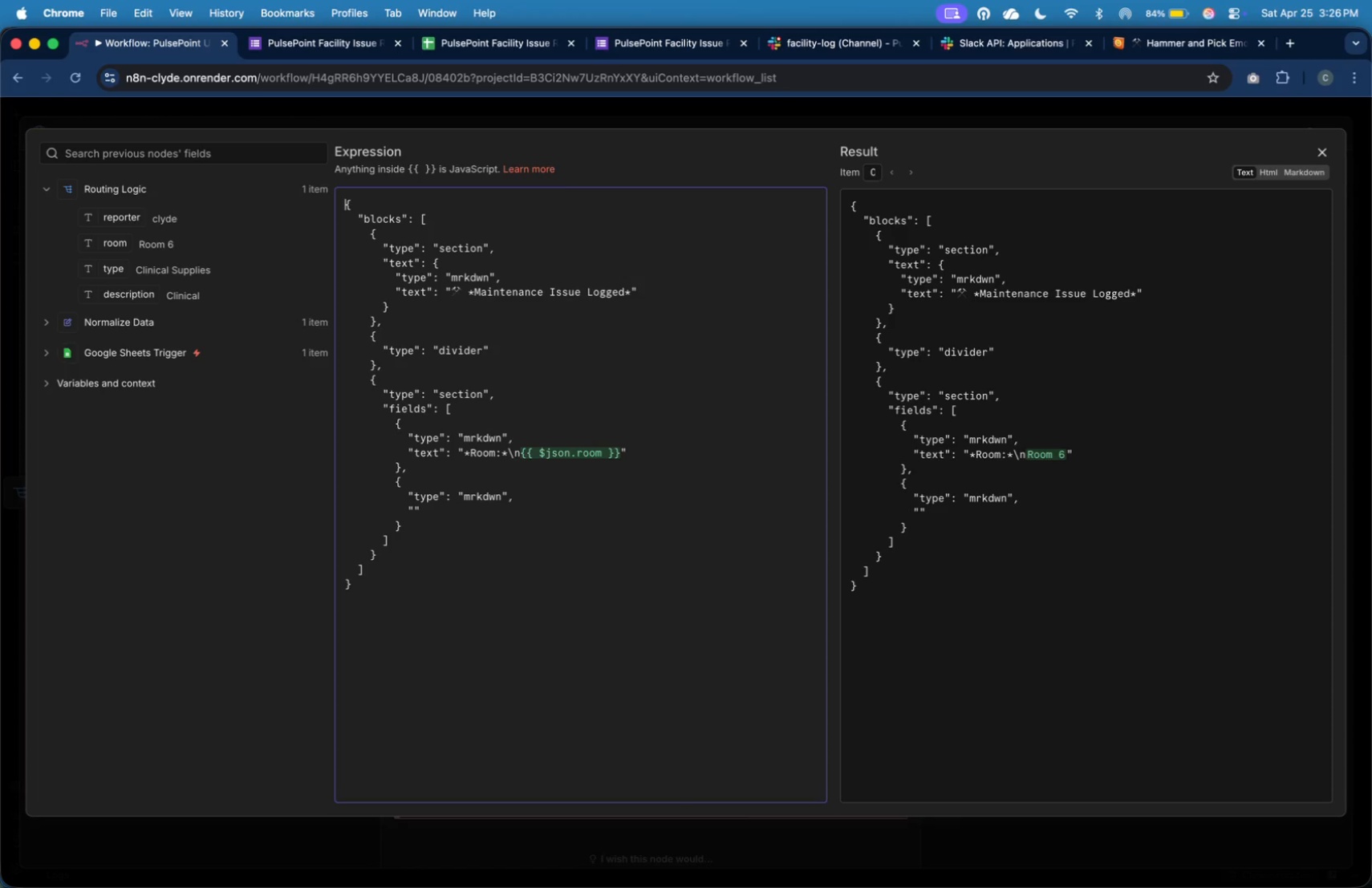 
hold_key(key=ArrowDown, duration=1.51)
 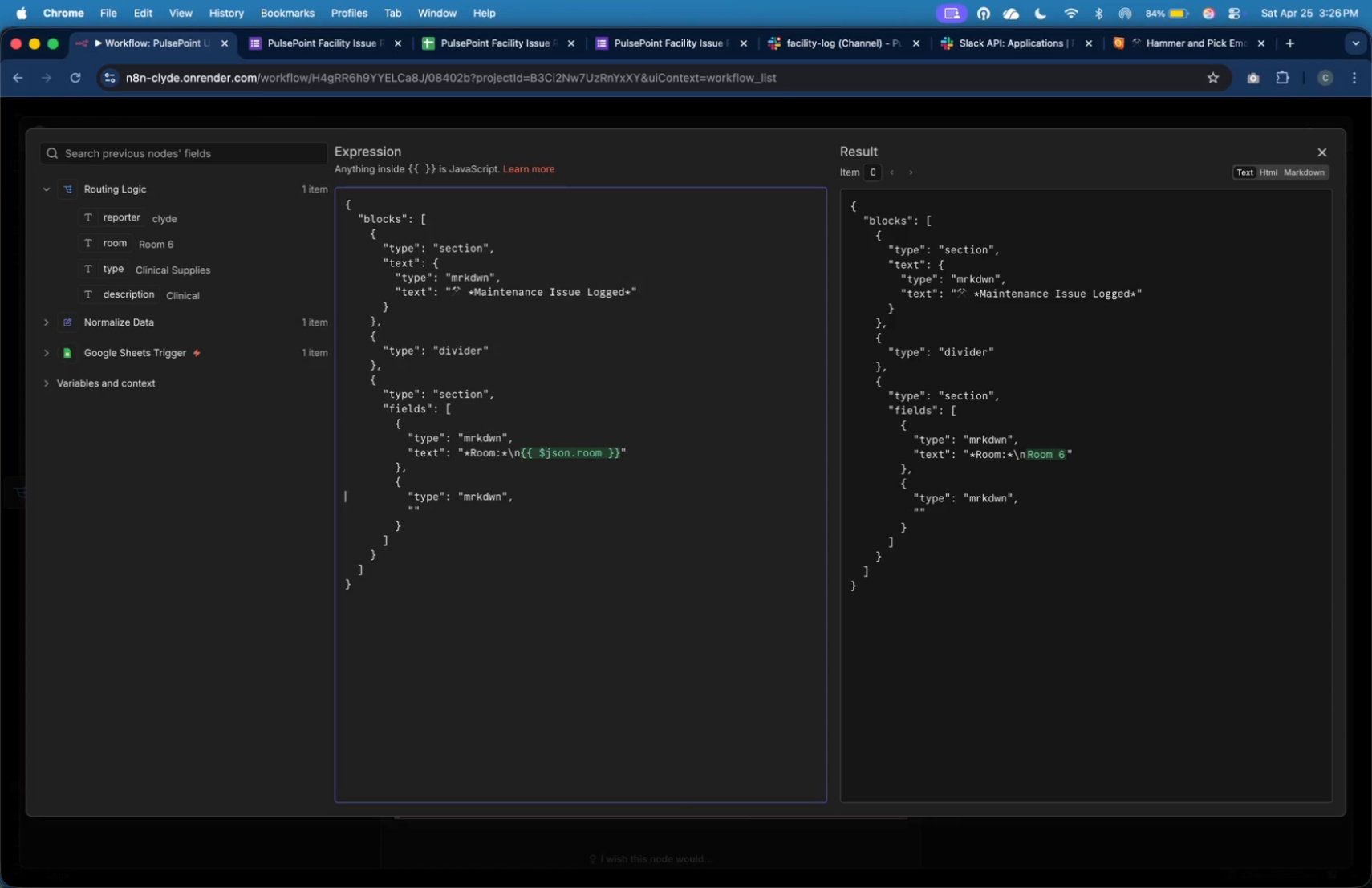 
hold_key(key=ArrowDown, duration=0.62)
 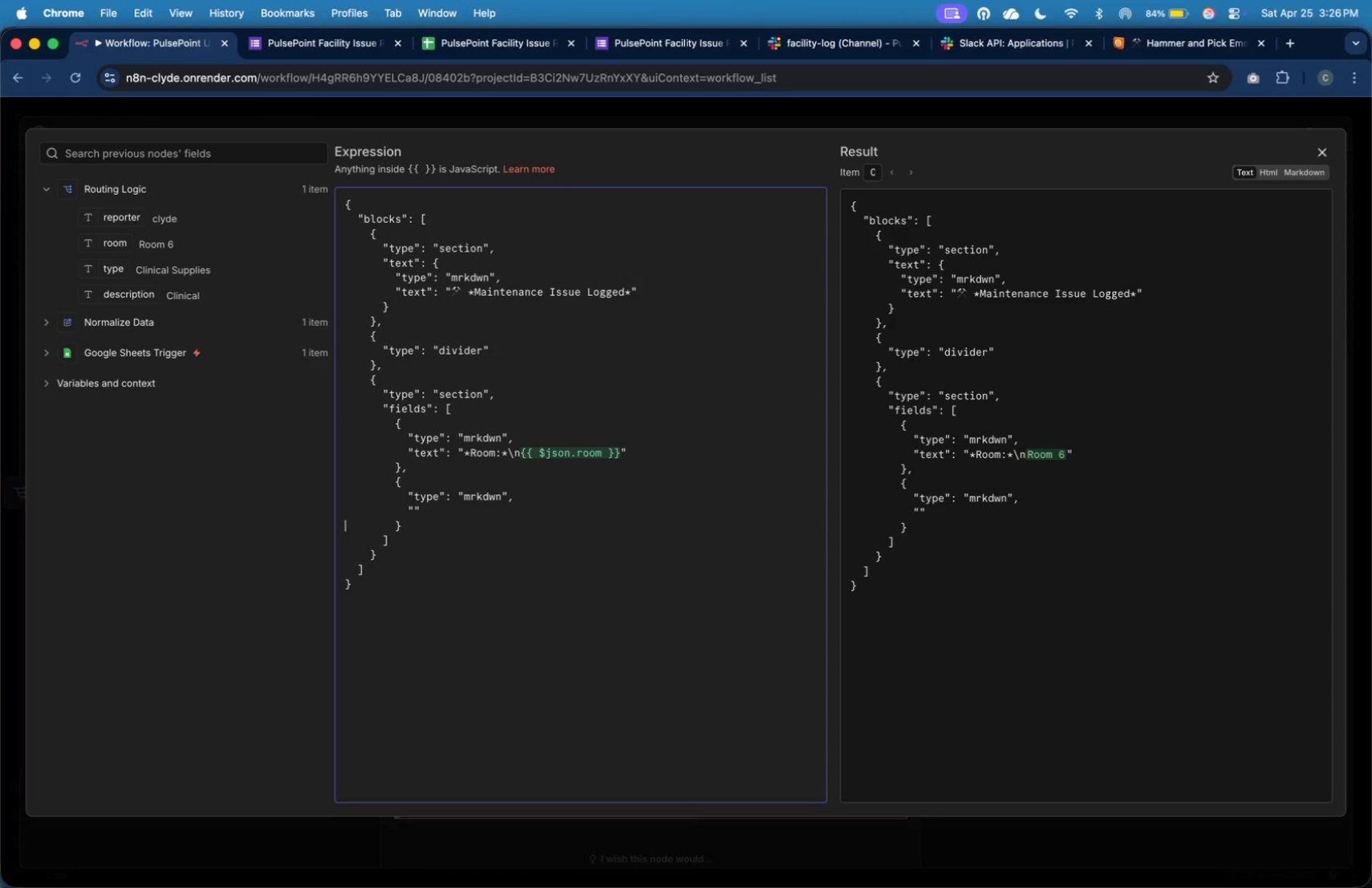 
key(ArrowDown)
 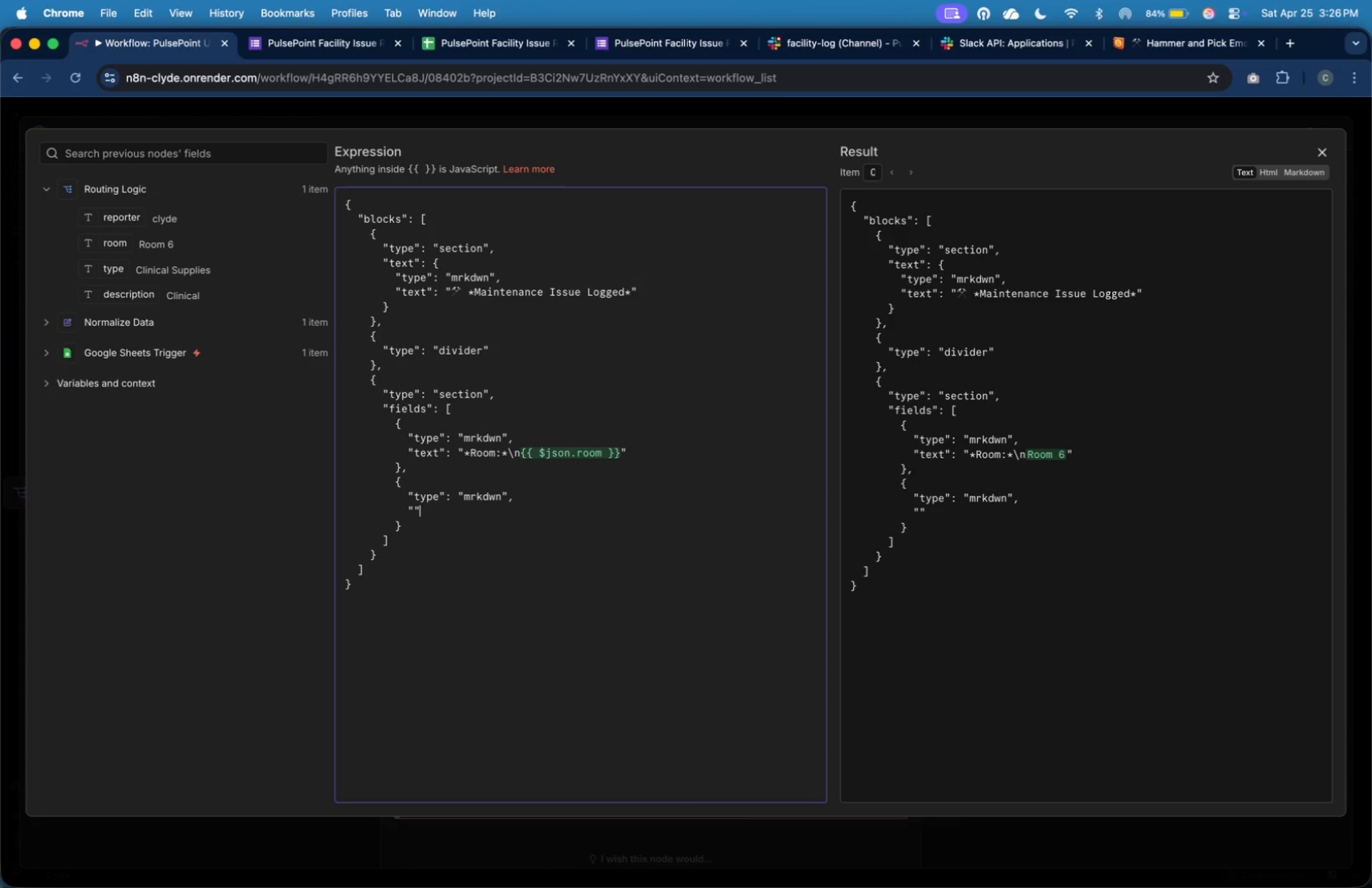 
key(ArrowLeft)
 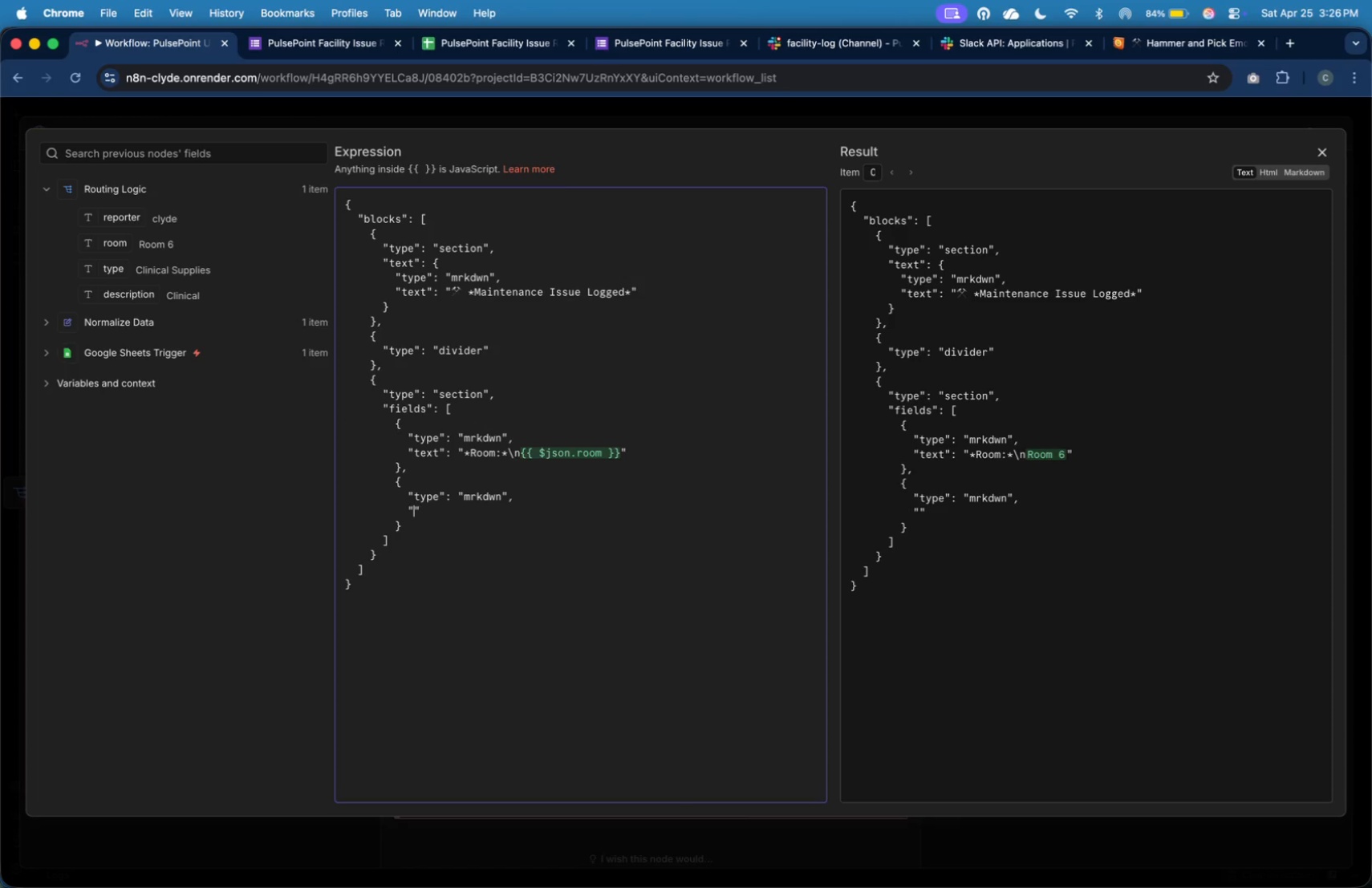 
key(ArrowLeft)
 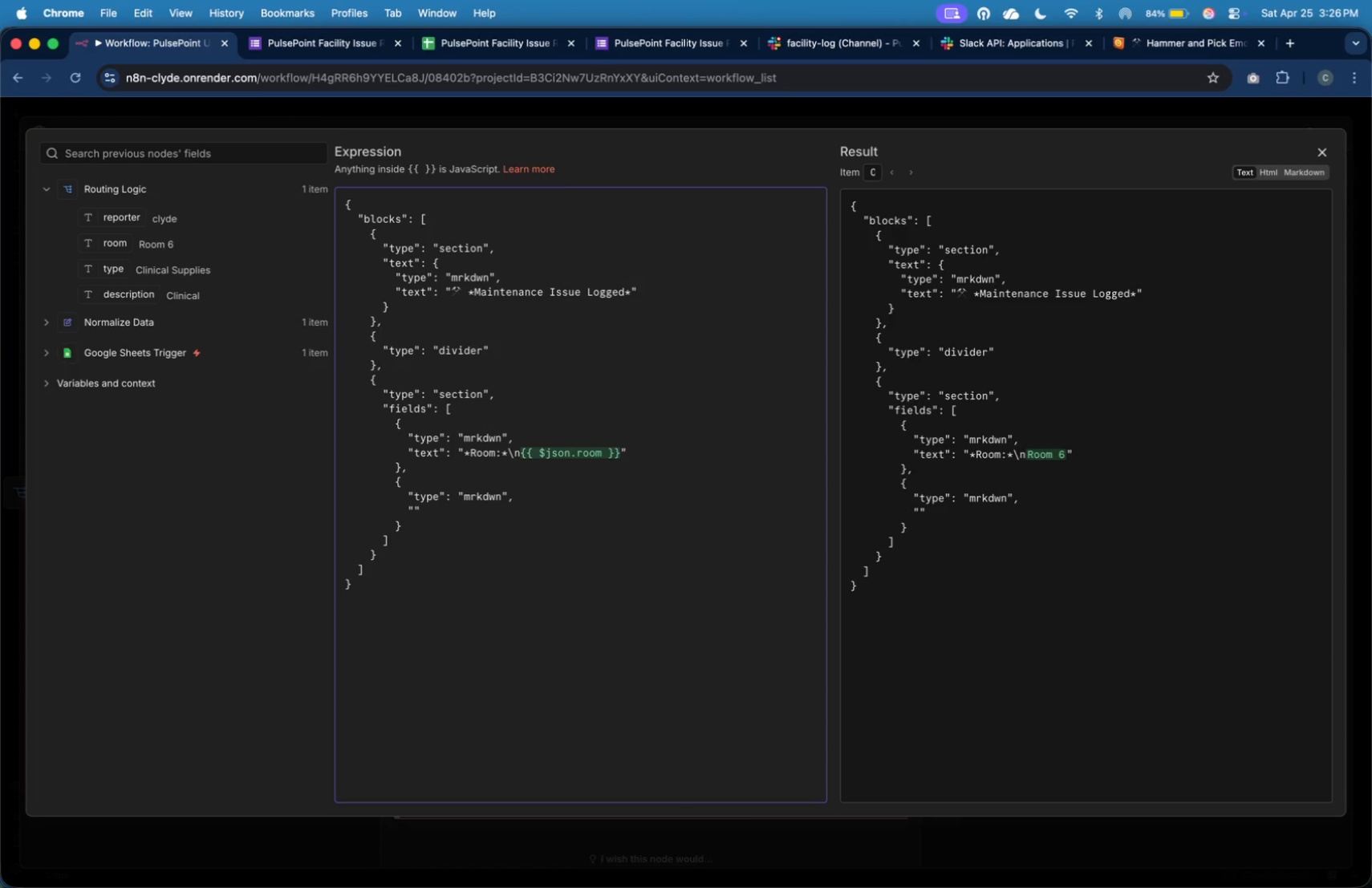 
type(text)
 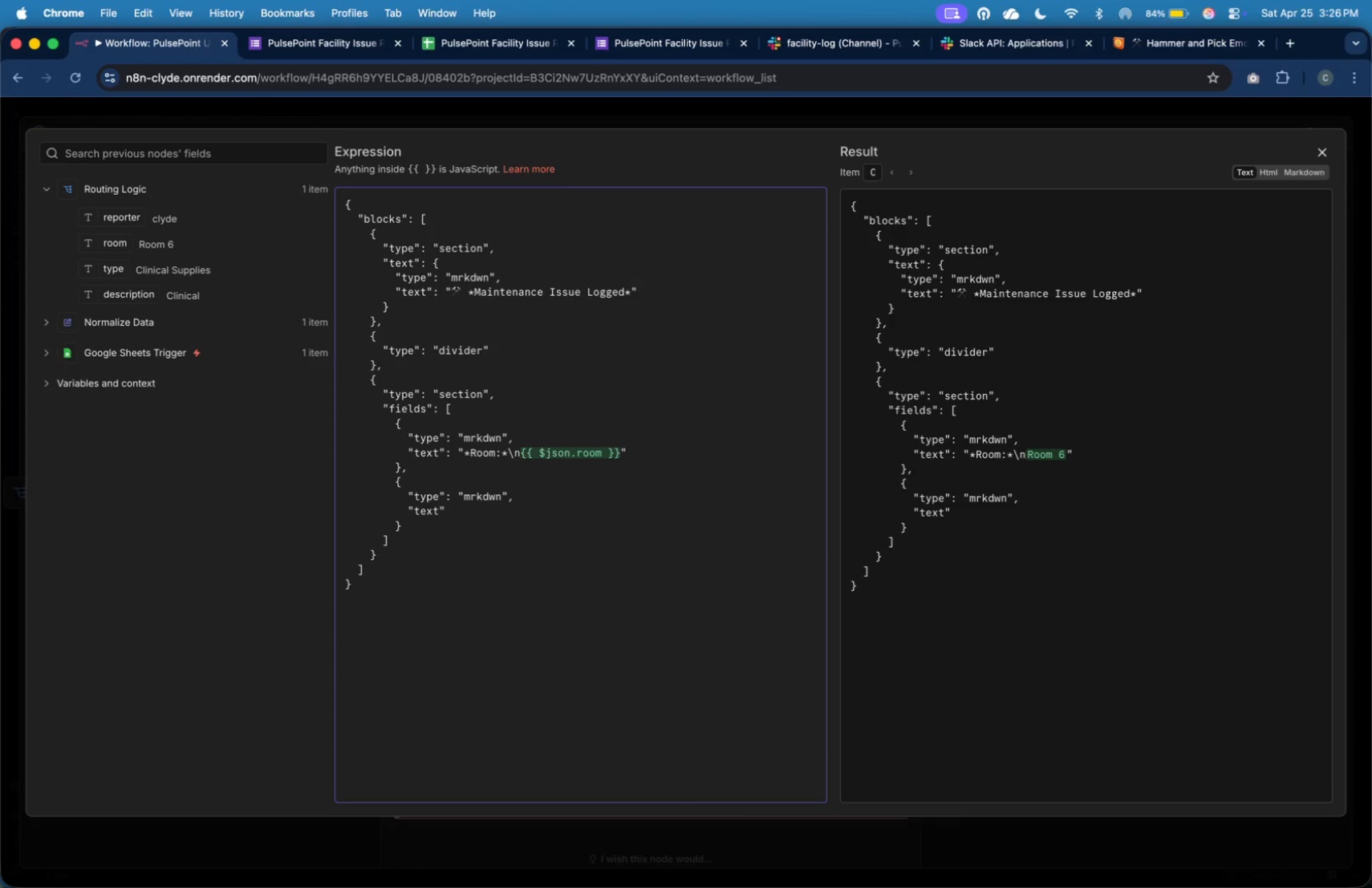 
hold_key(key=ShiftLeft, duration=0.36)
 